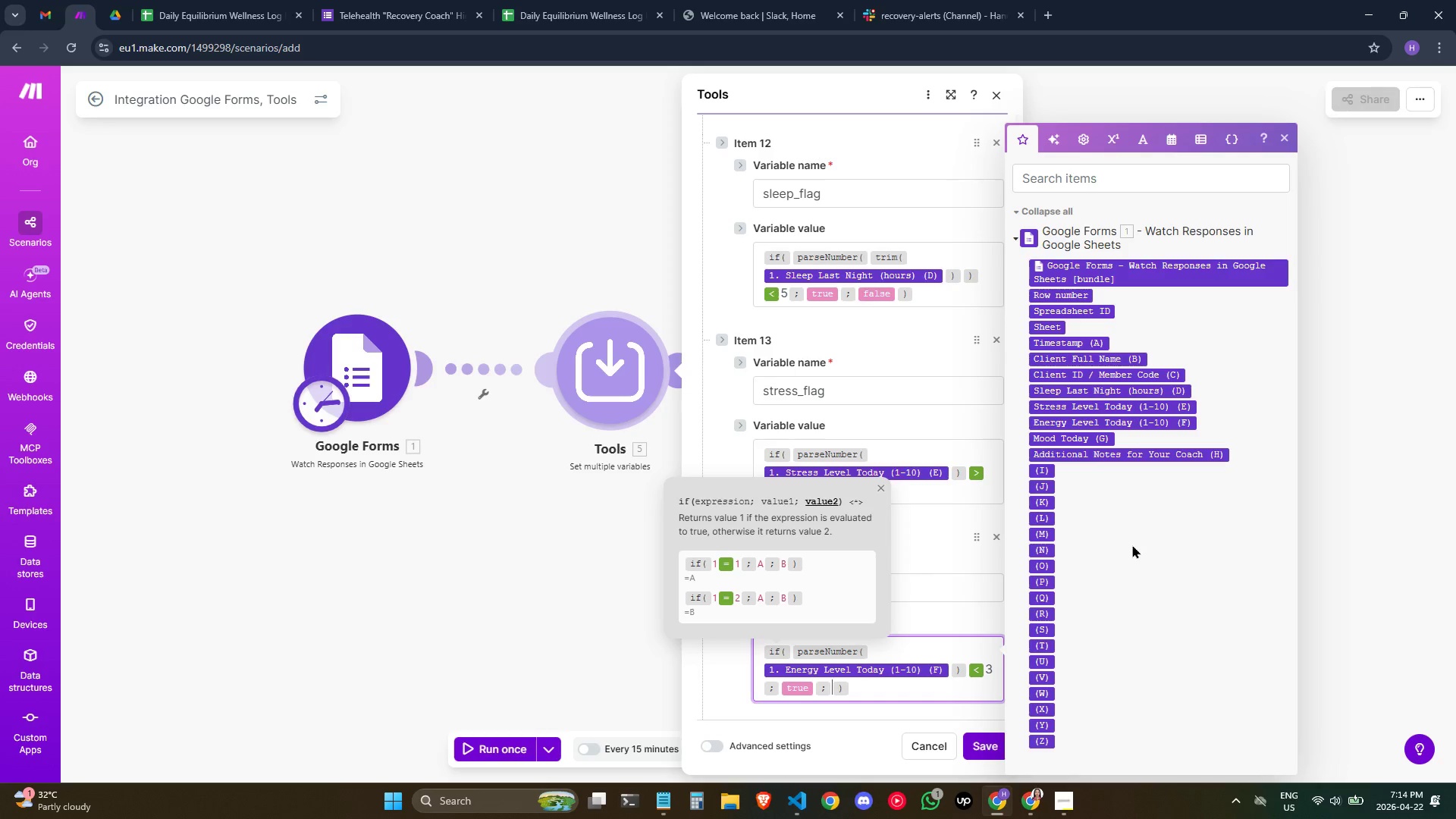 
type(,)
key(Backspace)
type(<fal)
key(Backspace)
key(Backspace)
key(Backspace)
key(Backspace)
type(/fa)
 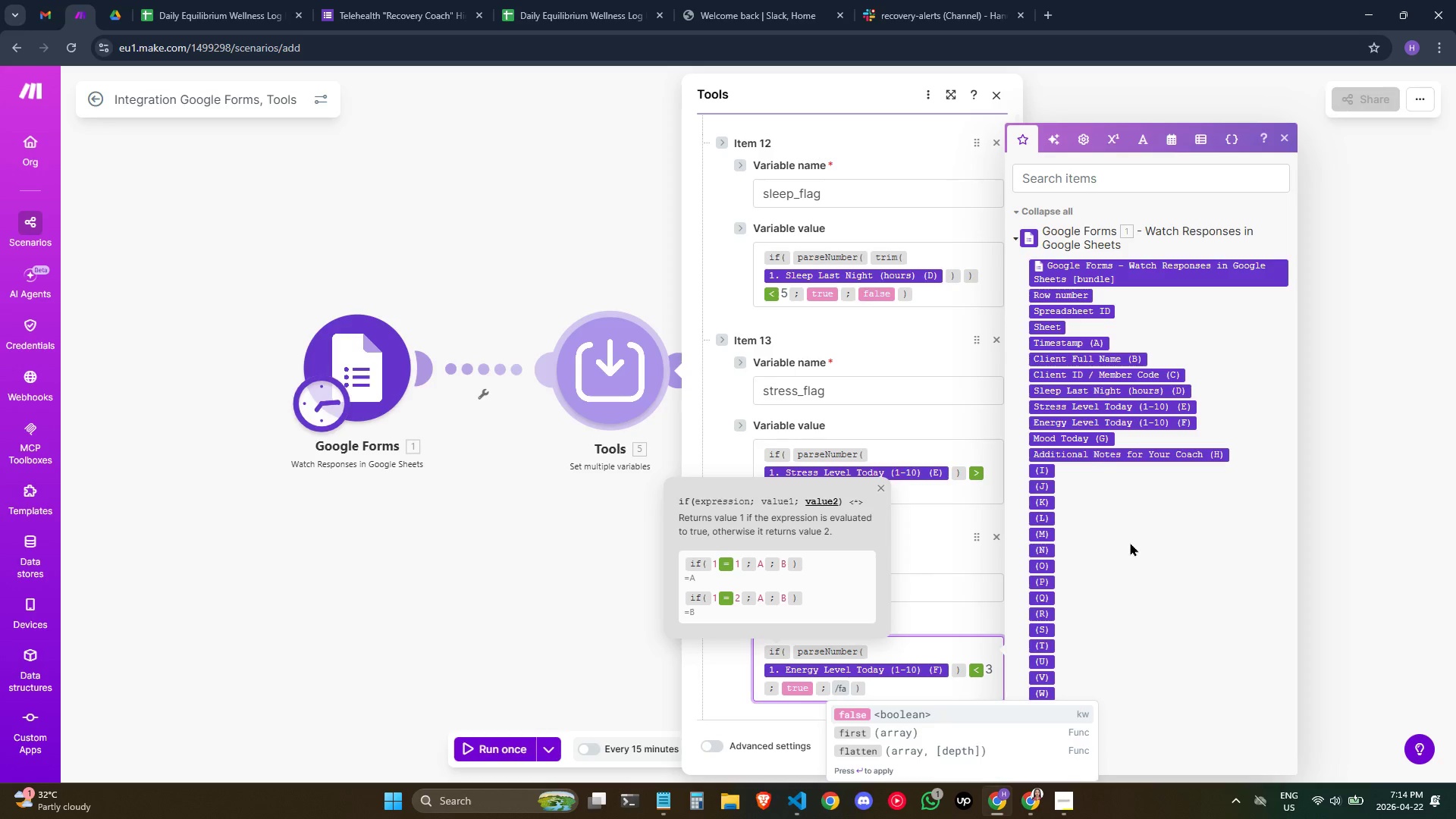 
key(Enter)
 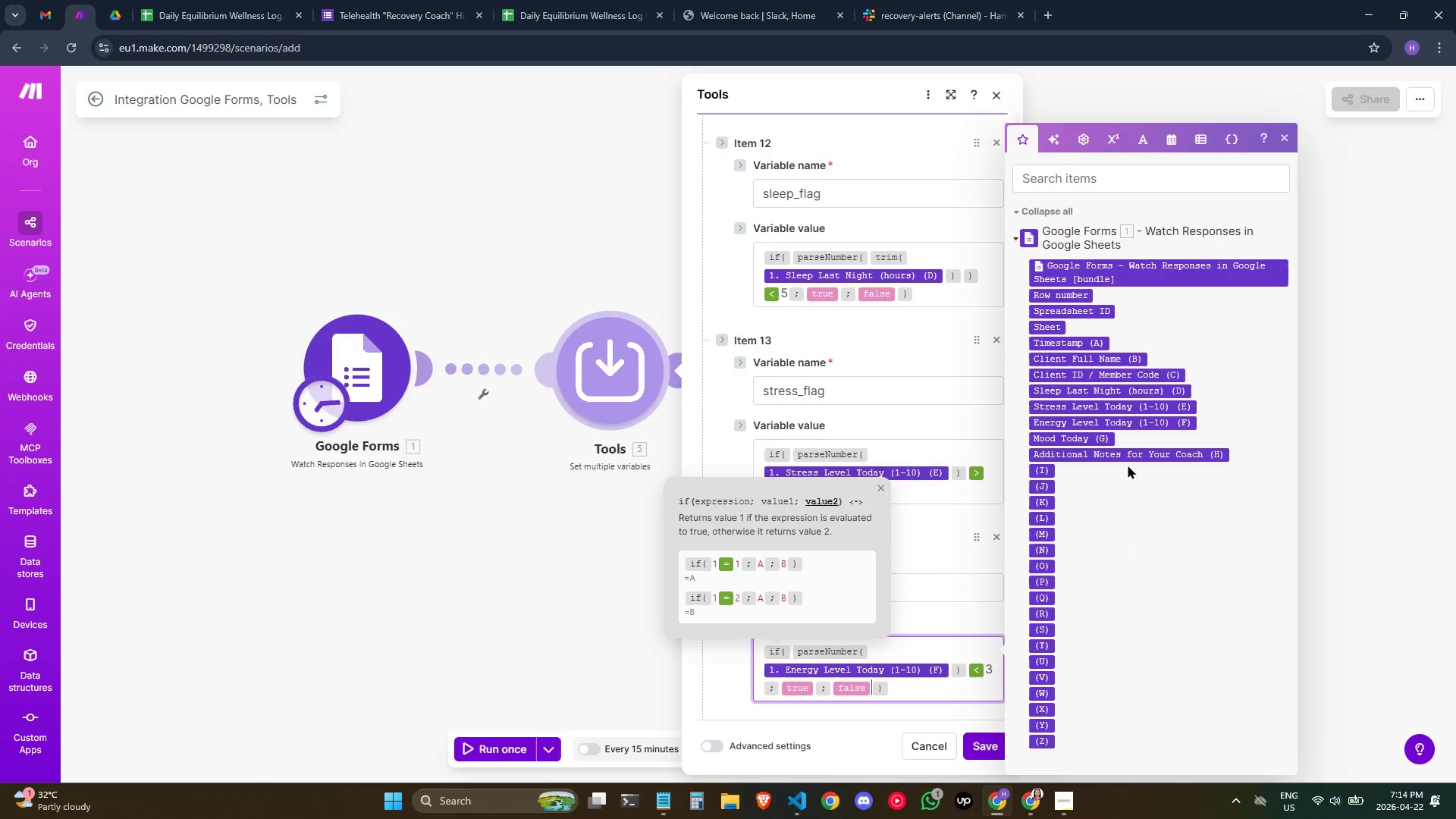 
scroll: coordinate [802, 651], scroll_direction: down, amount: 9.0
 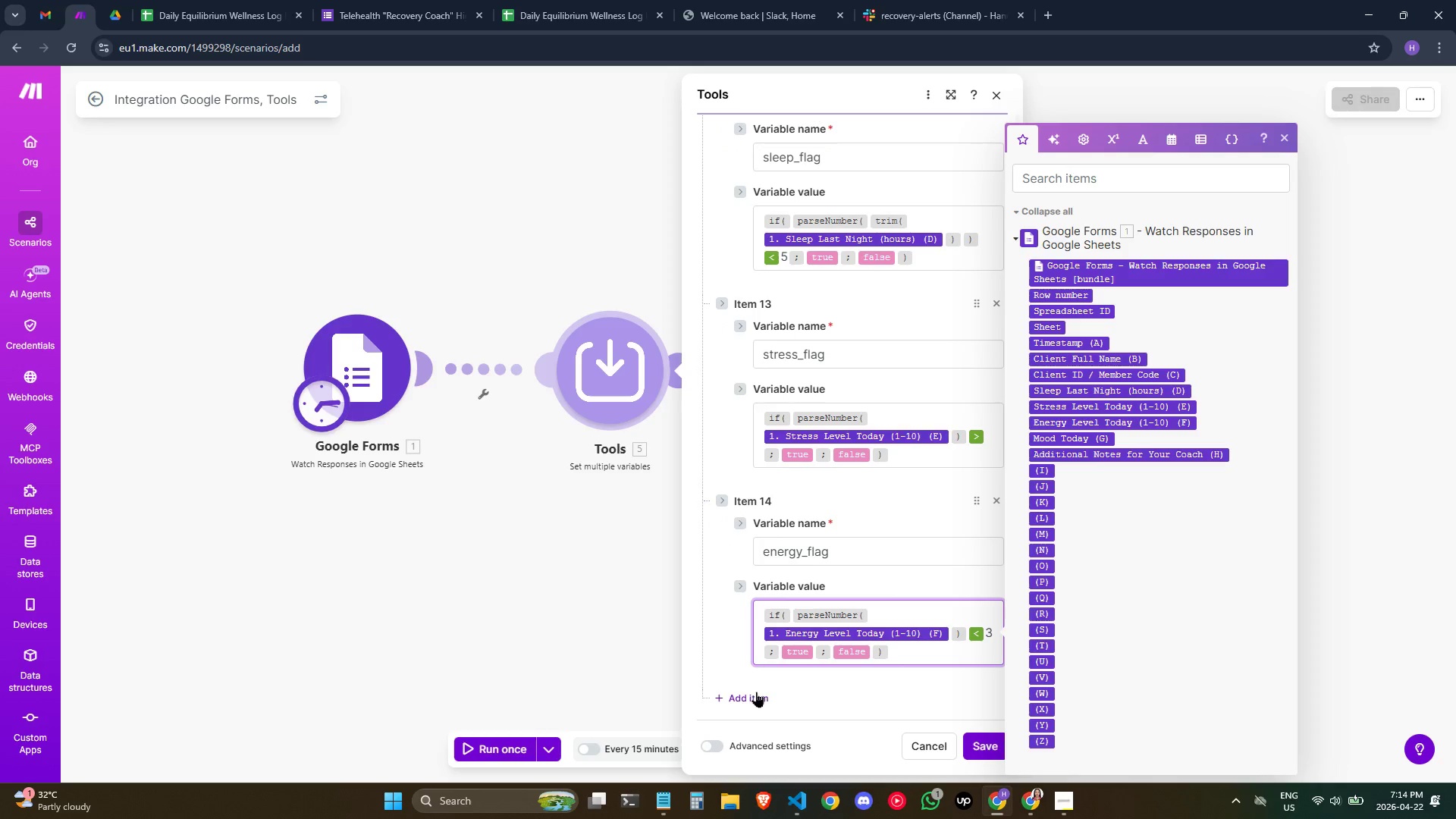 
left_click([745, 698])
 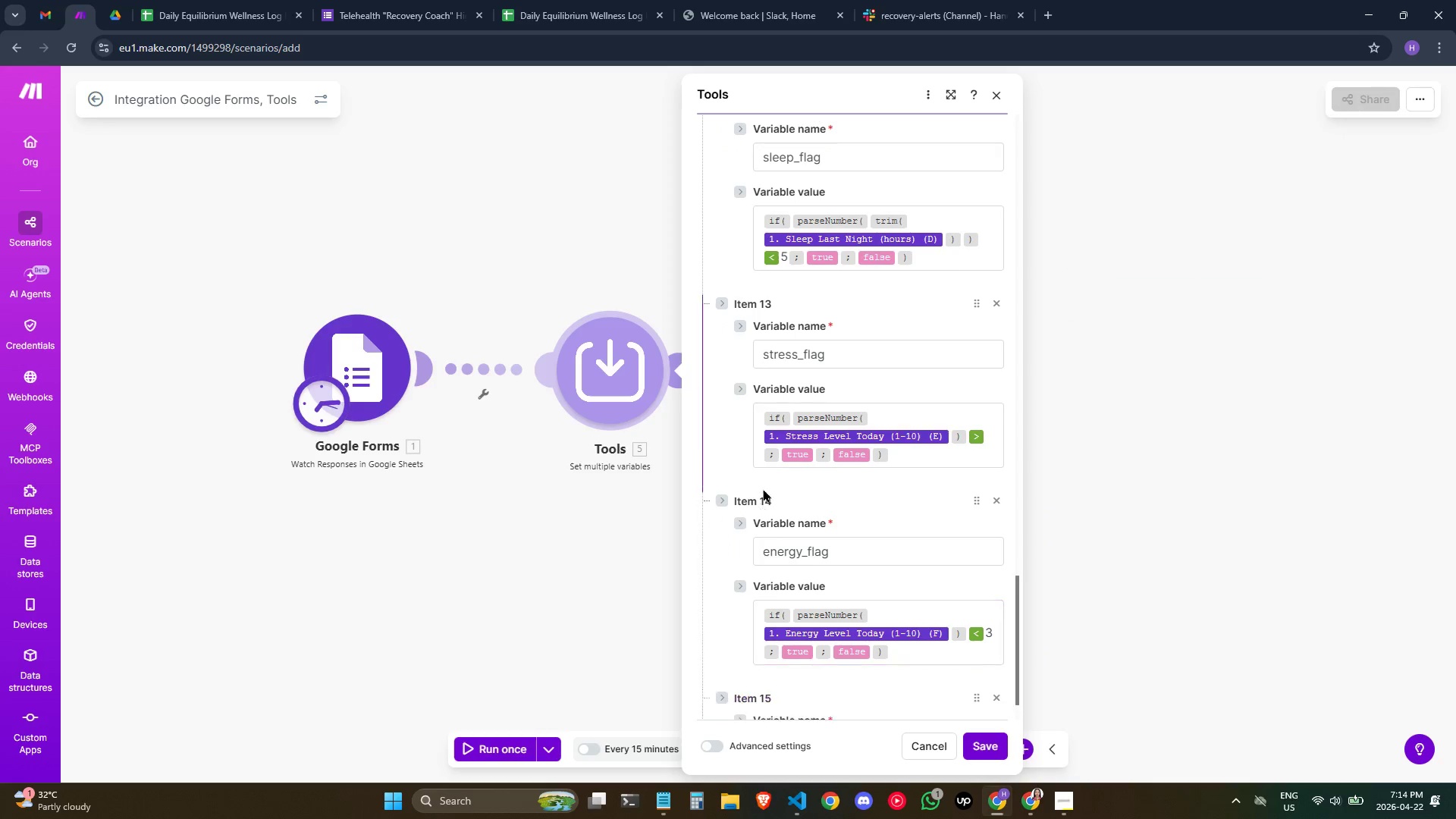 
scroll: coordinate [755, 657], scroll_direction: down, amount: 16.0
 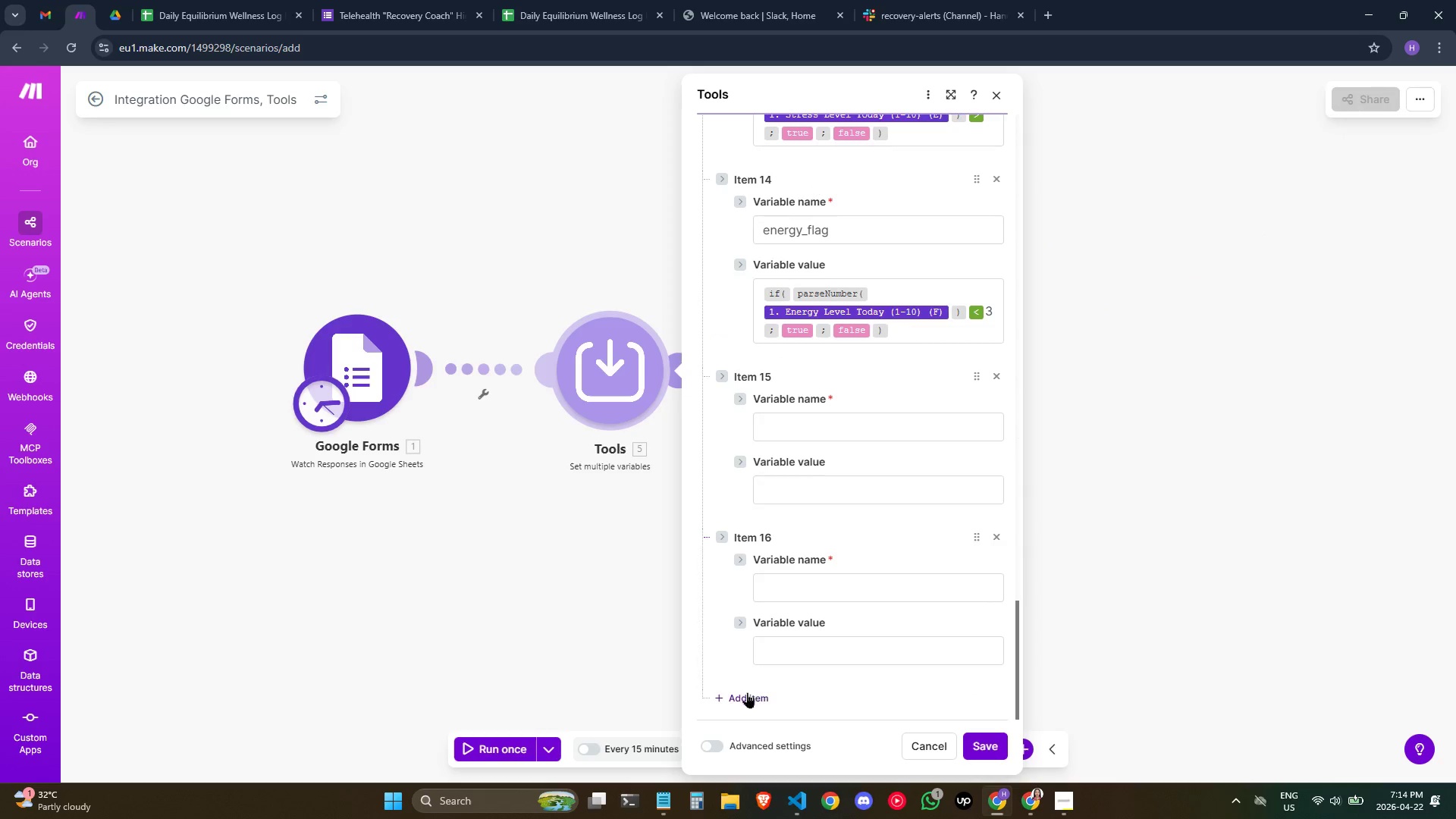 
left_click([747, 693])
 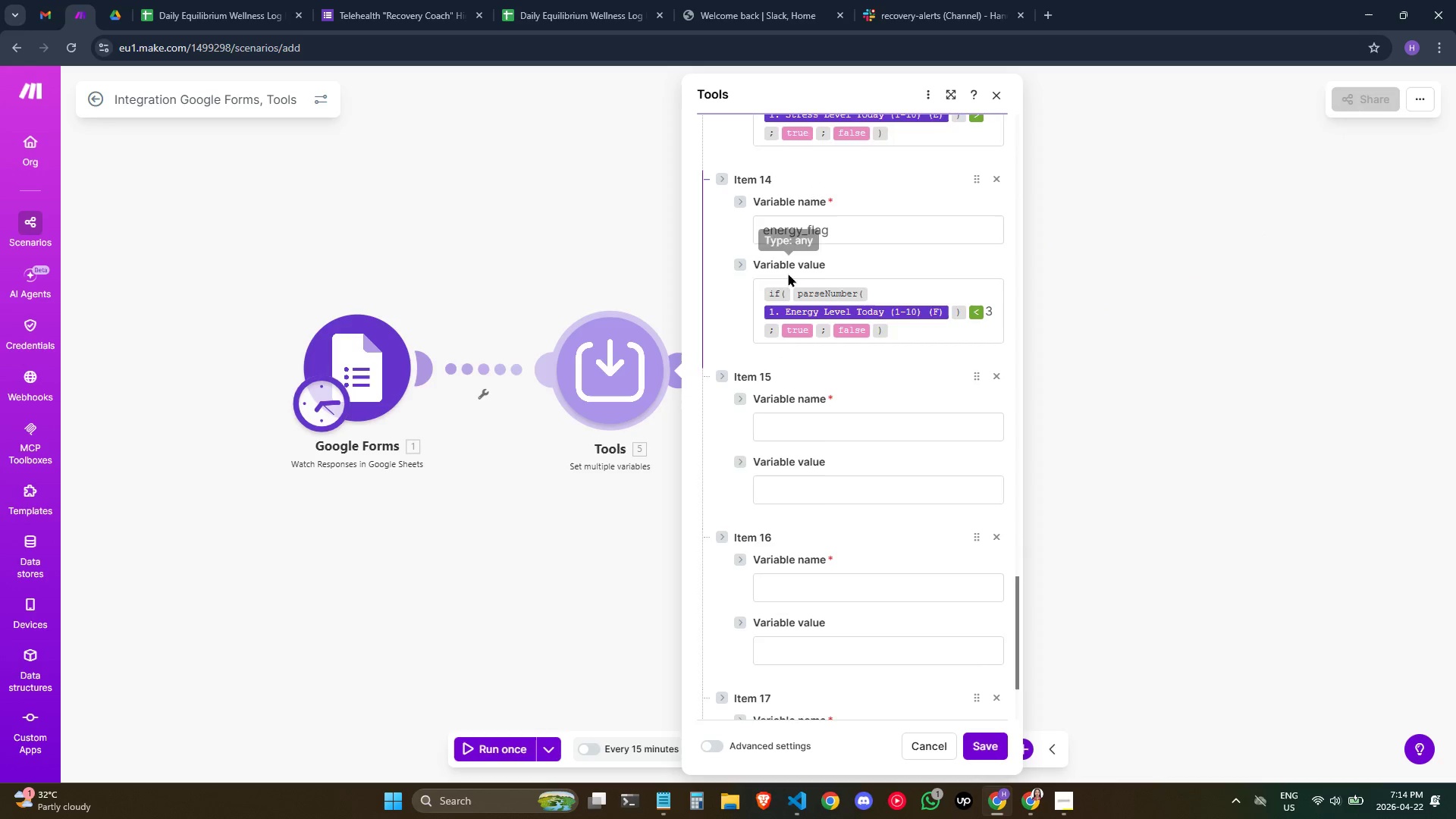 
scroll: coordinate [783, 291], scroll_direction: down, amount: 3.0
 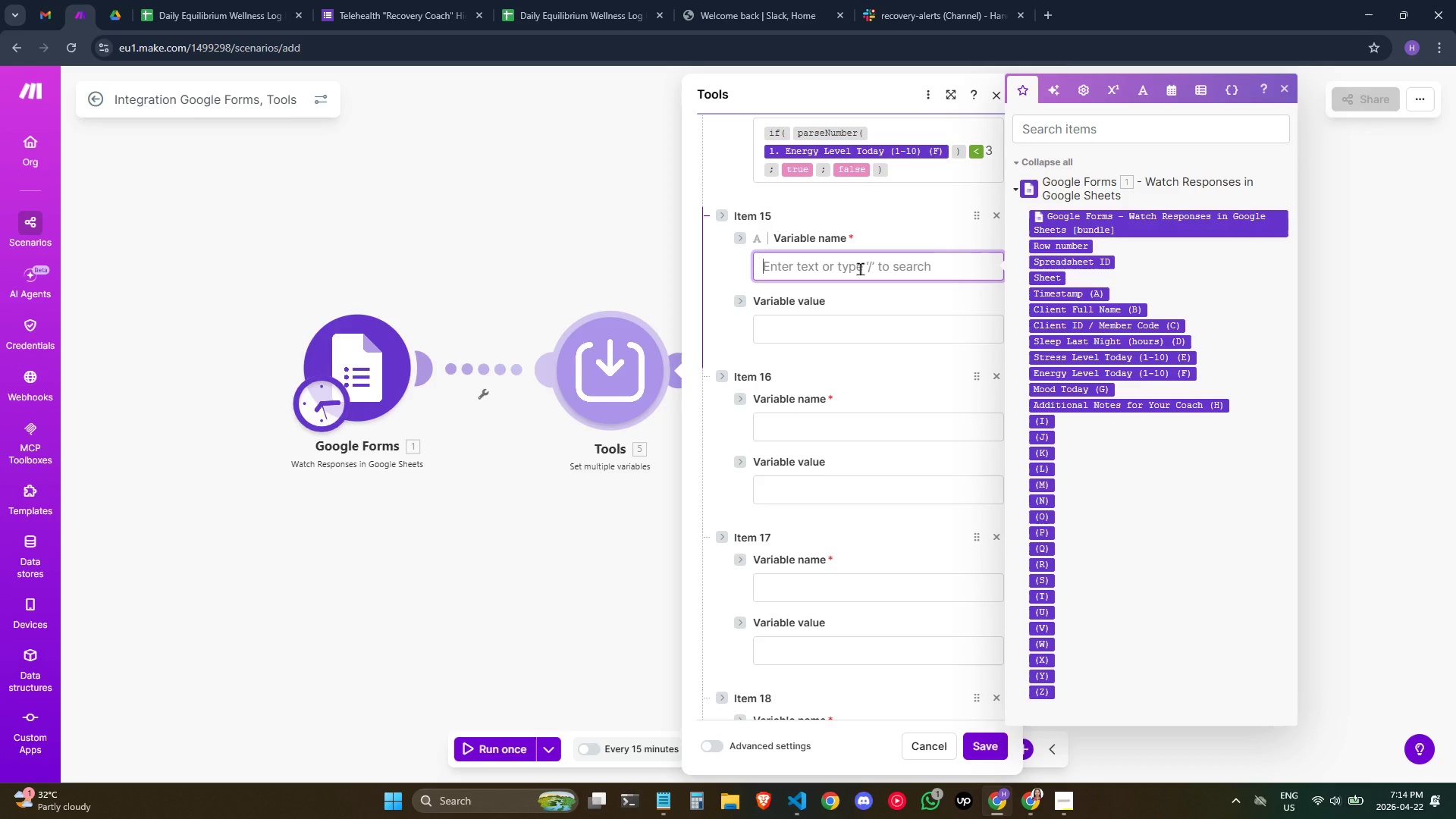 
wait(5.99)
 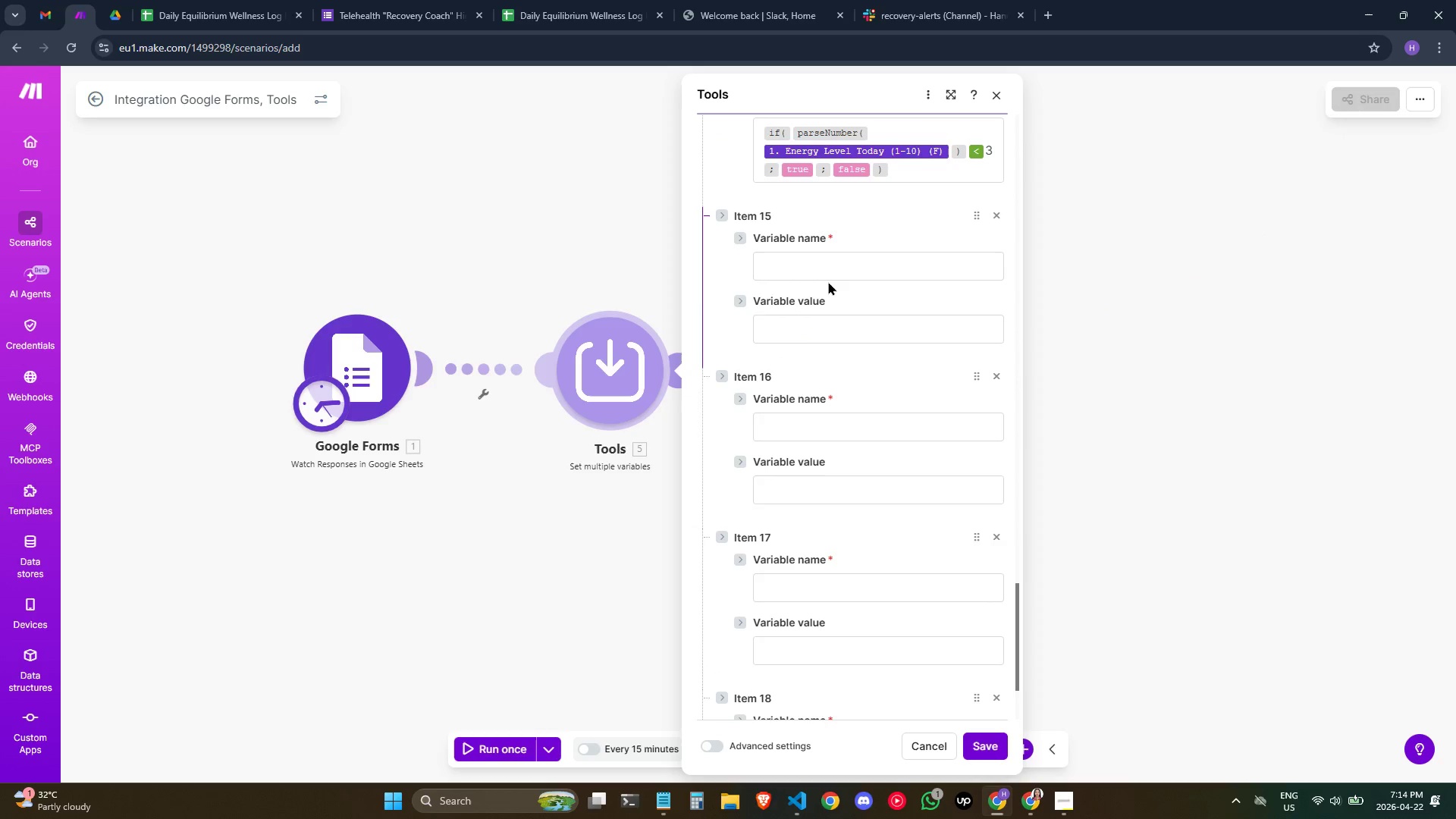 
scroll: coordinate [861, 275], scroll_direction: up, amount: 2.0
 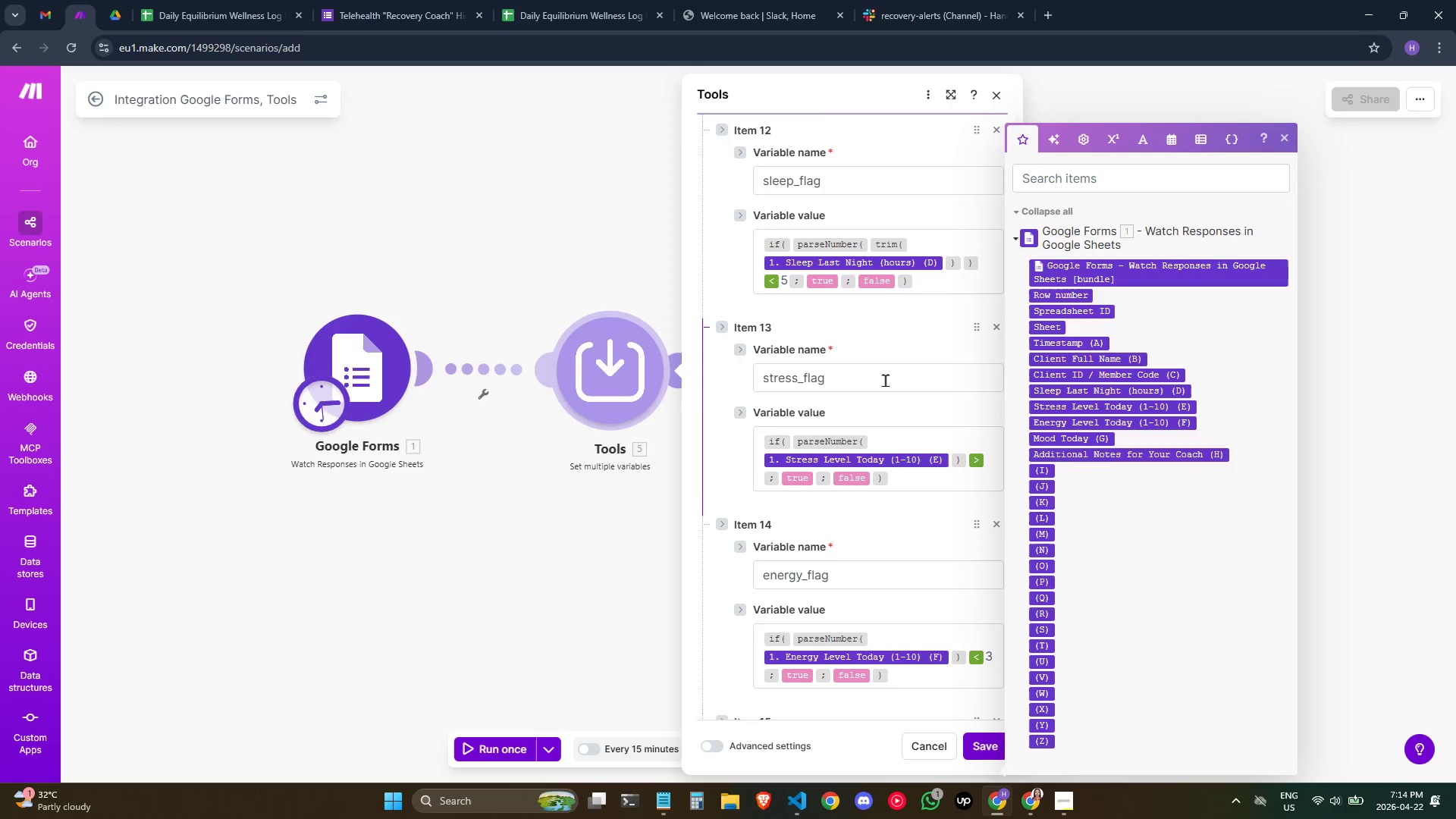 
scroll: coordinate [886, 383], scroll_direction: down, amount: 1.0
 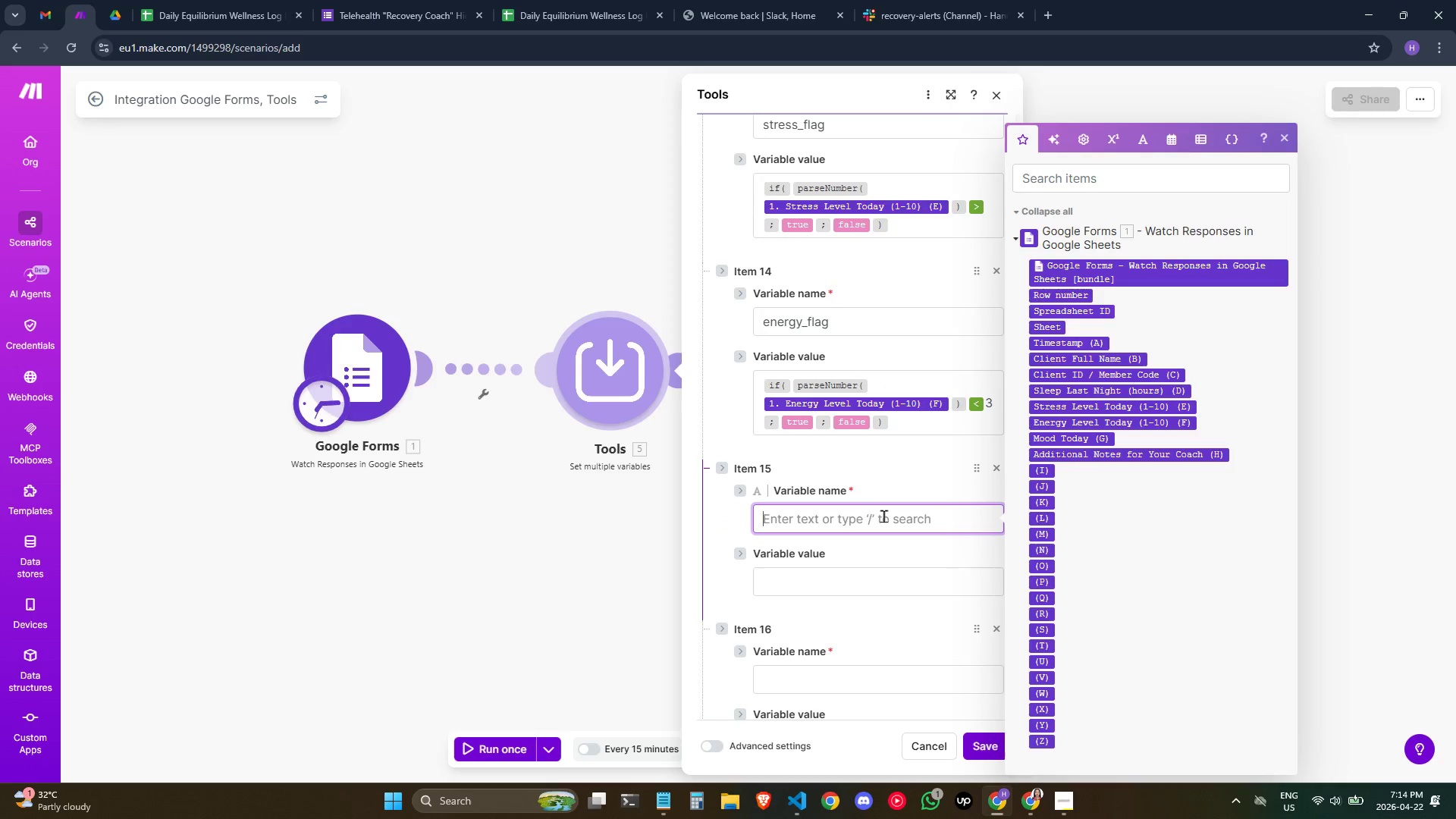 
type(is))
key(Backspace)
type(_red_fa)
key(Backspace)
type(lag)
 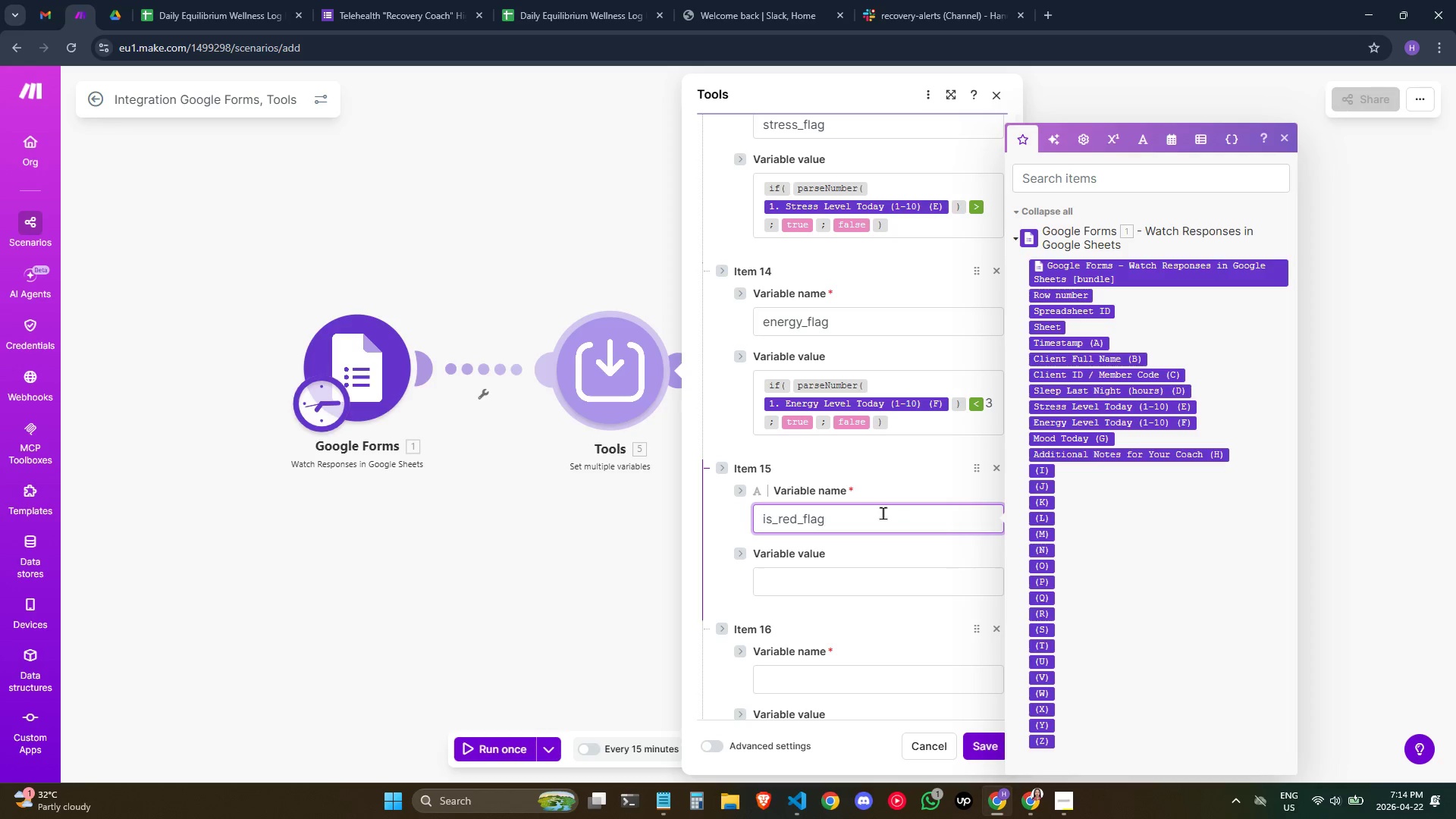 
type(/if)
 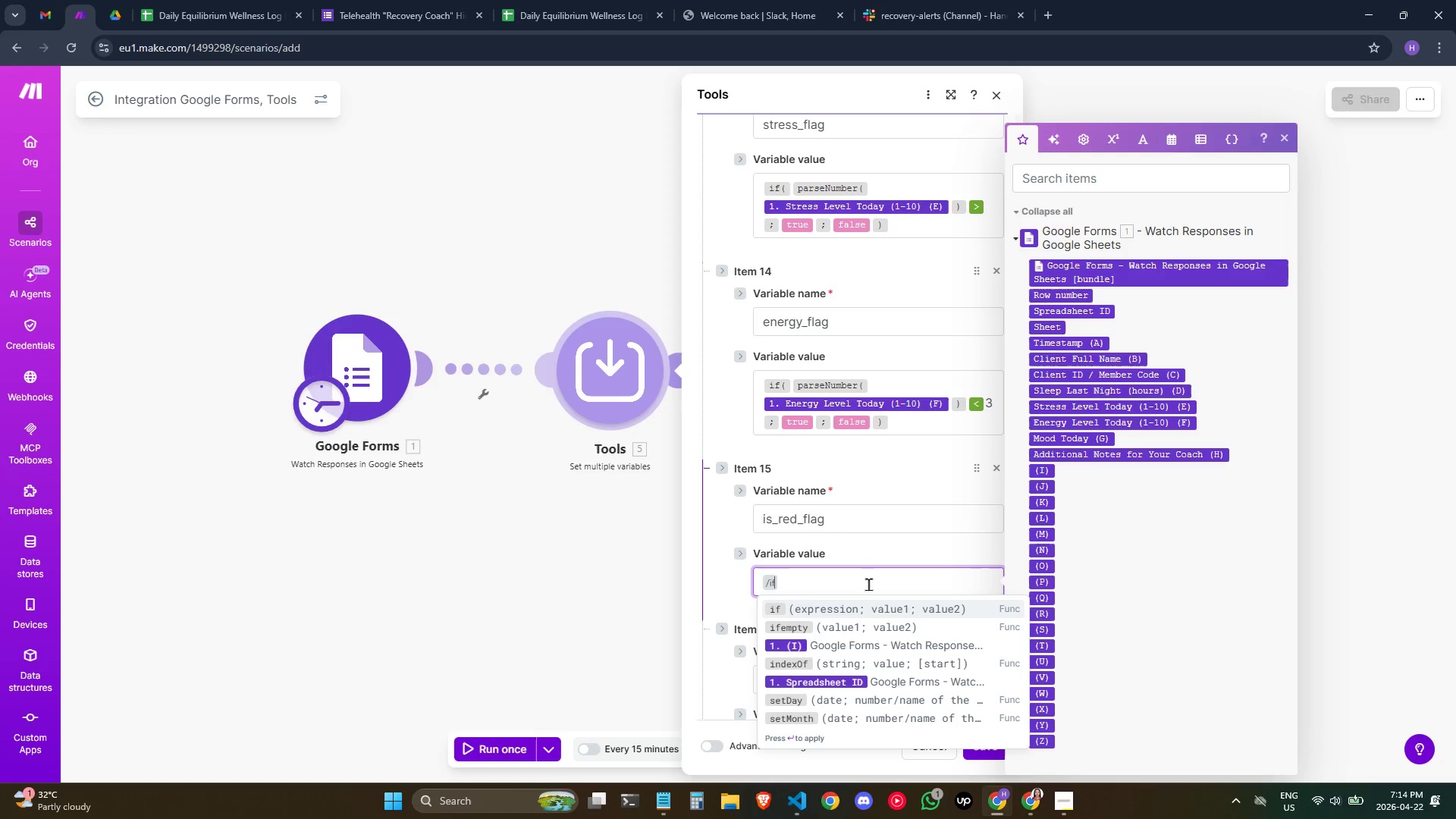 
key(Enter)
 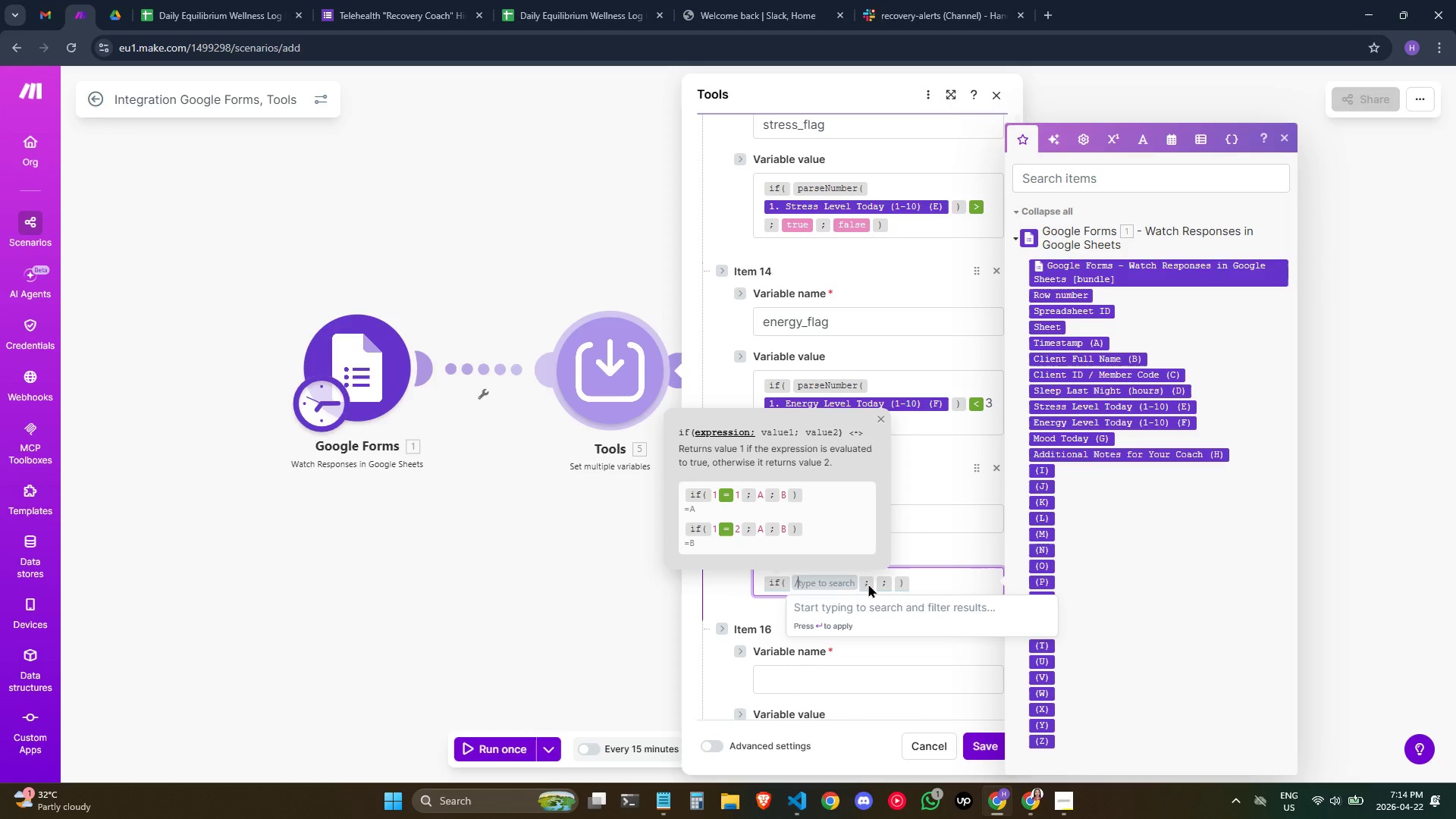 
type(/or)
 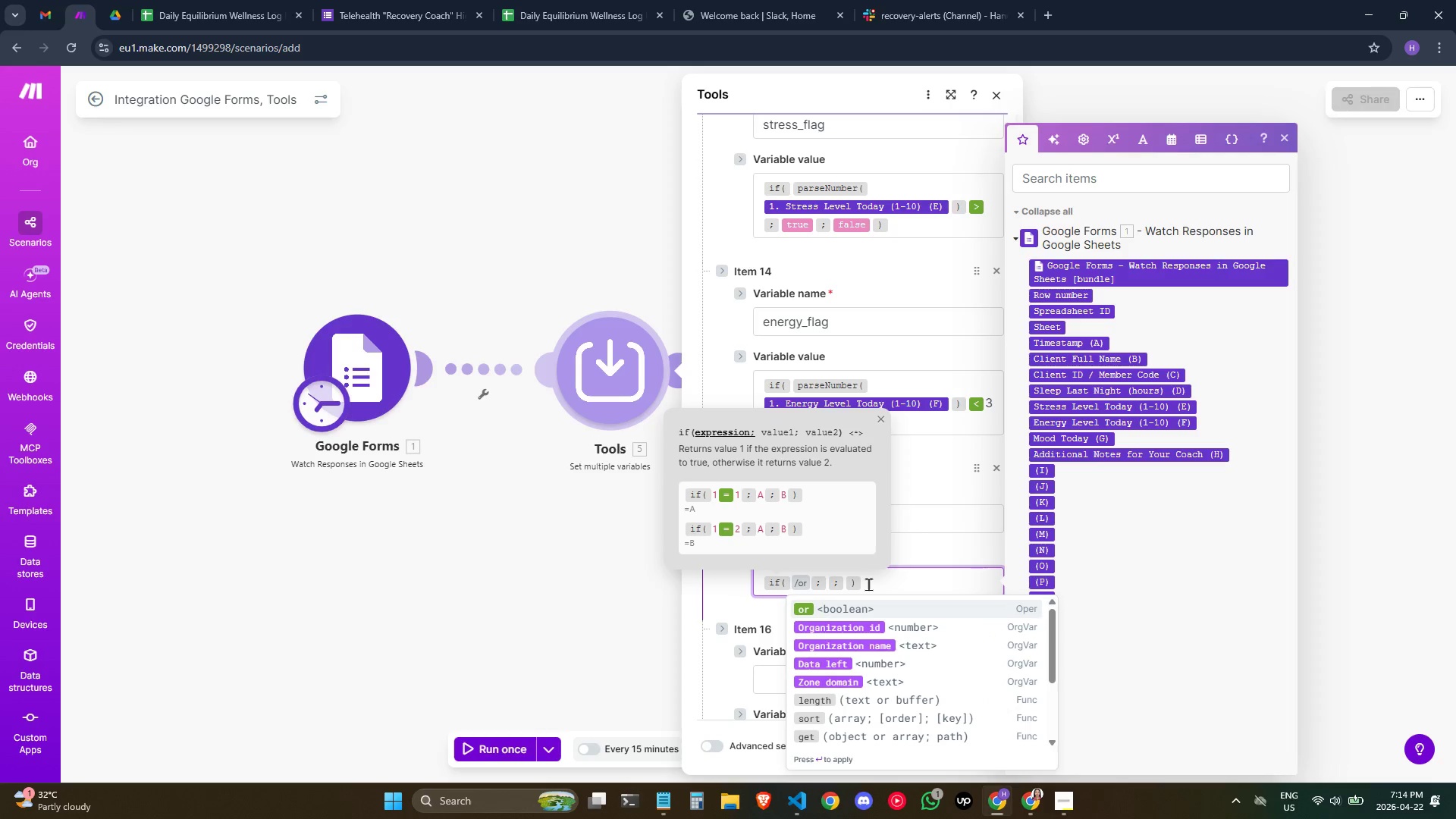 
key(Enter)
 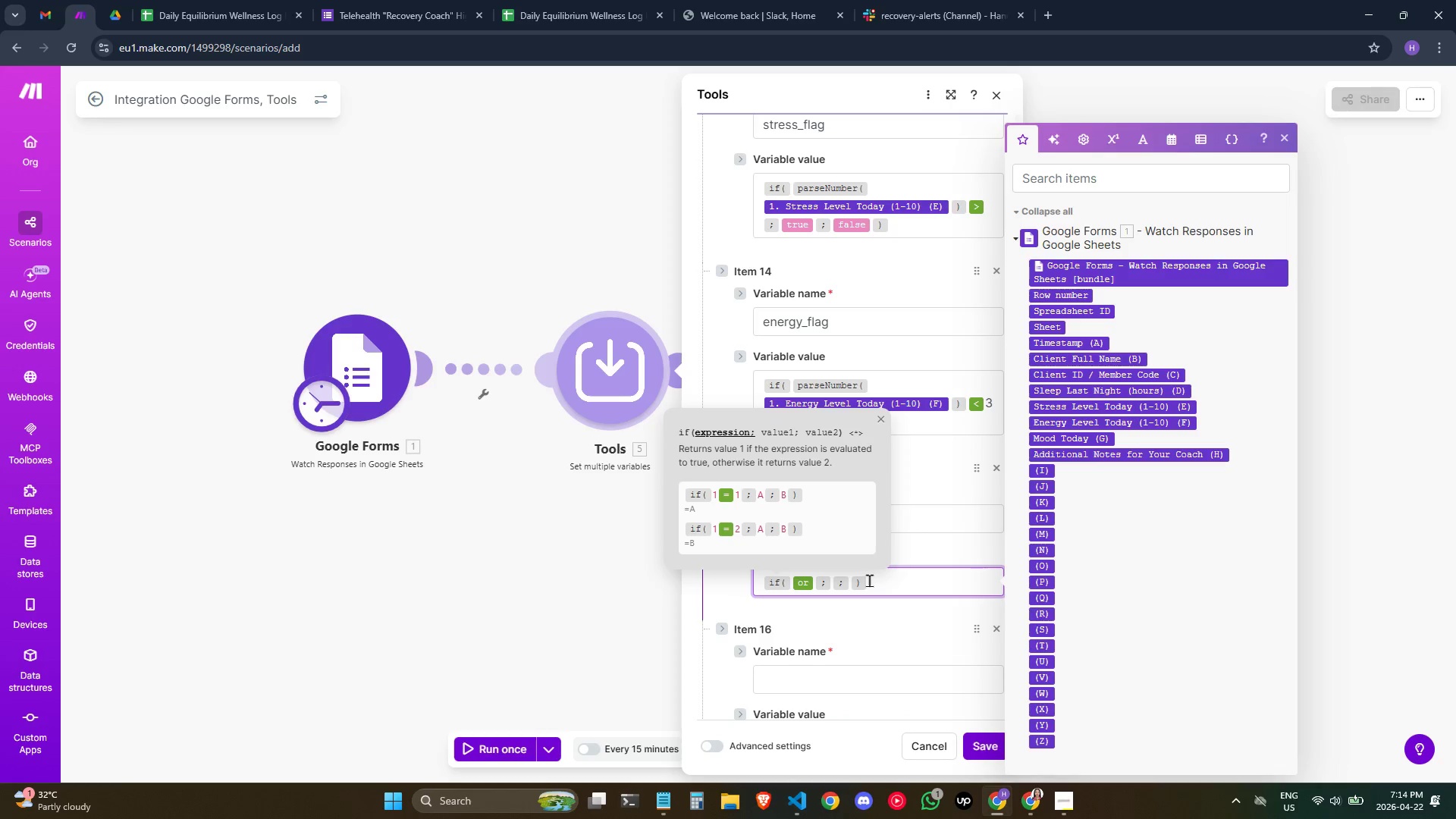 
type(/parse)
 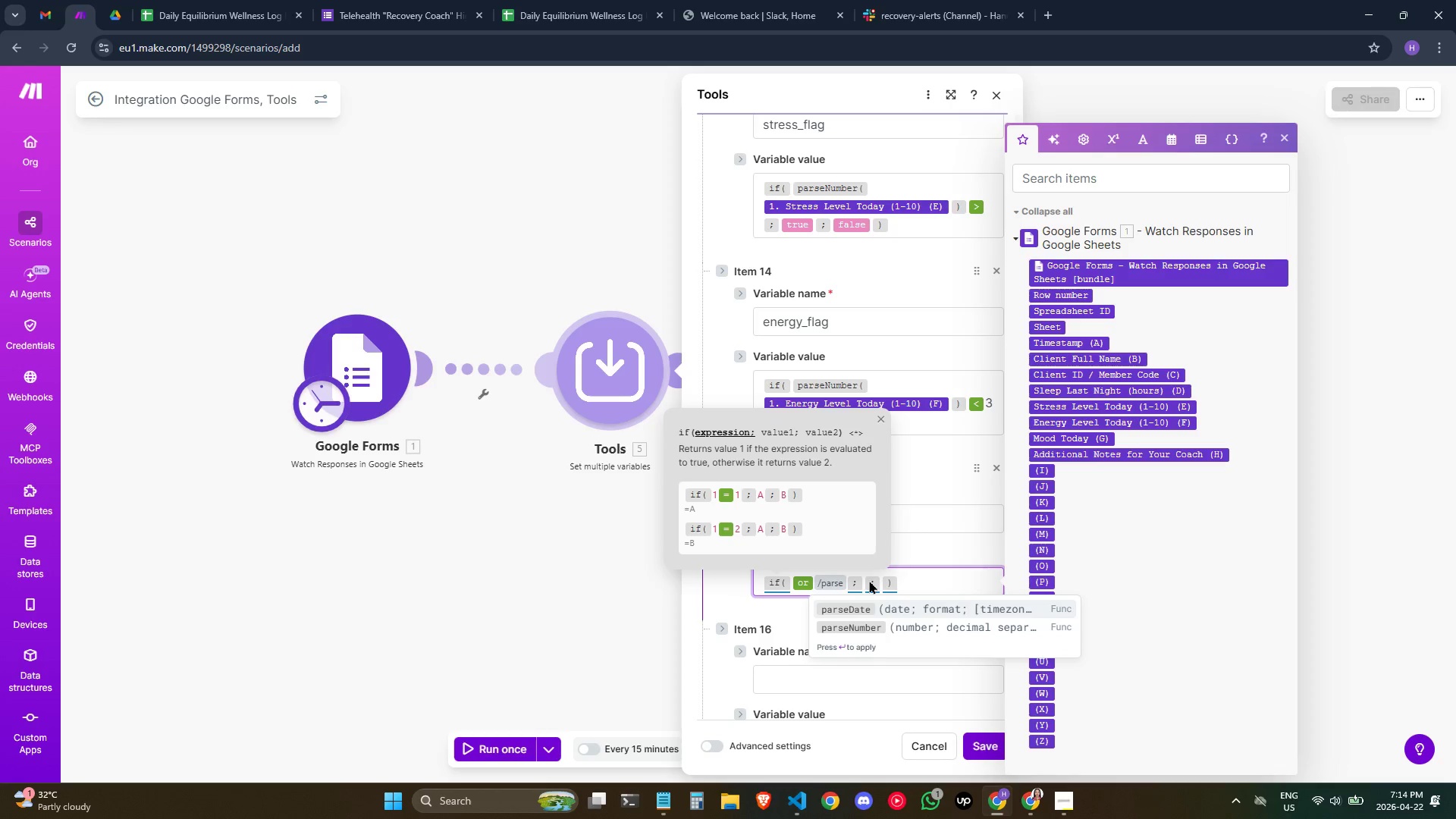 
key(ArrowDown)
 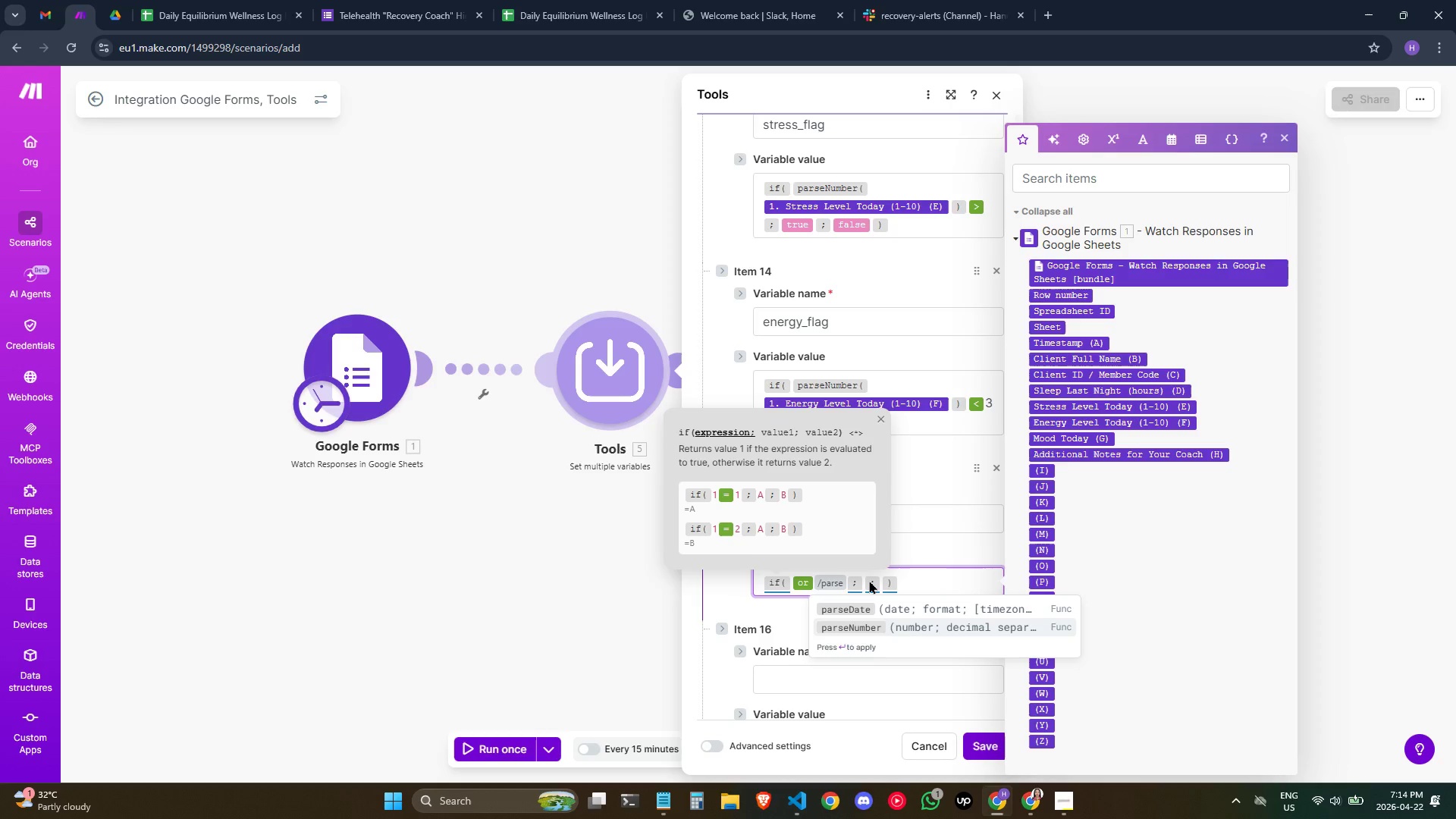 
key(Enter)
 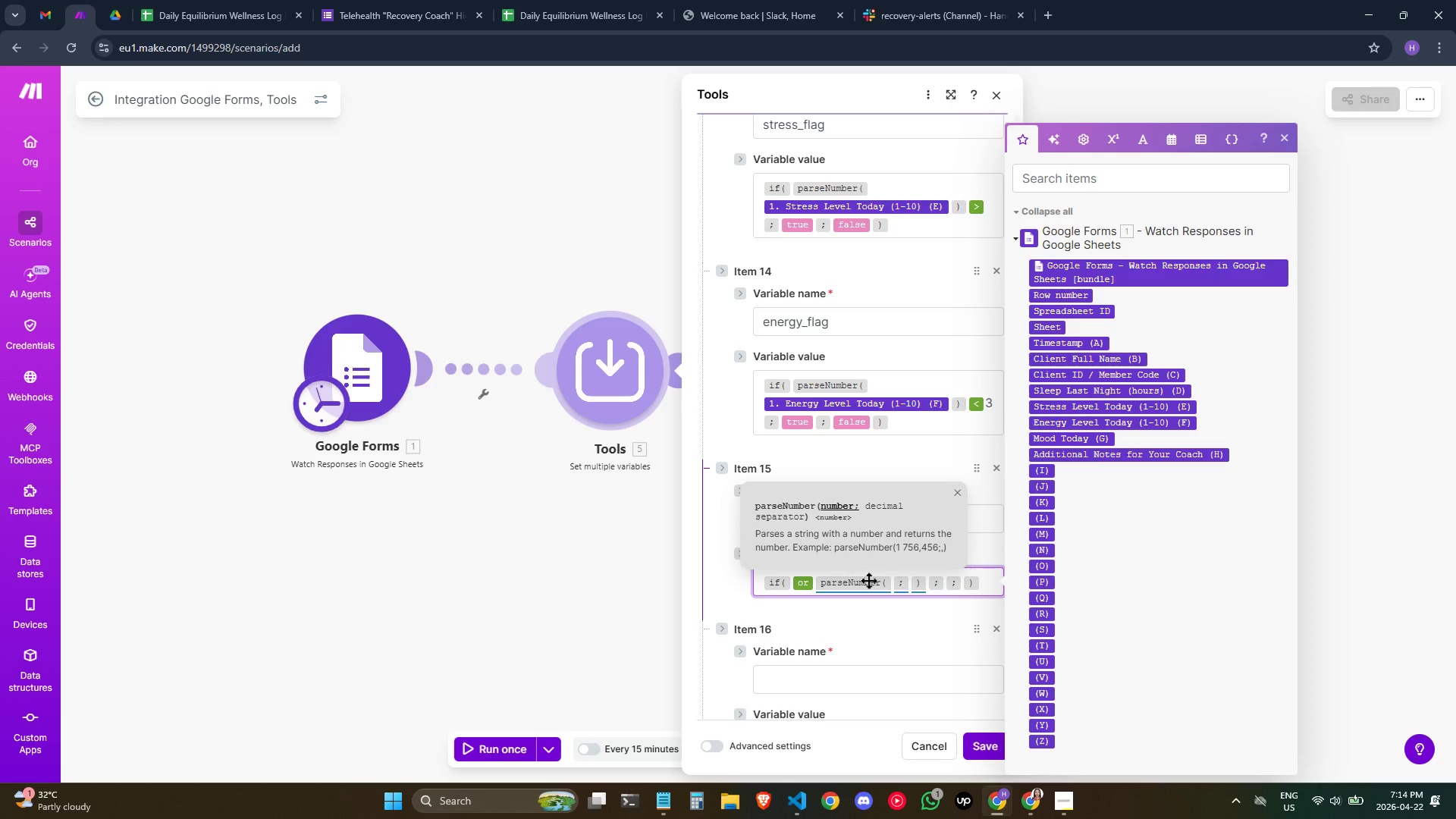 
key(Slash)
 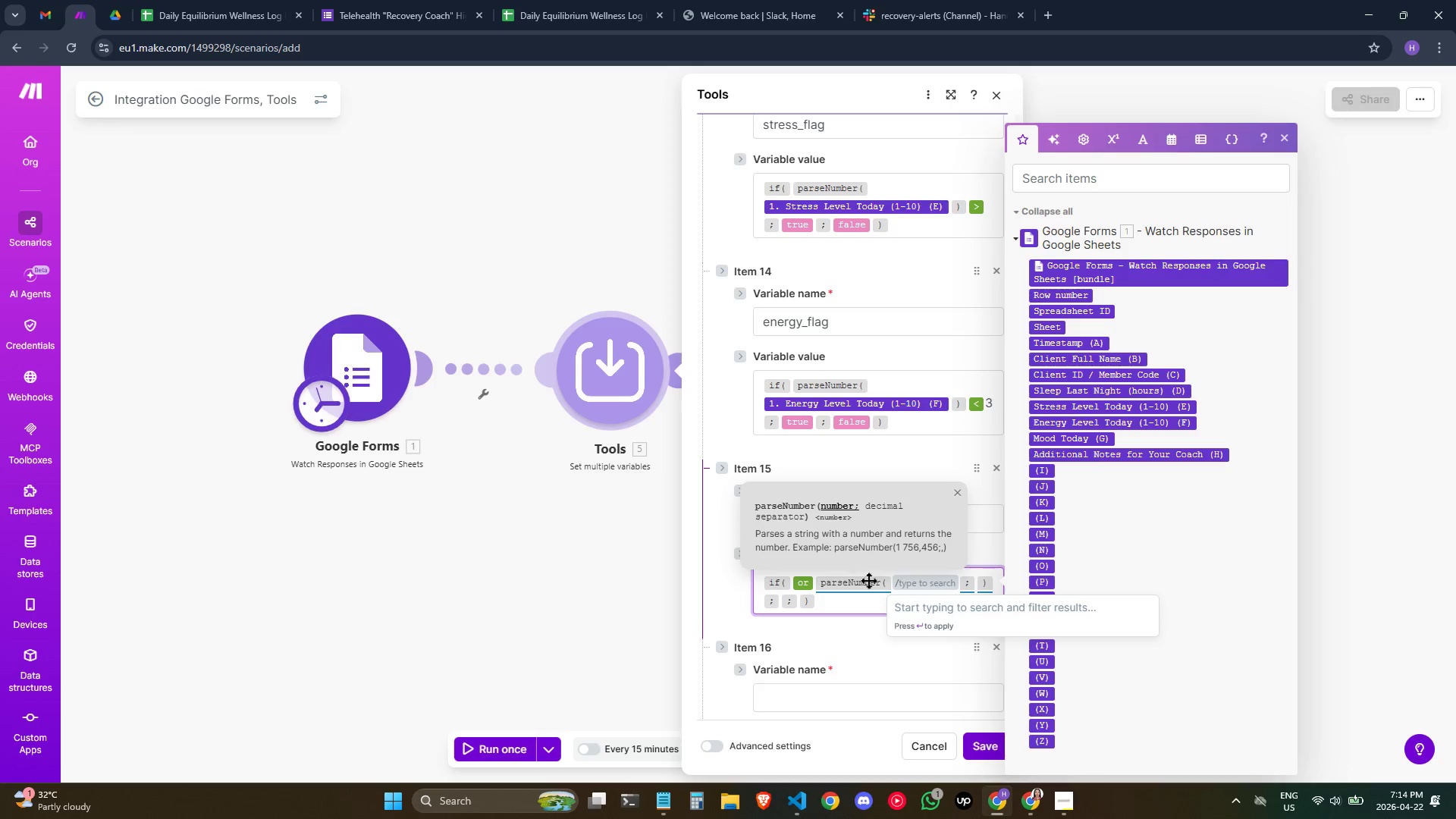 
key(T)
 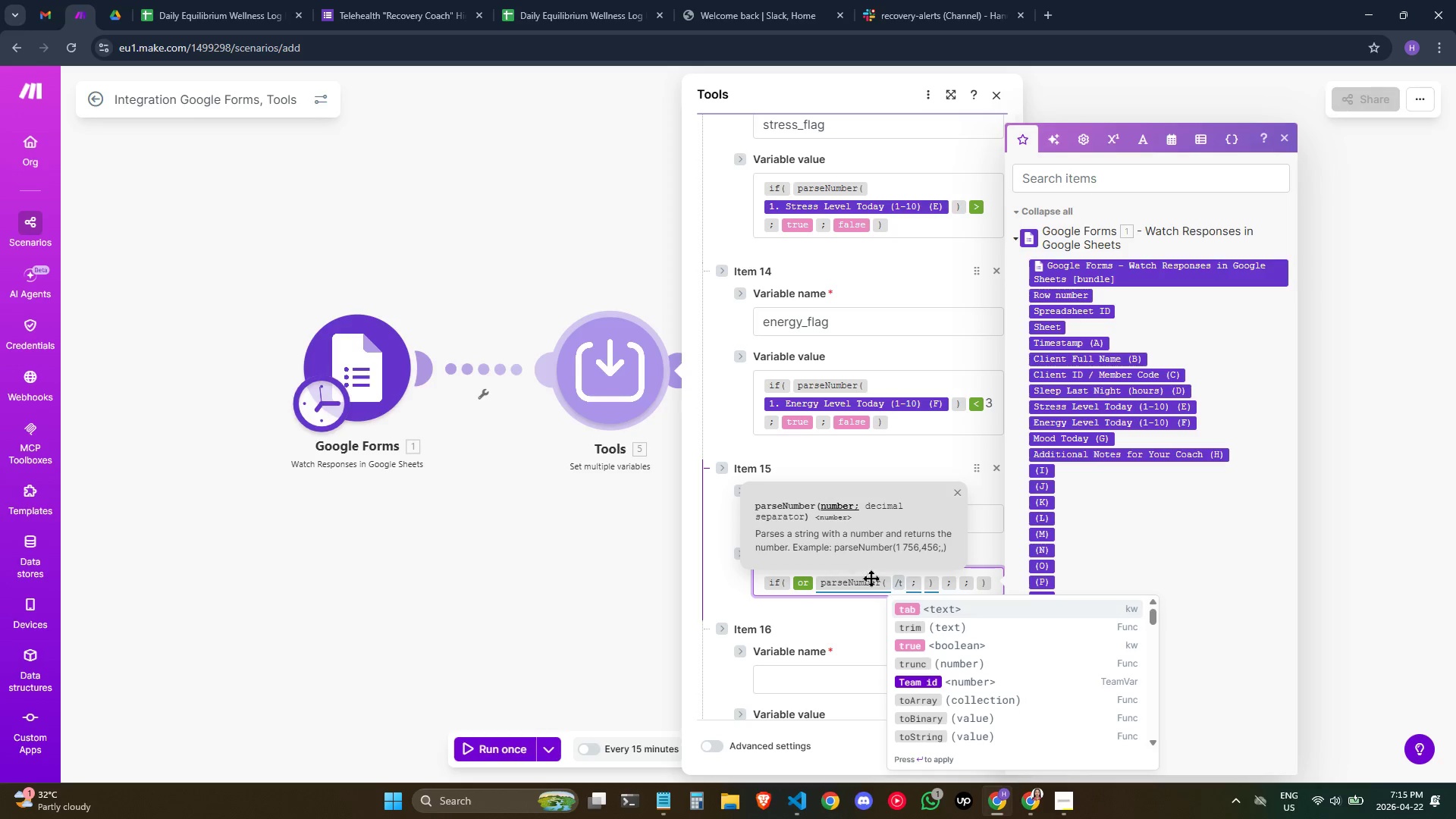 
key(ArrowDown)
 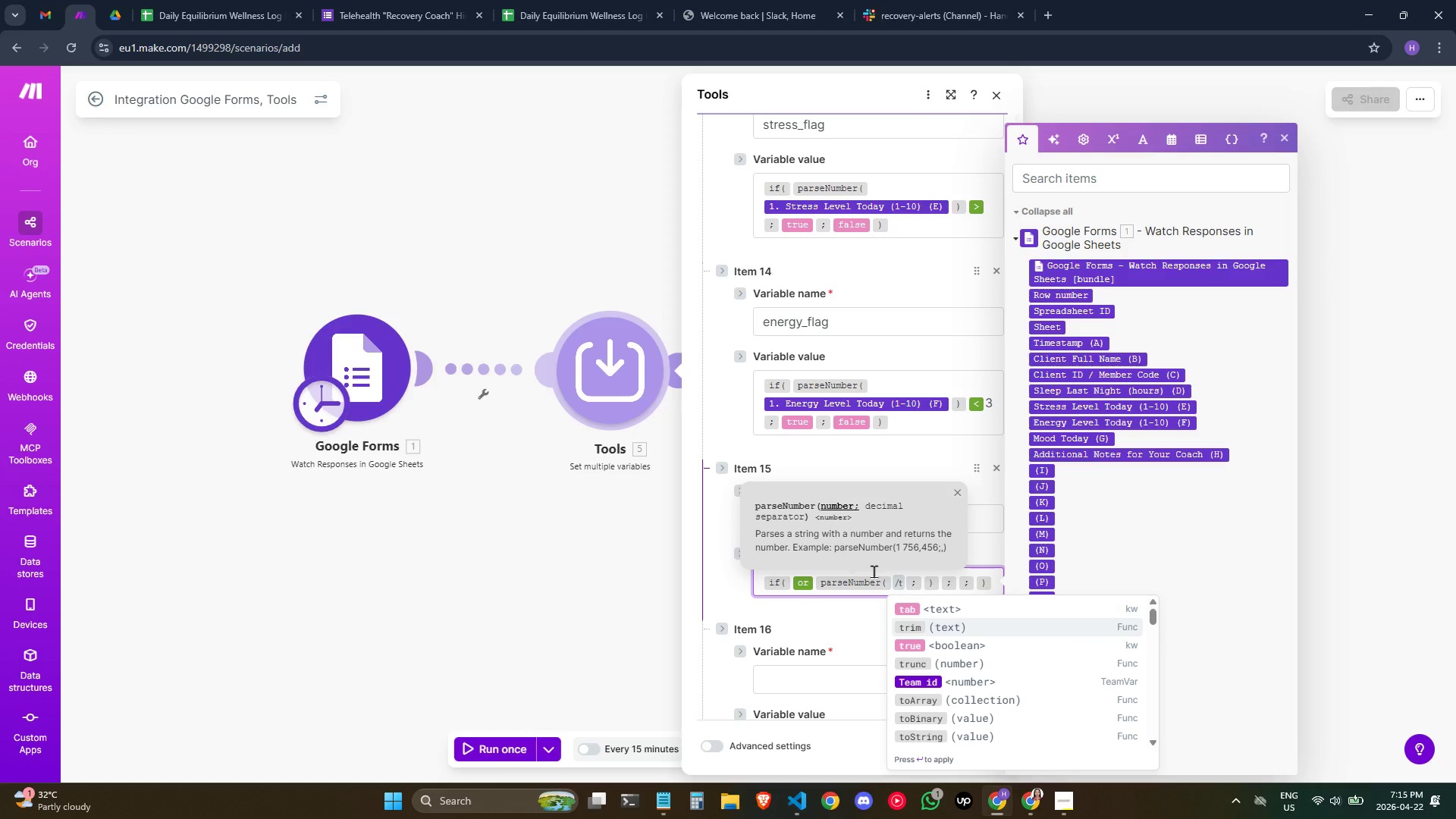 
key(Enter)
 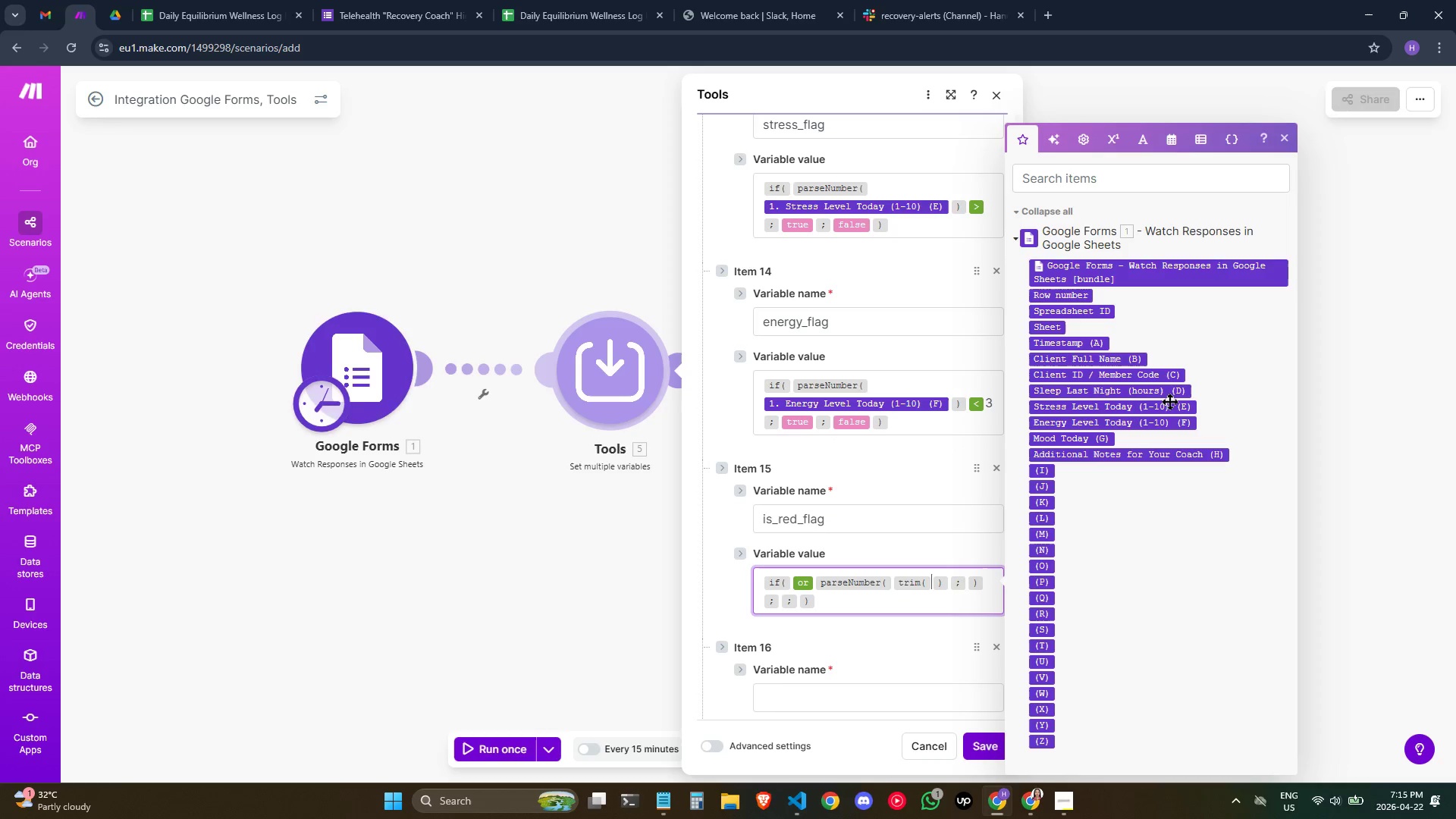 
left_click([1169, 393])
 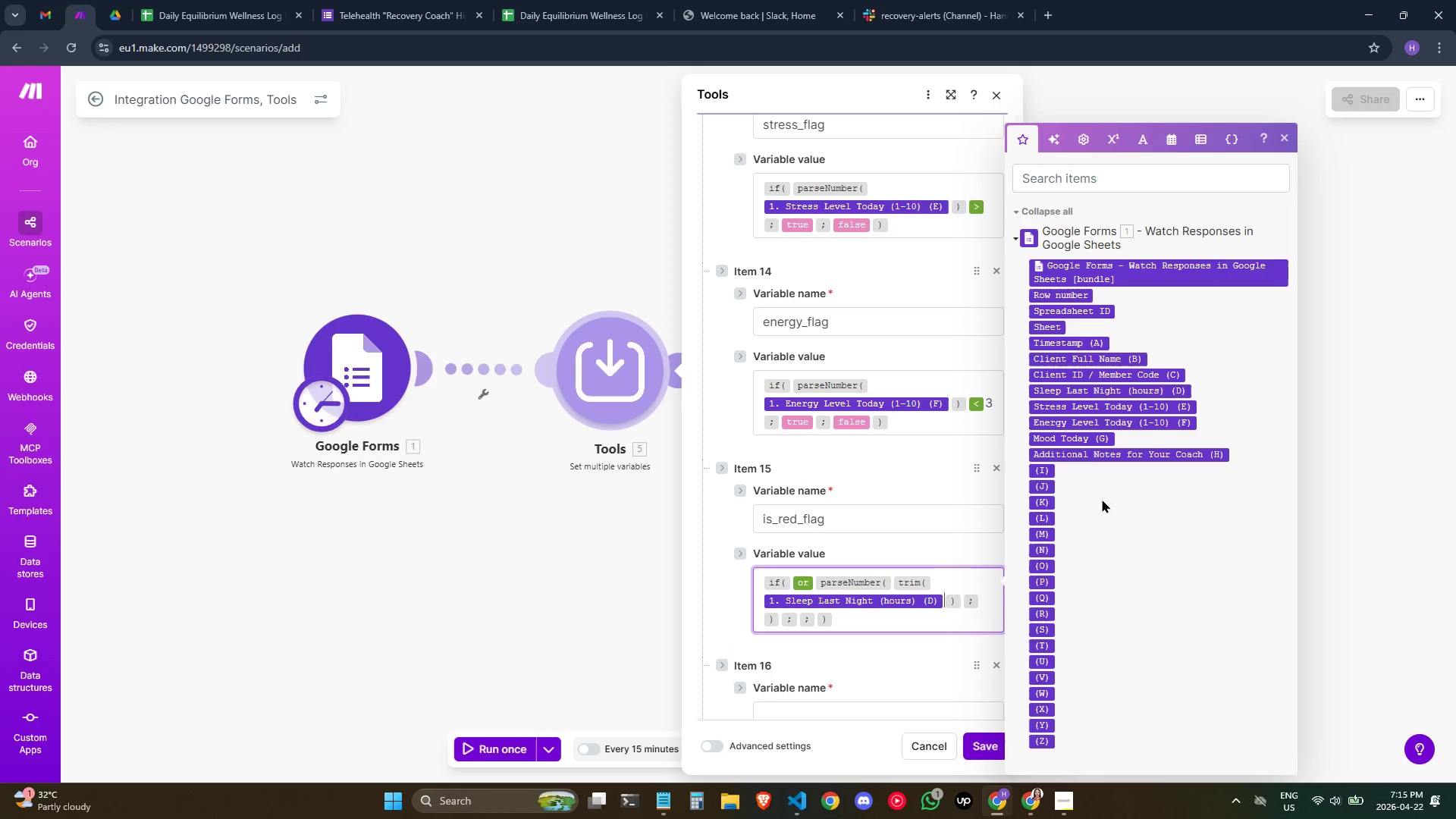 
key(ArrowRight)
 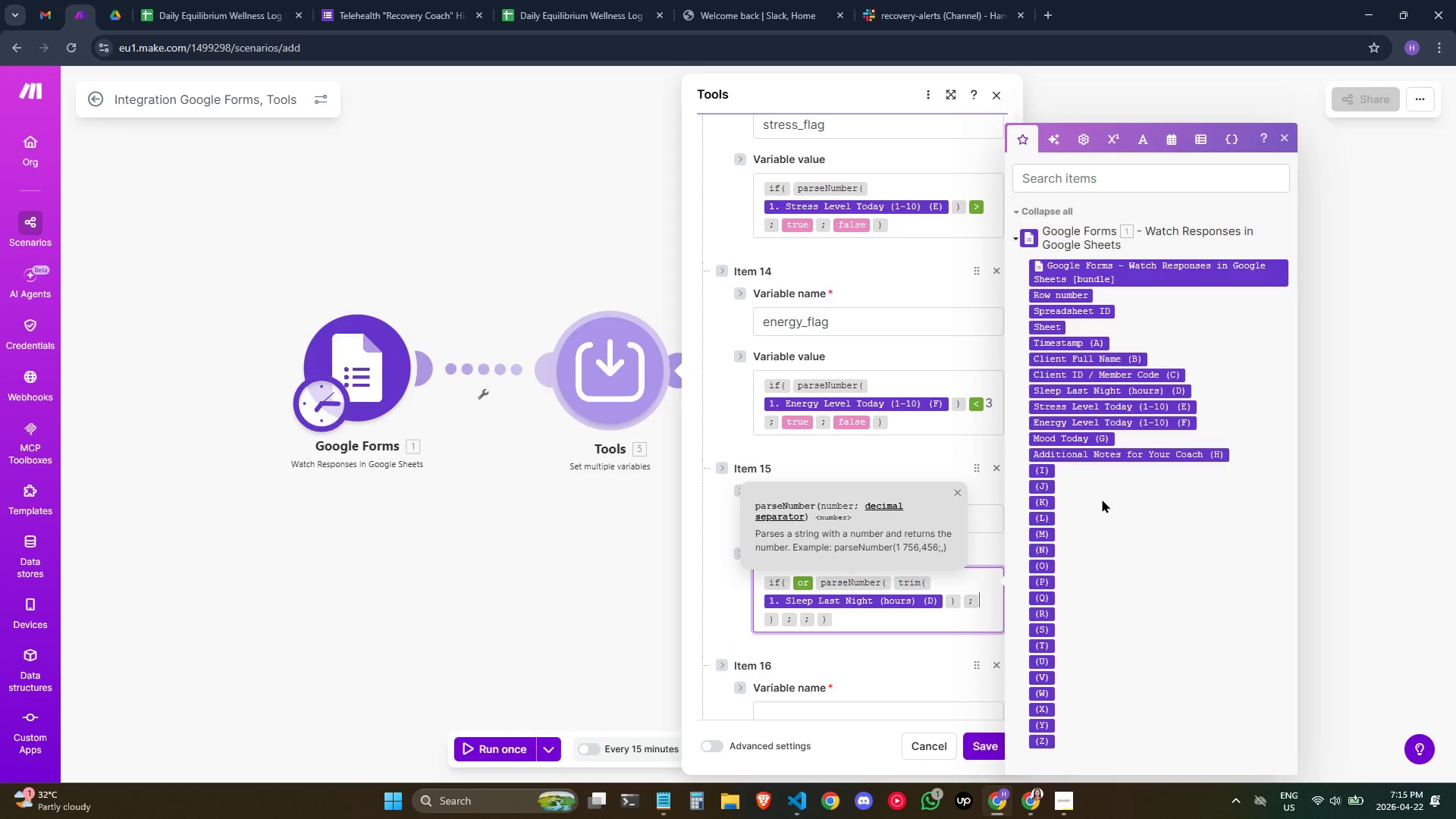 
key(ArrowRight)
 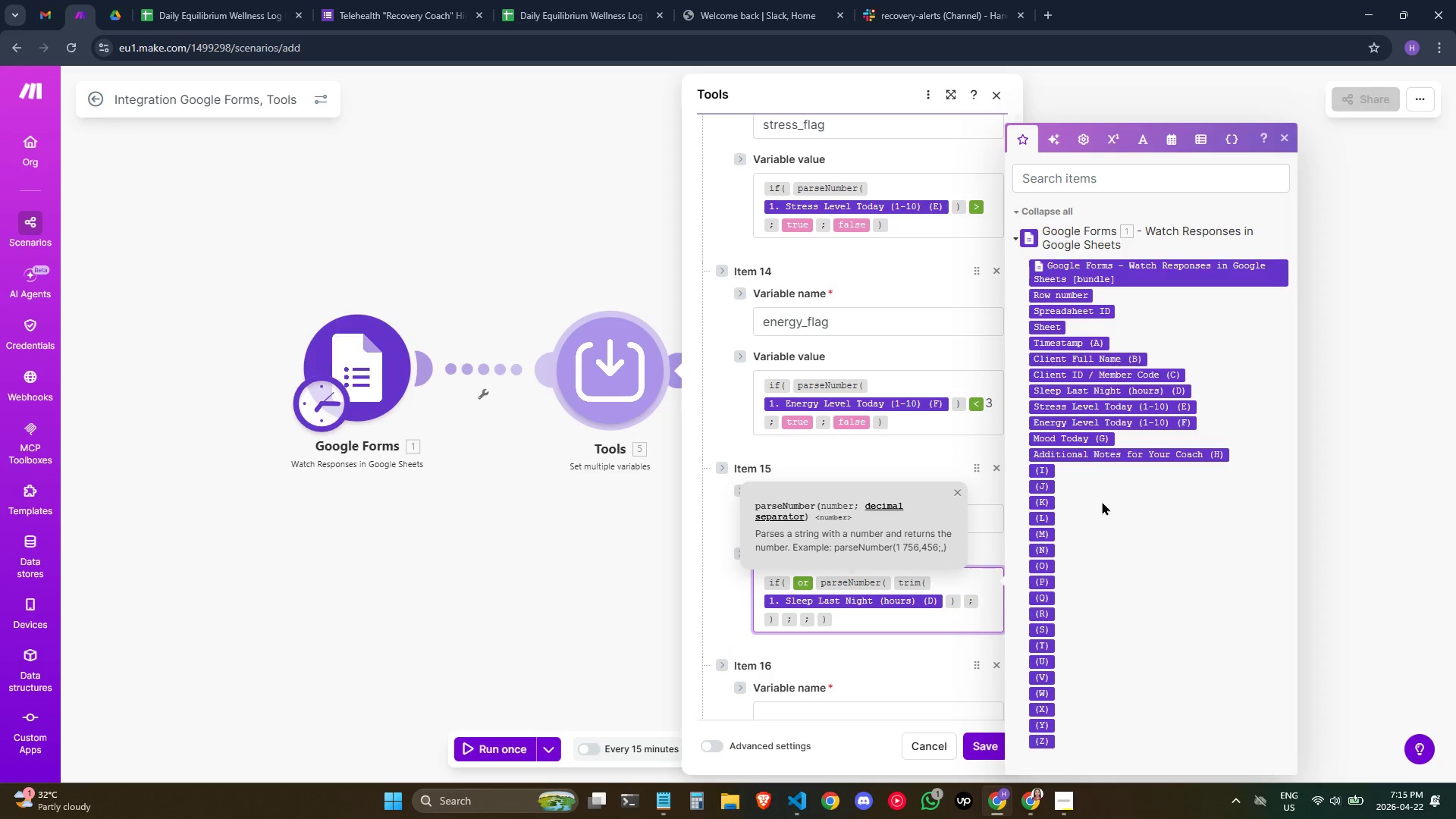 
key(Backspace)
 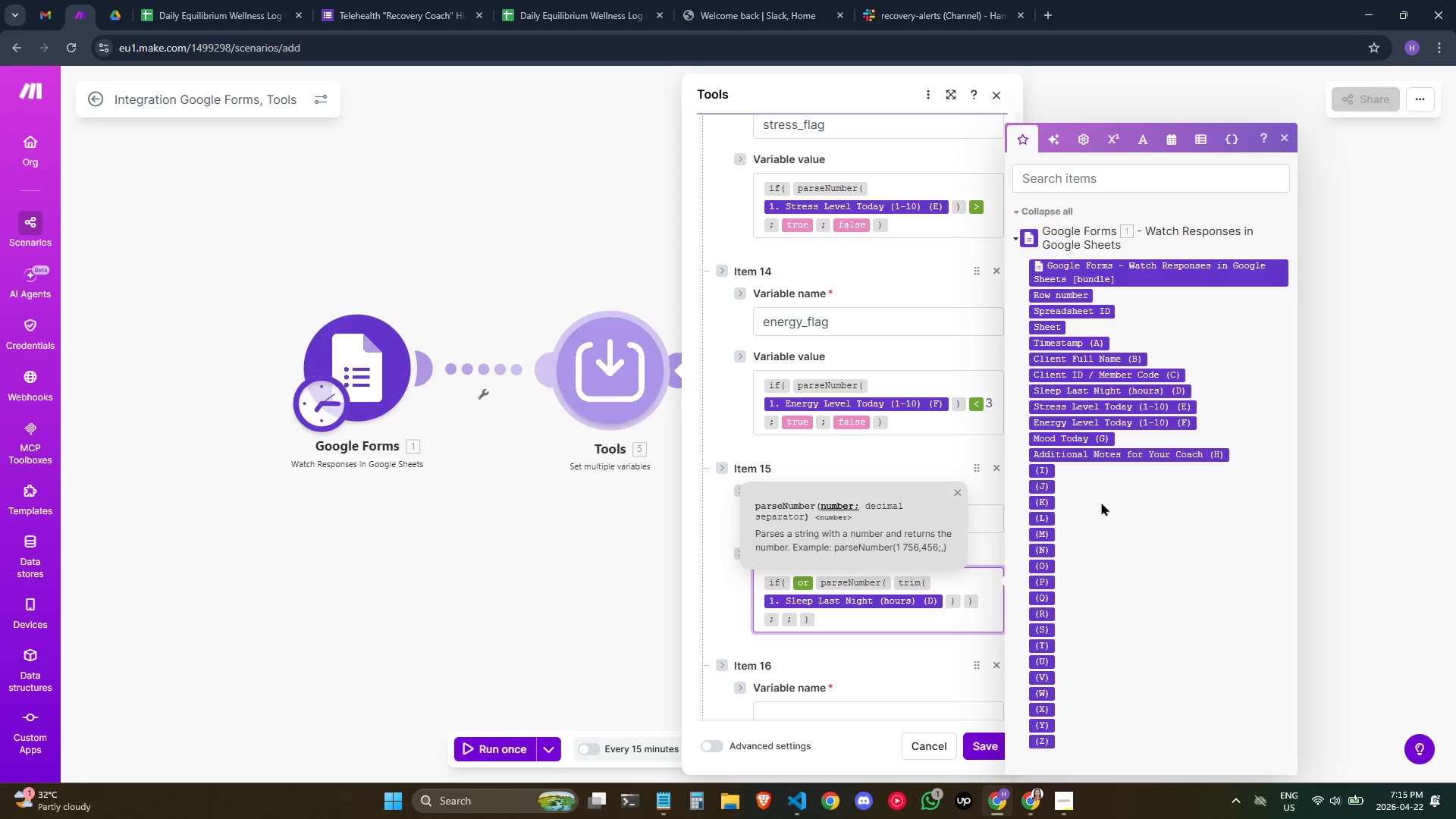 
key(ArrowRight)
 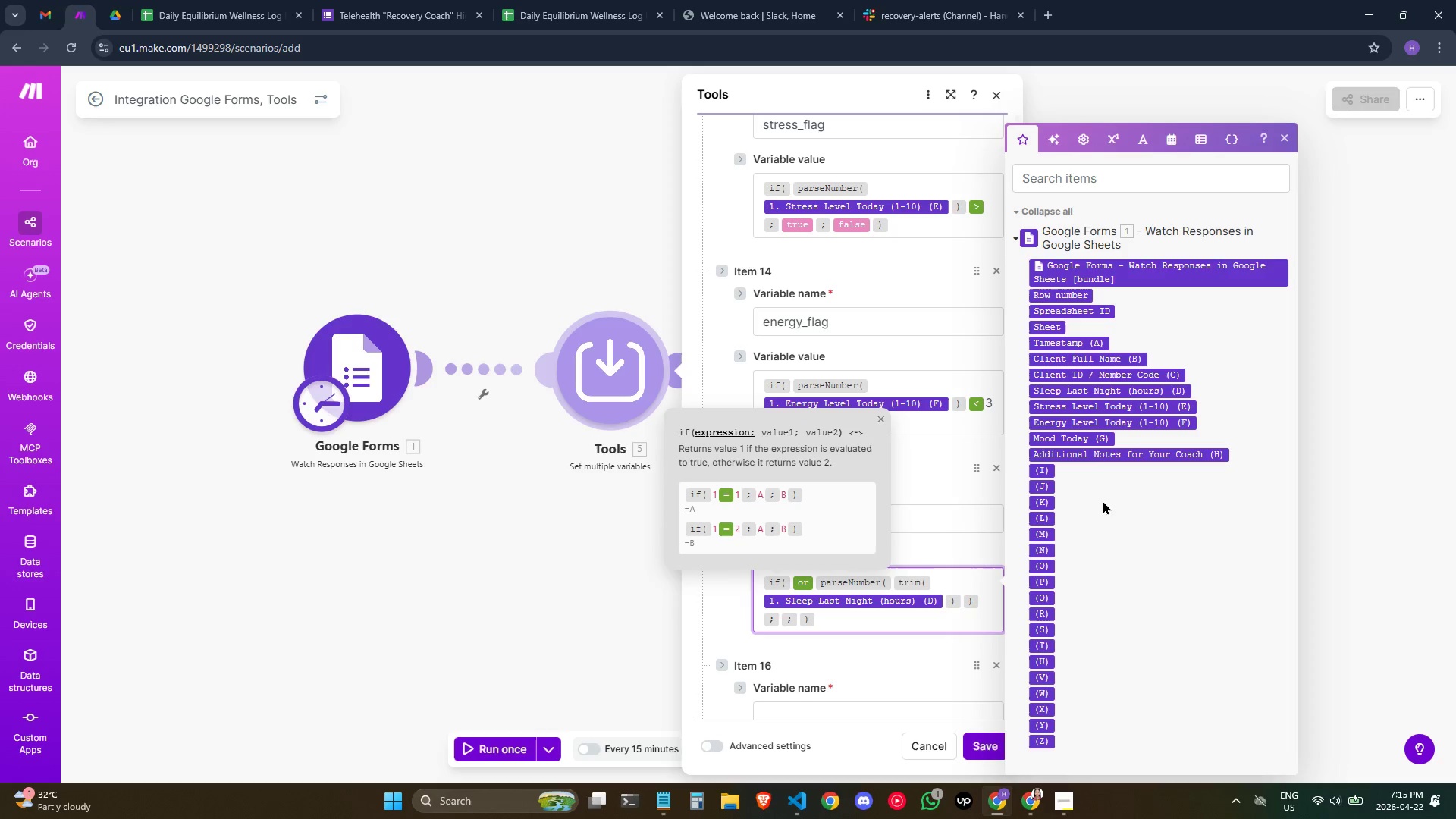 
key(ArrowRight)
 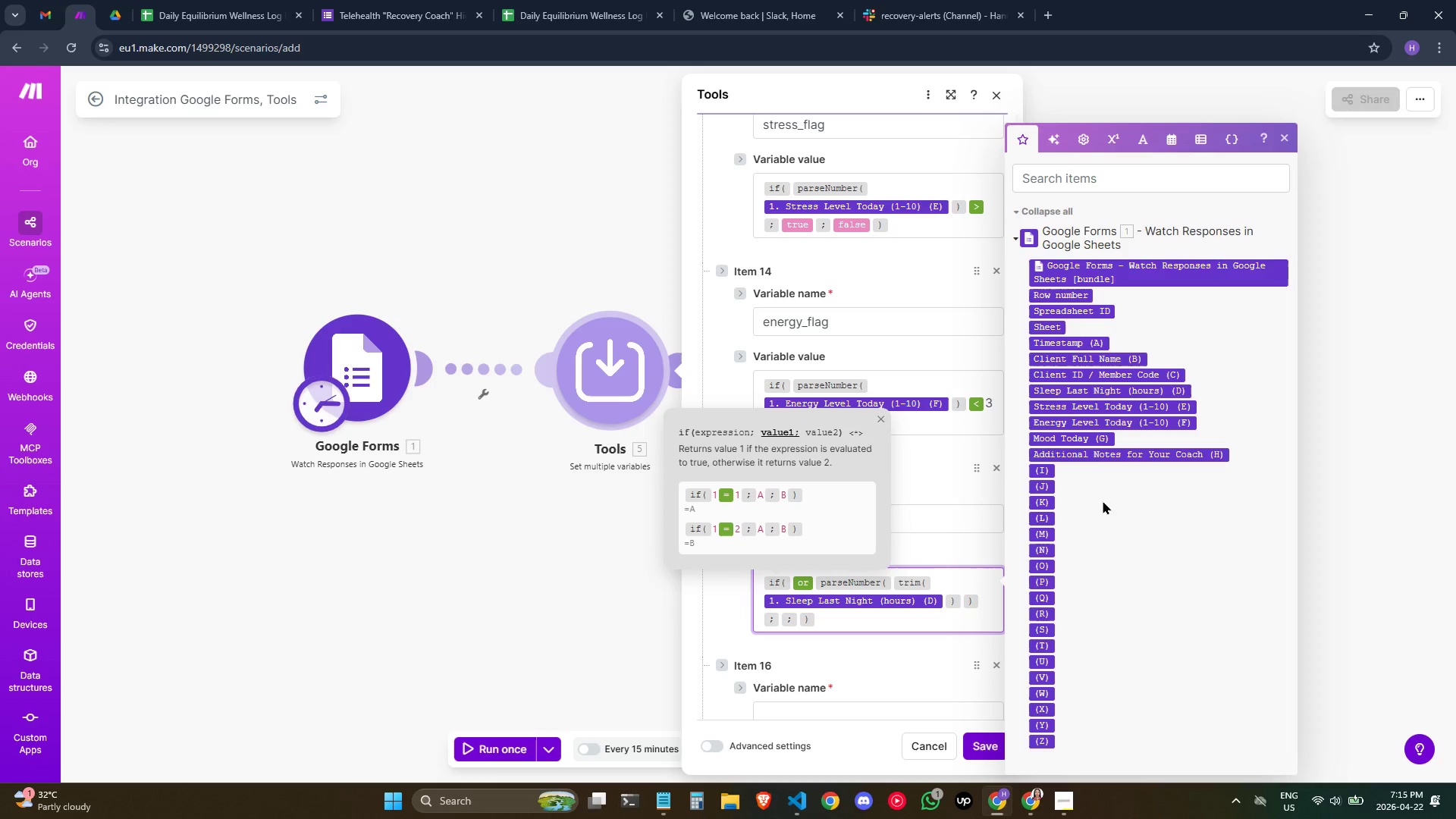 
key(ArrowLeft)
 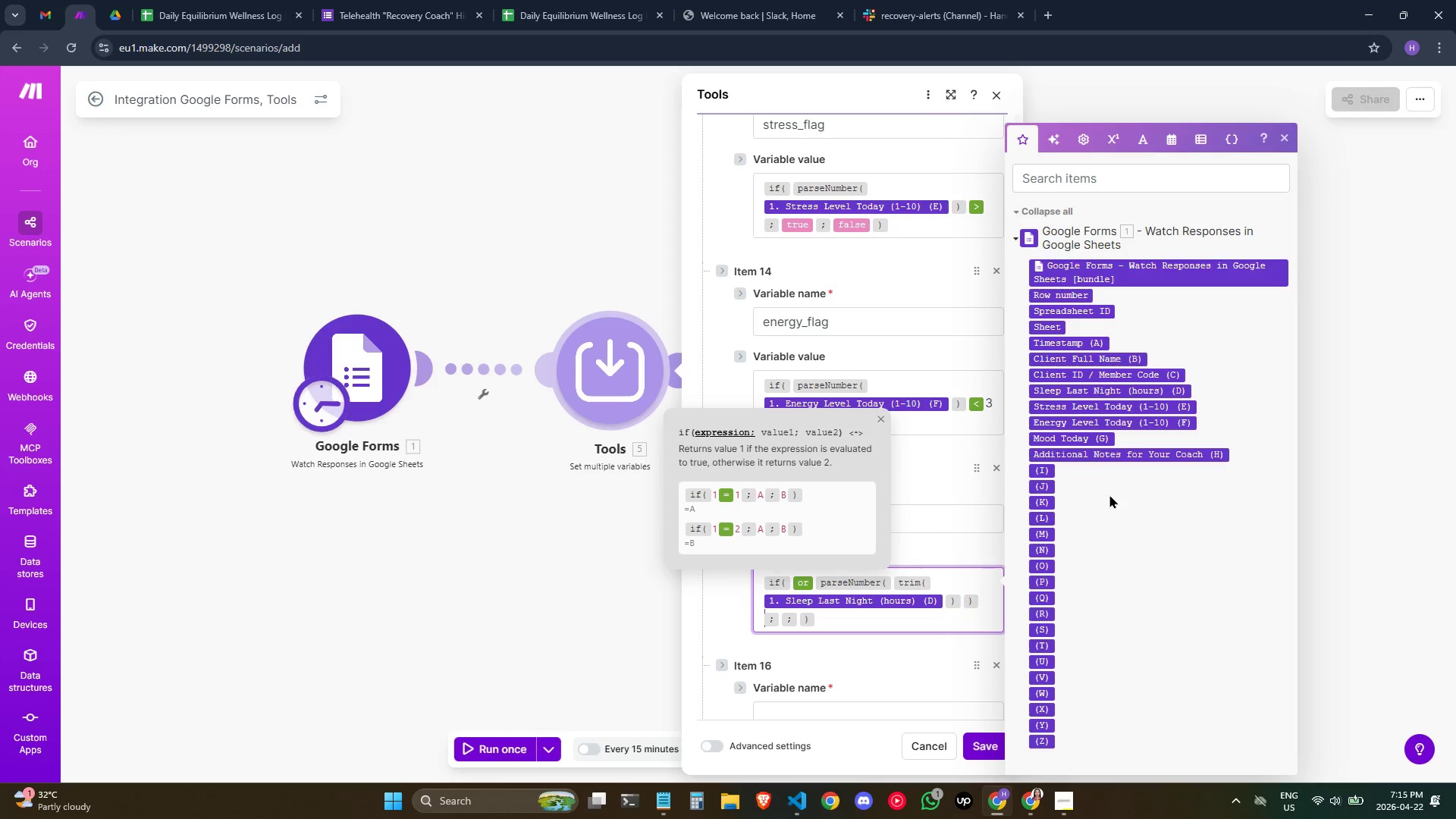 
key(Shift+ShiftRight)
 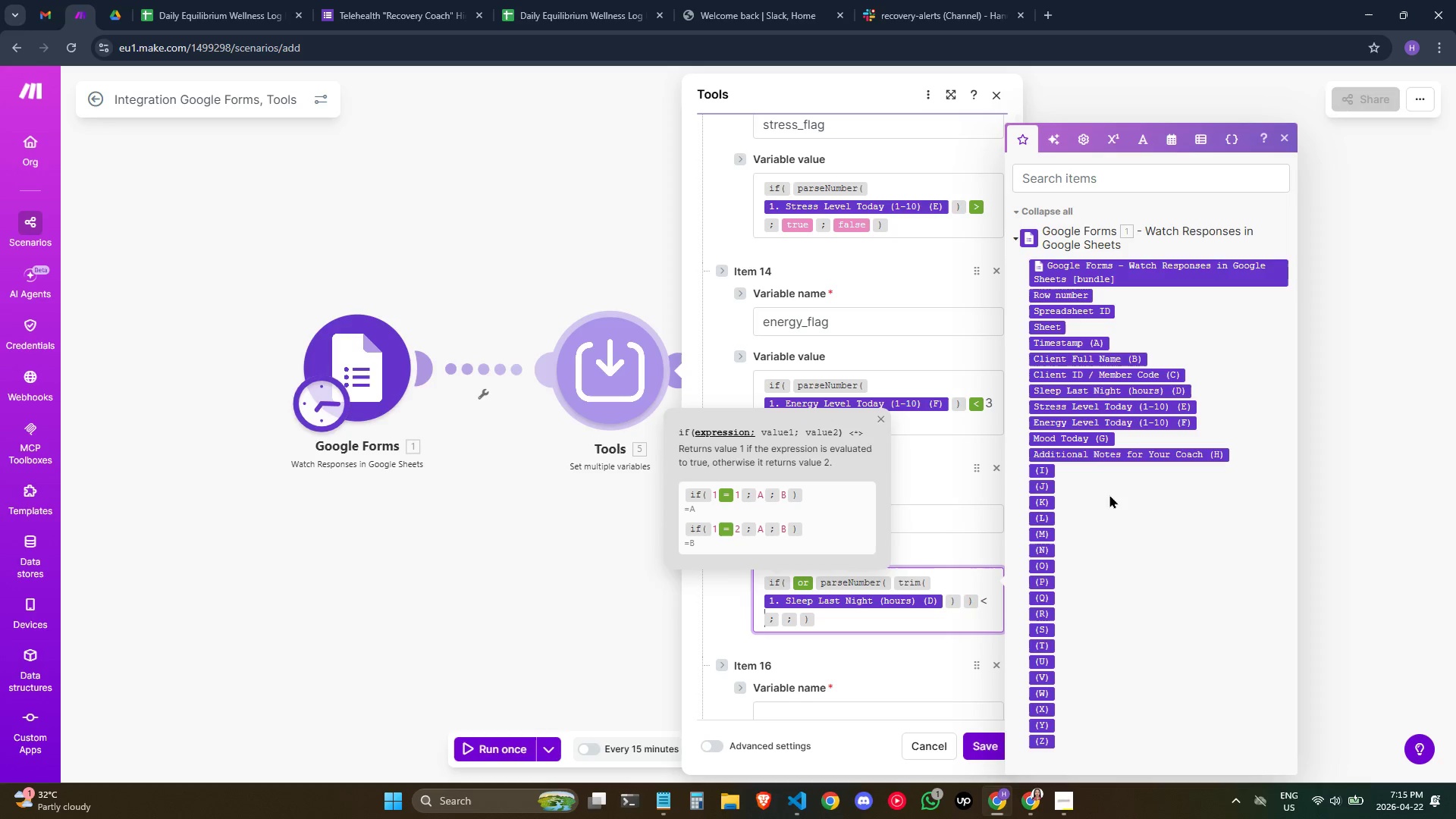 
key(Shift+Comma)
 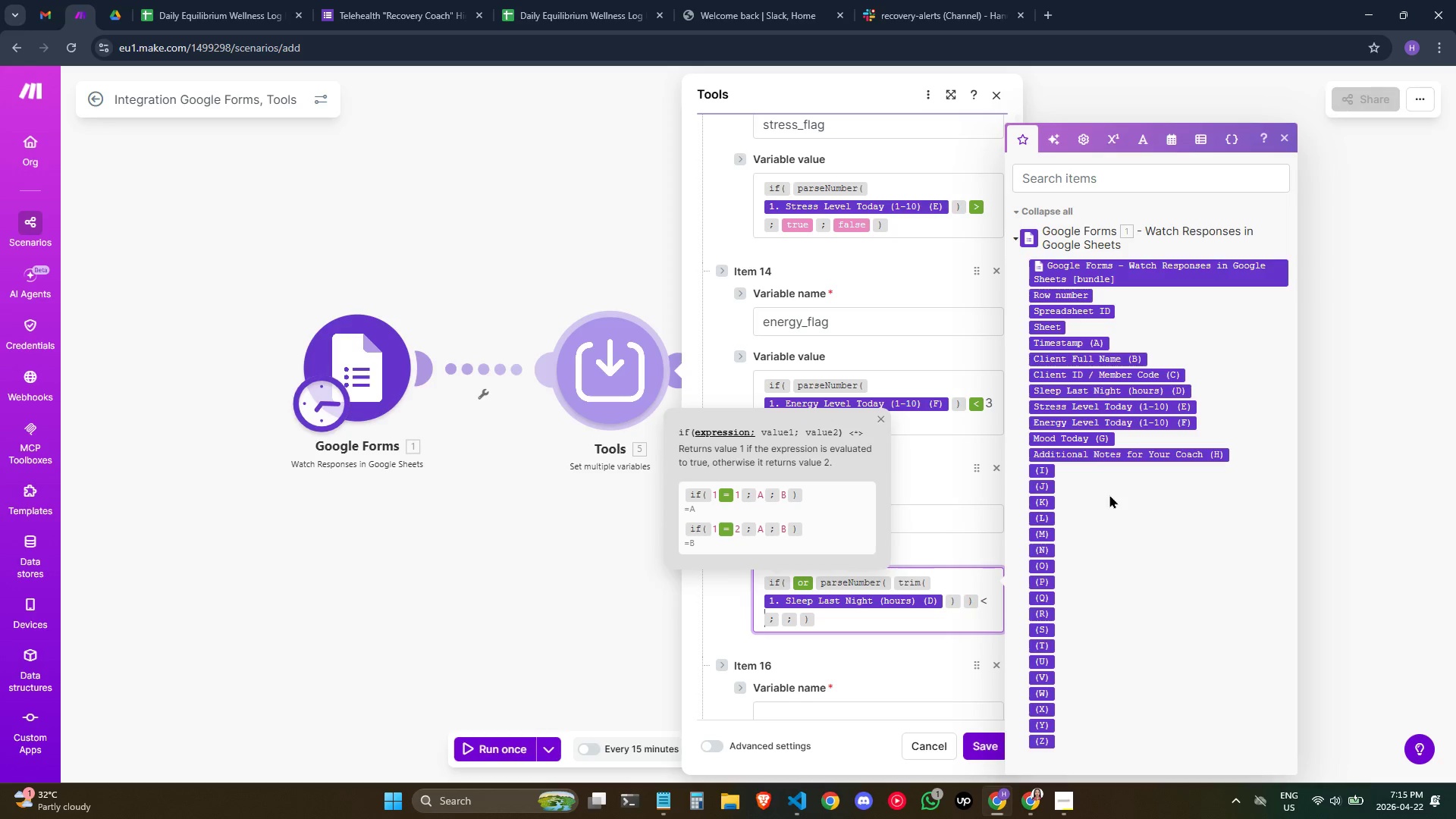 
key(5)
 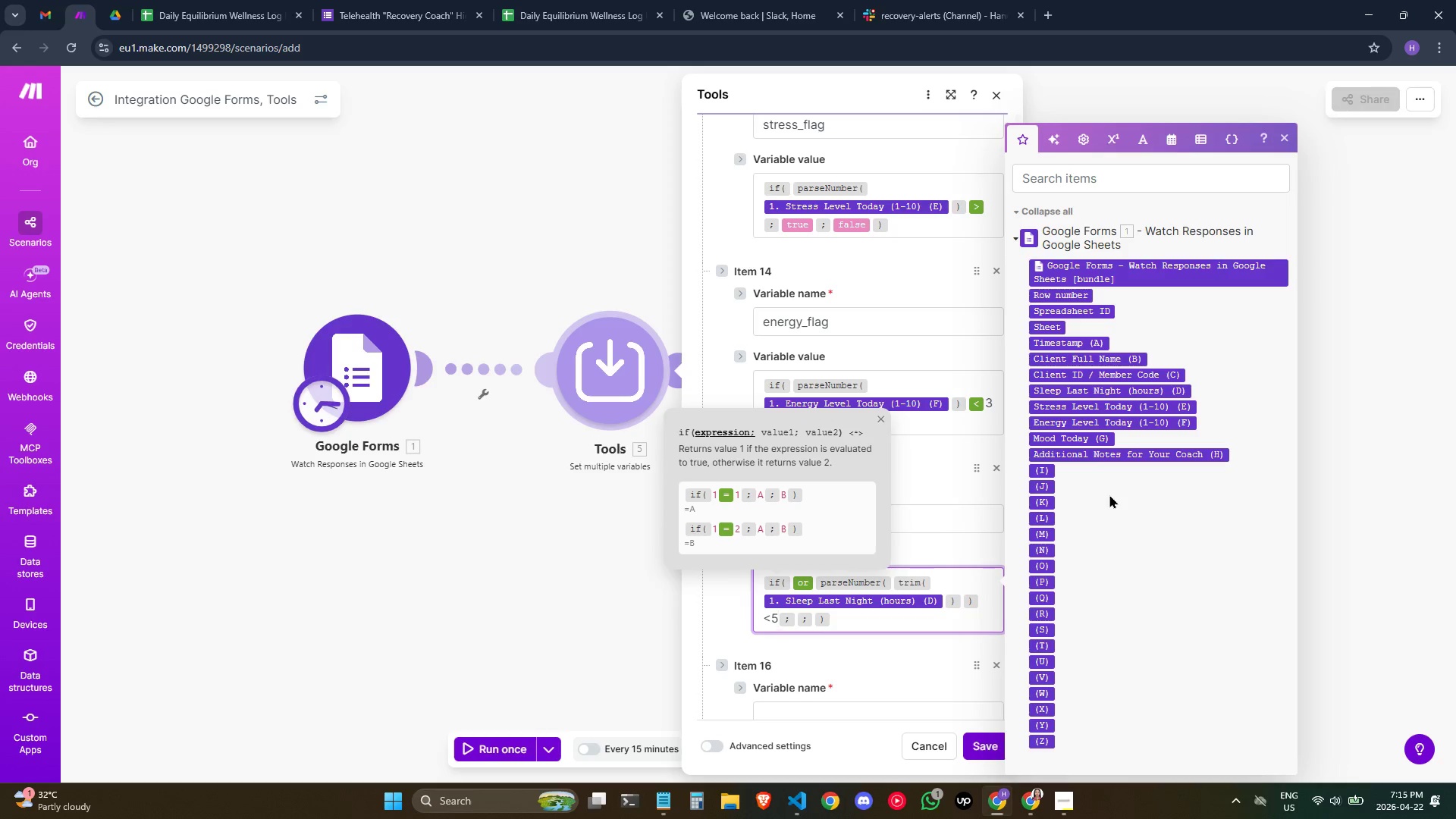 
key(Backspace)
 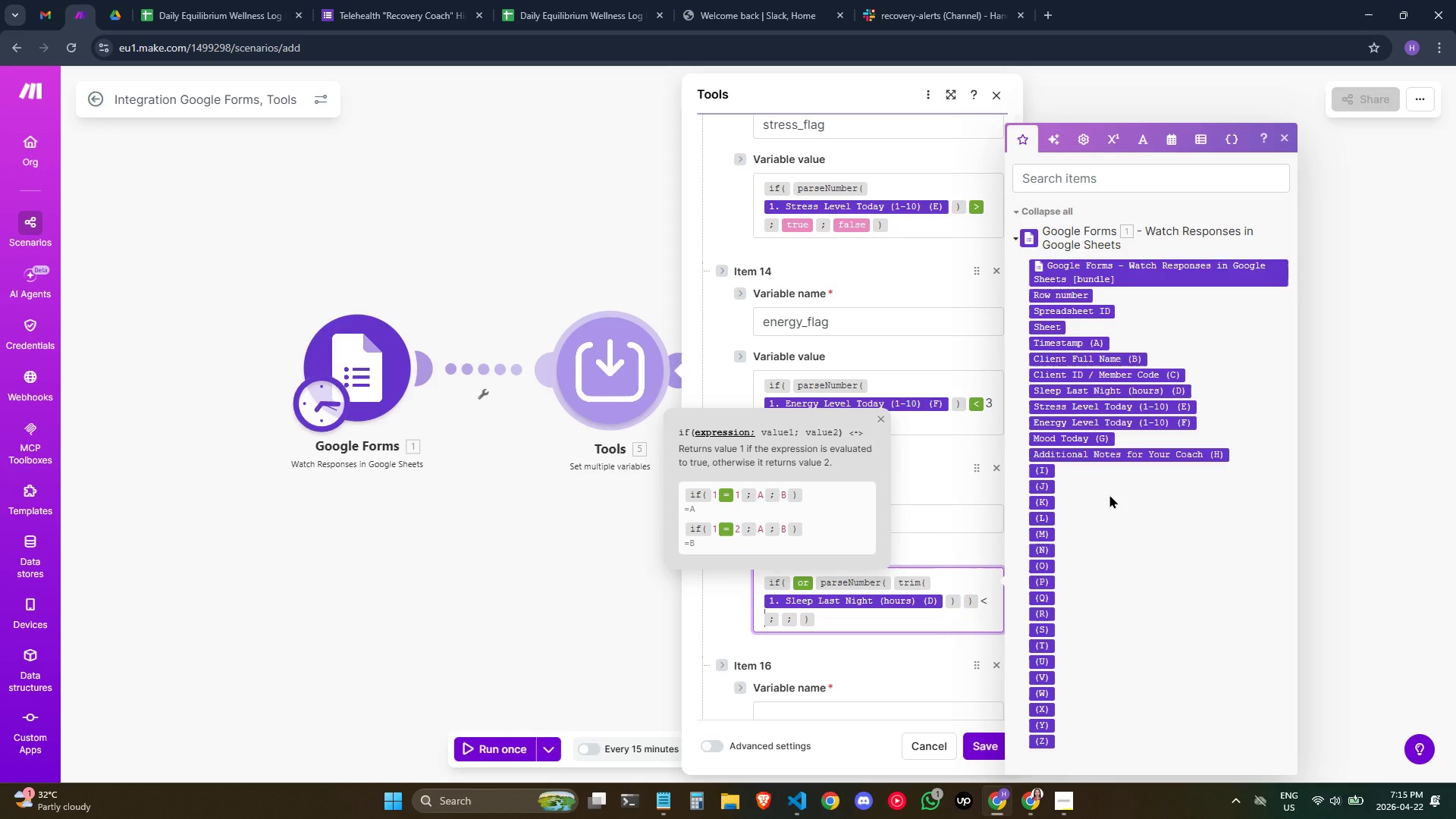 
key(Backspace)
 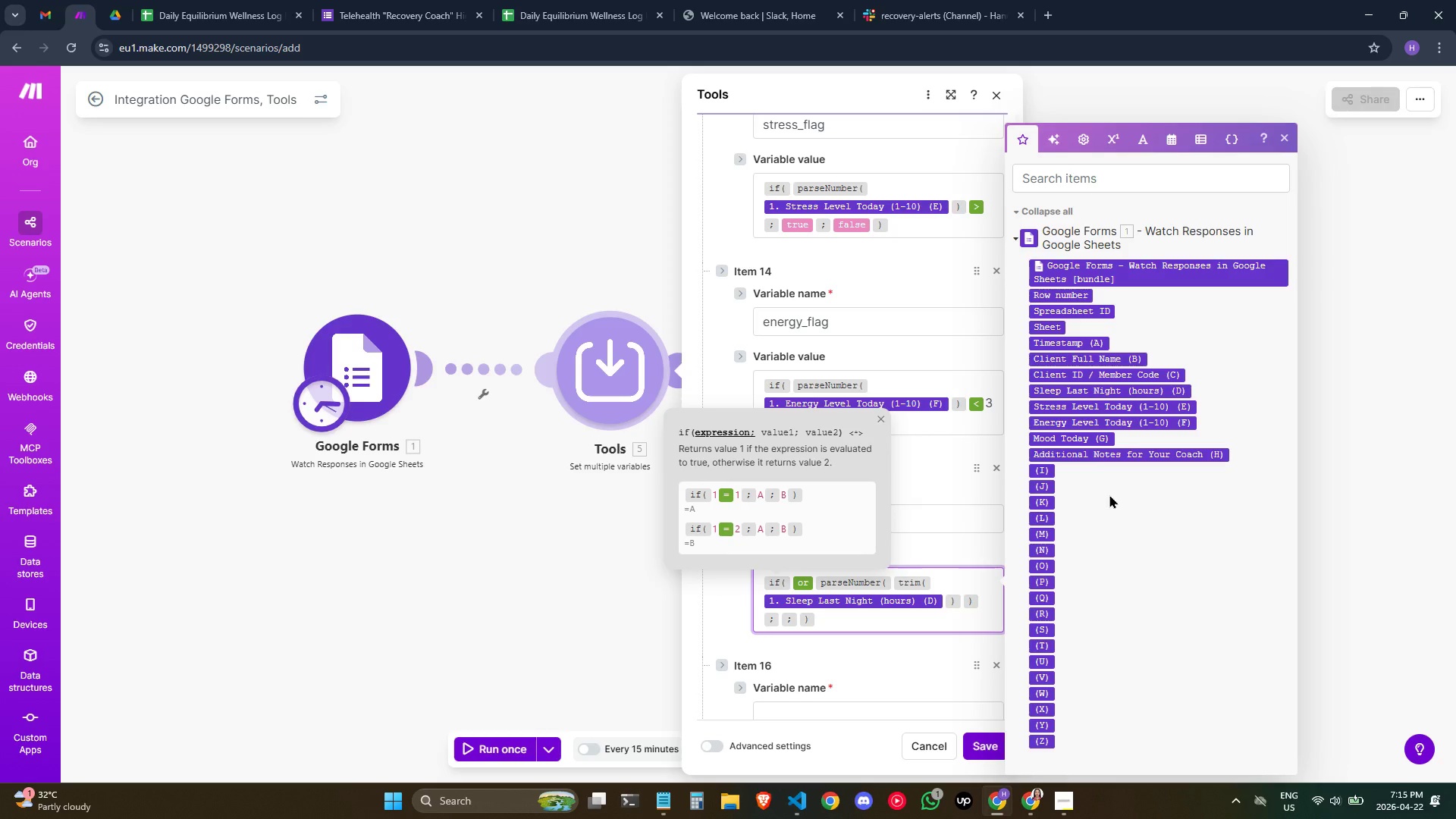 
key(Slash)
 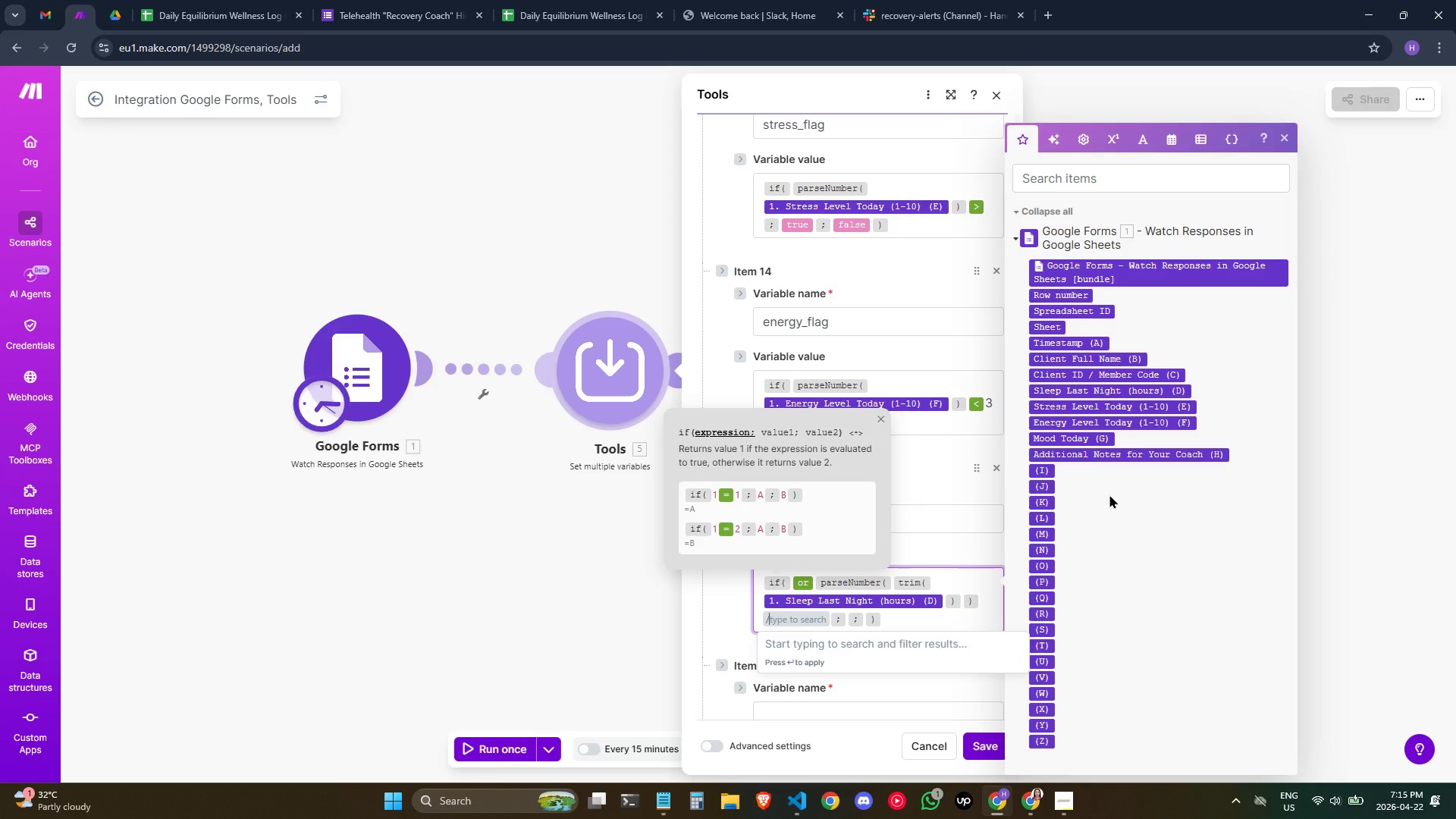 
key(Shift+Comma)
 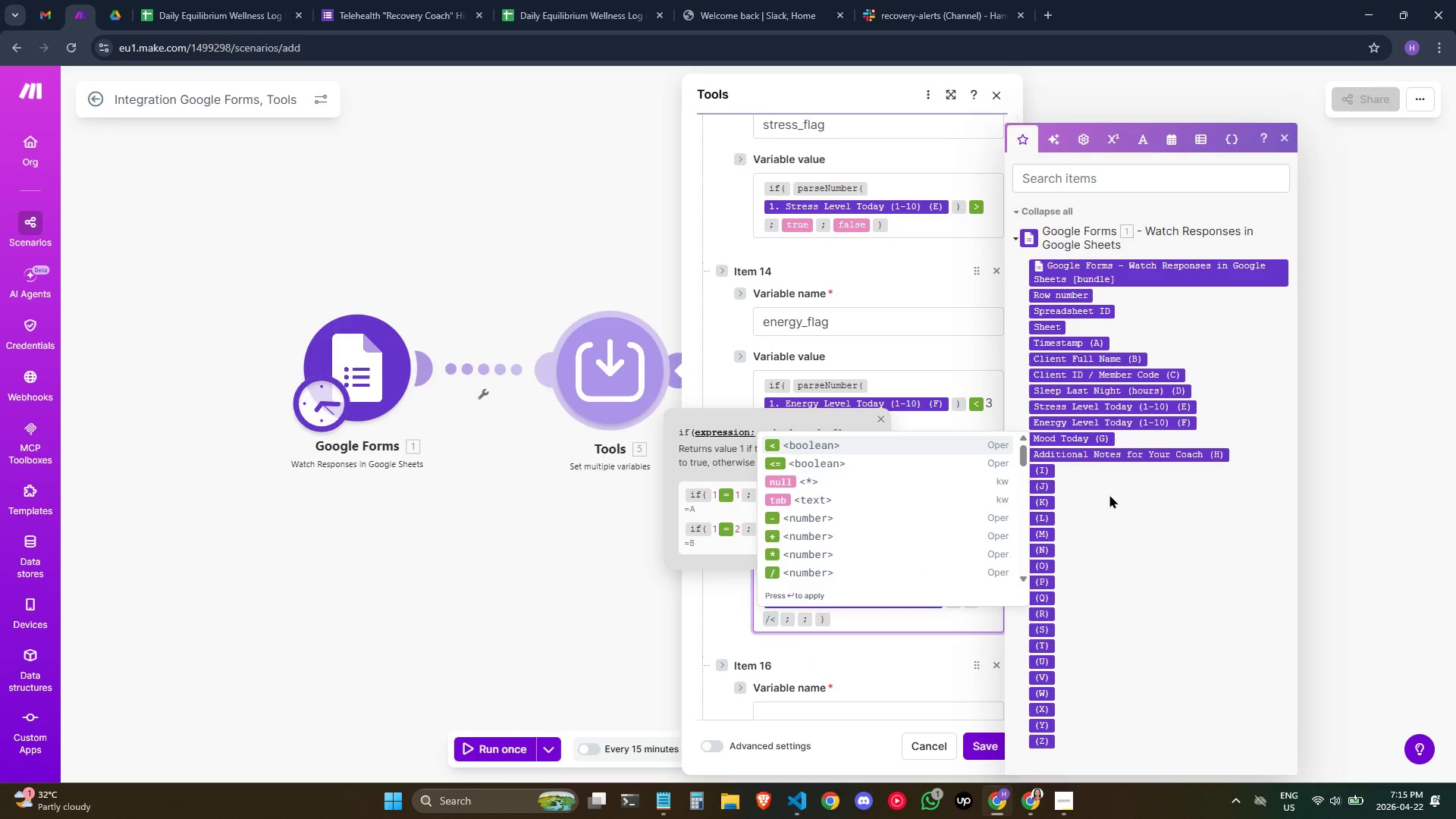 
key(Enter)
 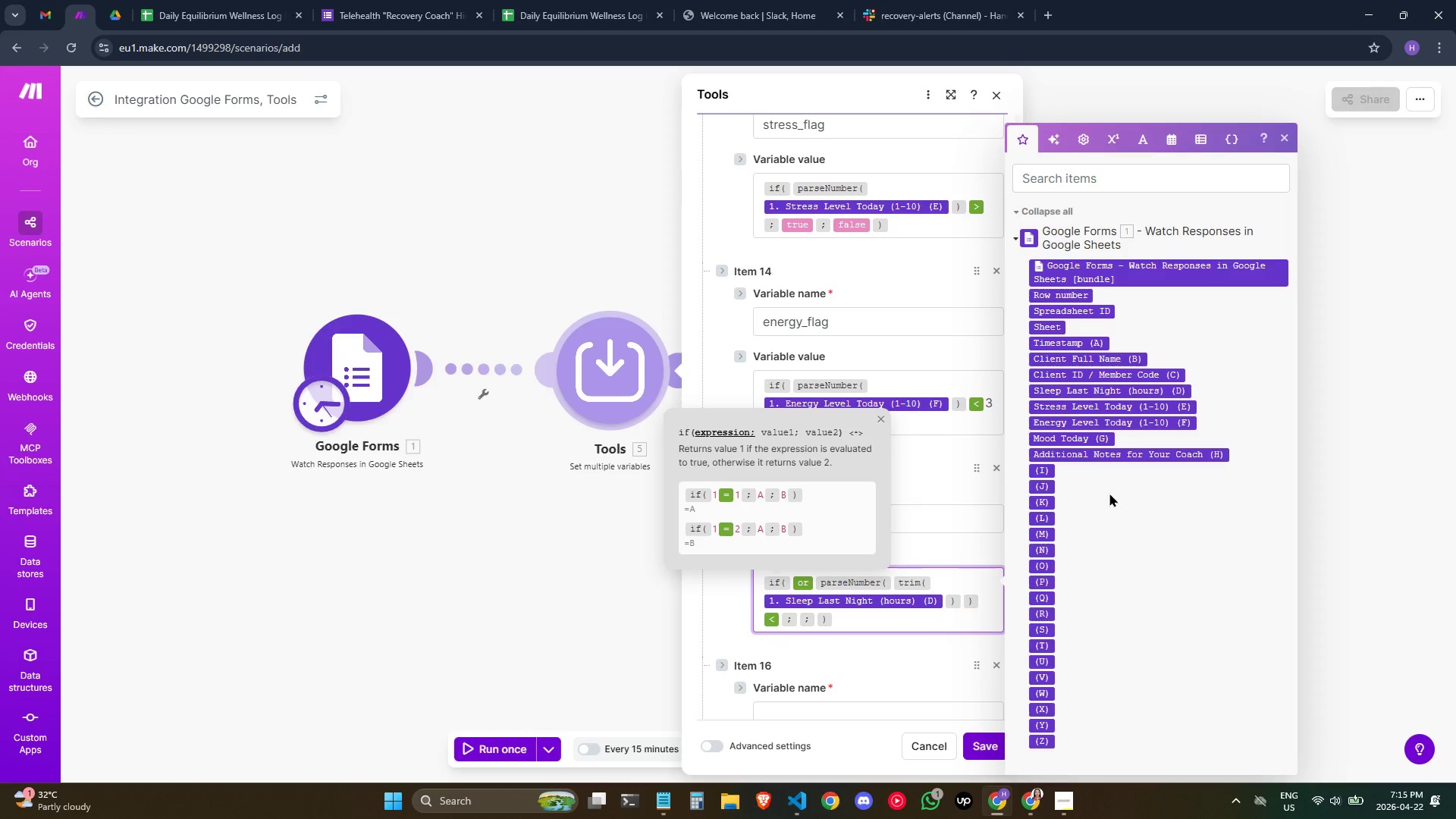 
key(5)
 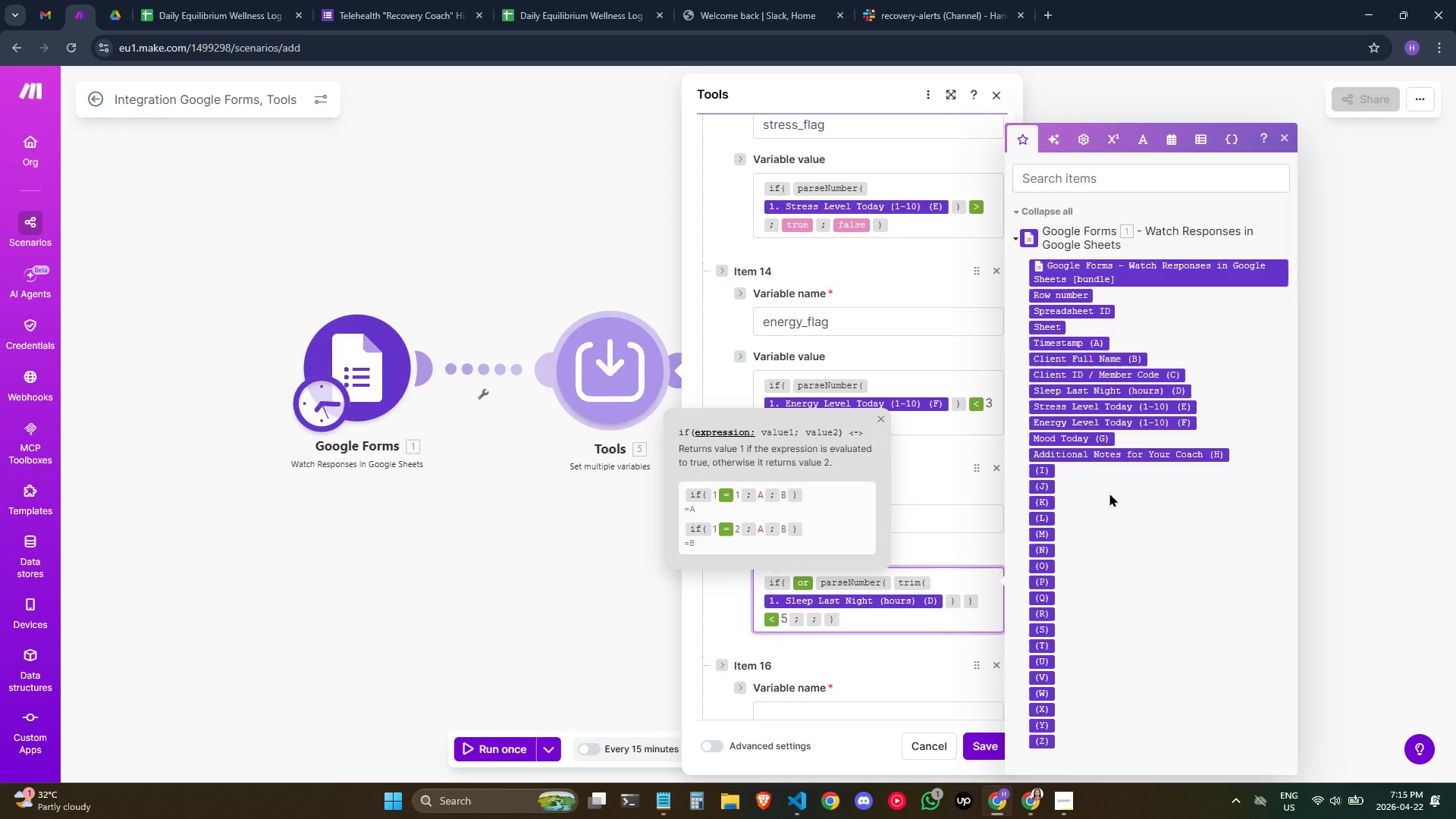 
key(ArrowRight)
 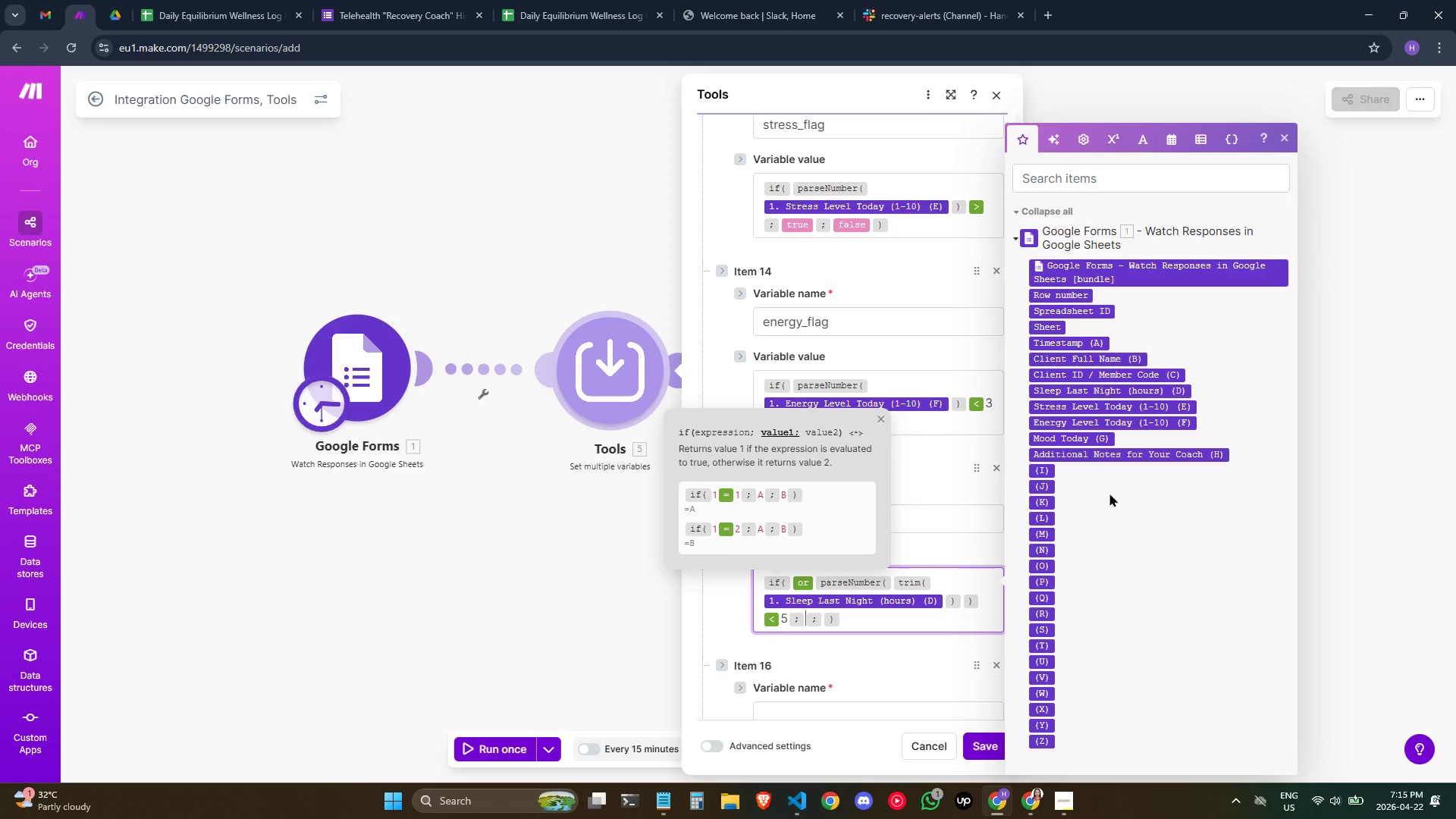 
wait(5.59)
 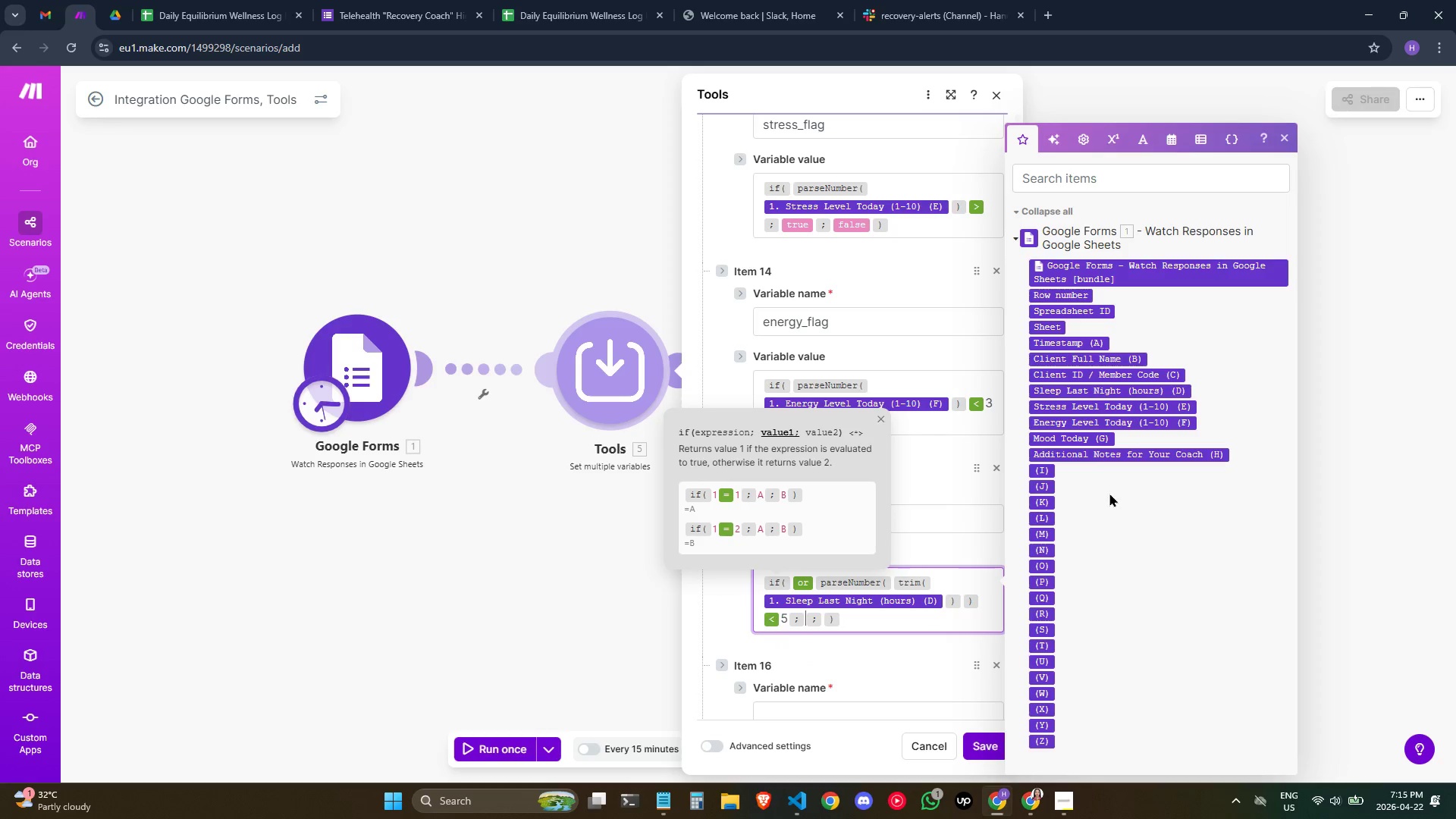 
type(/par)
 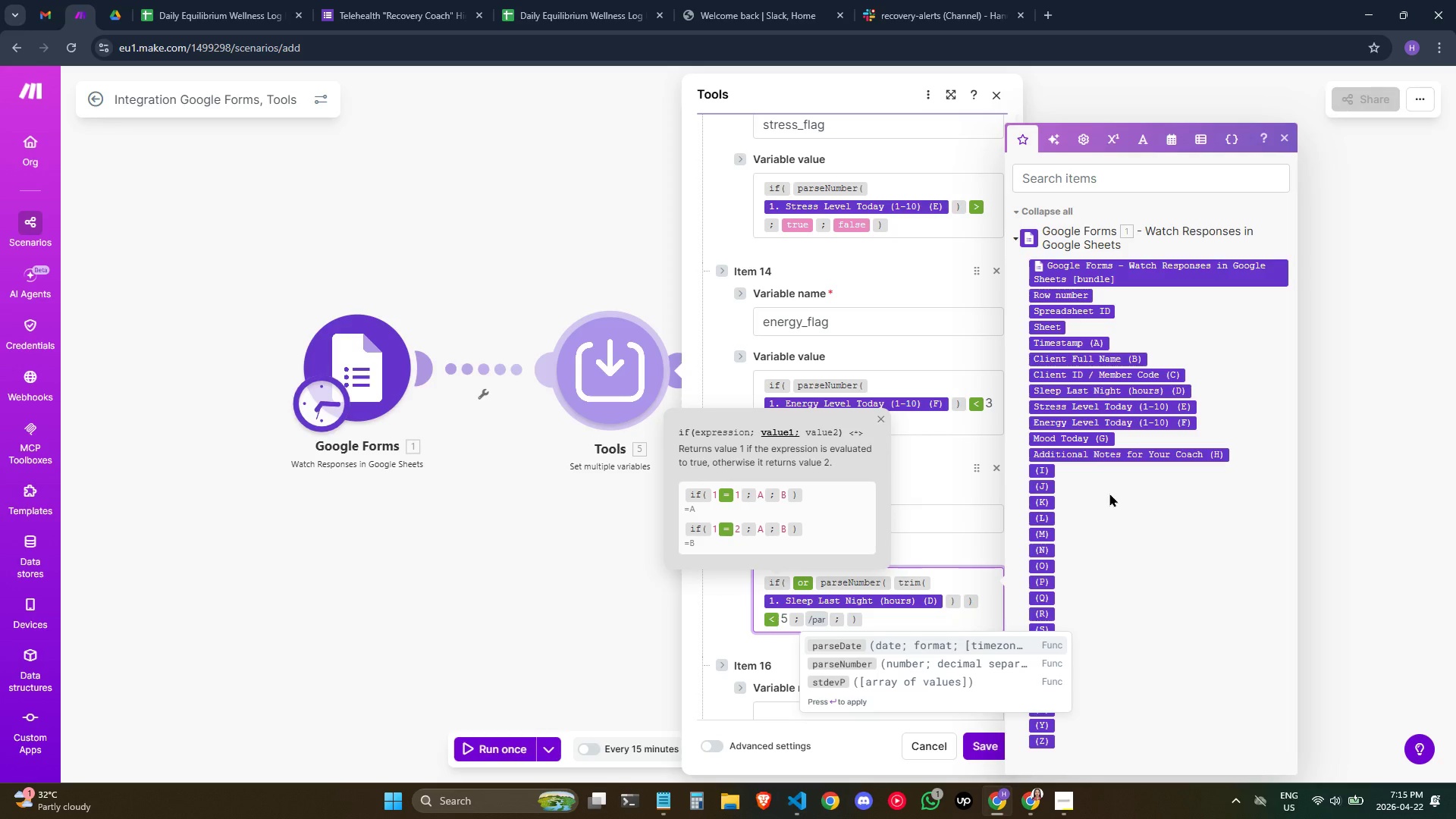 
key(ArrowDown)
 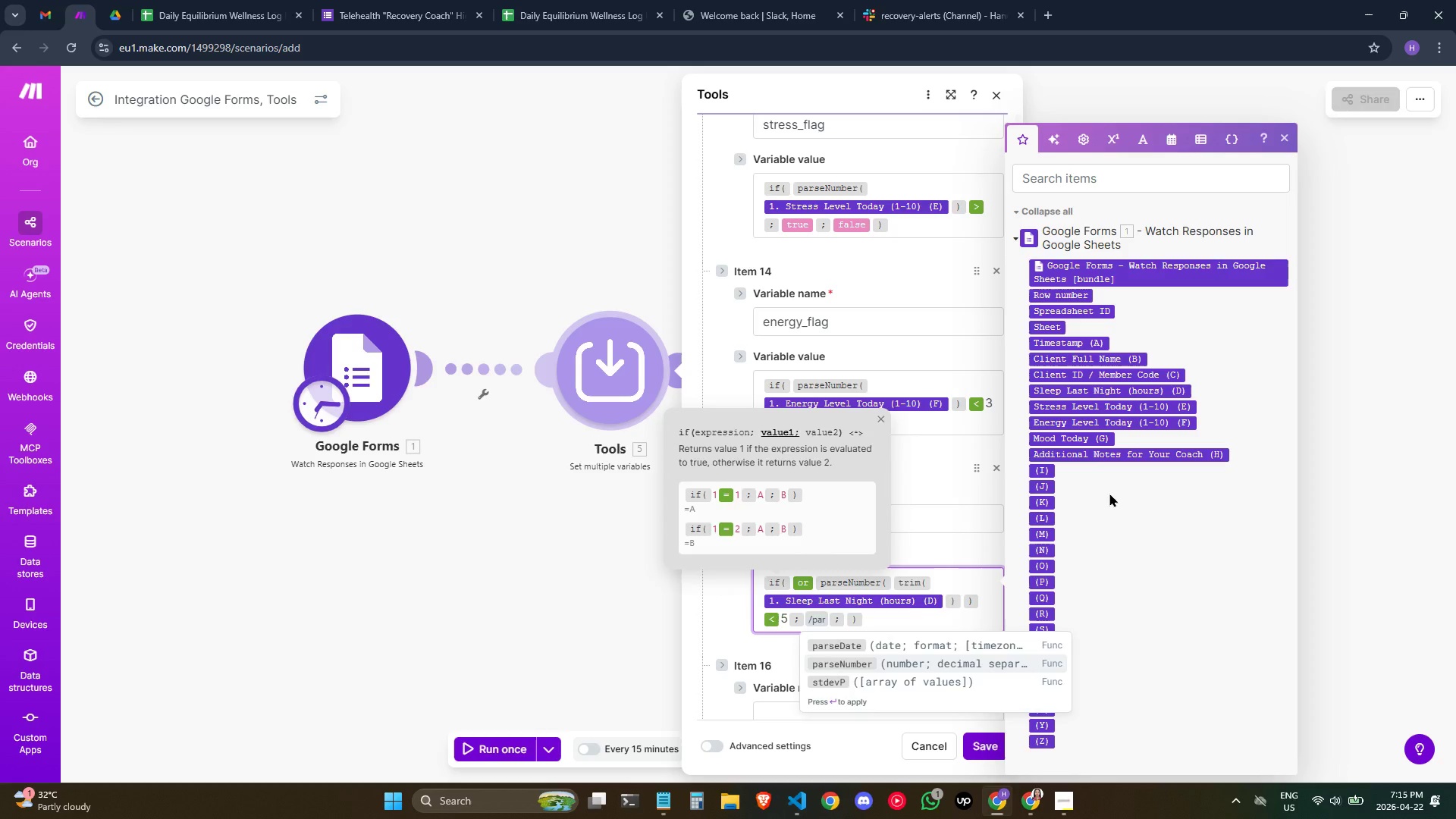 
key(Enter)
 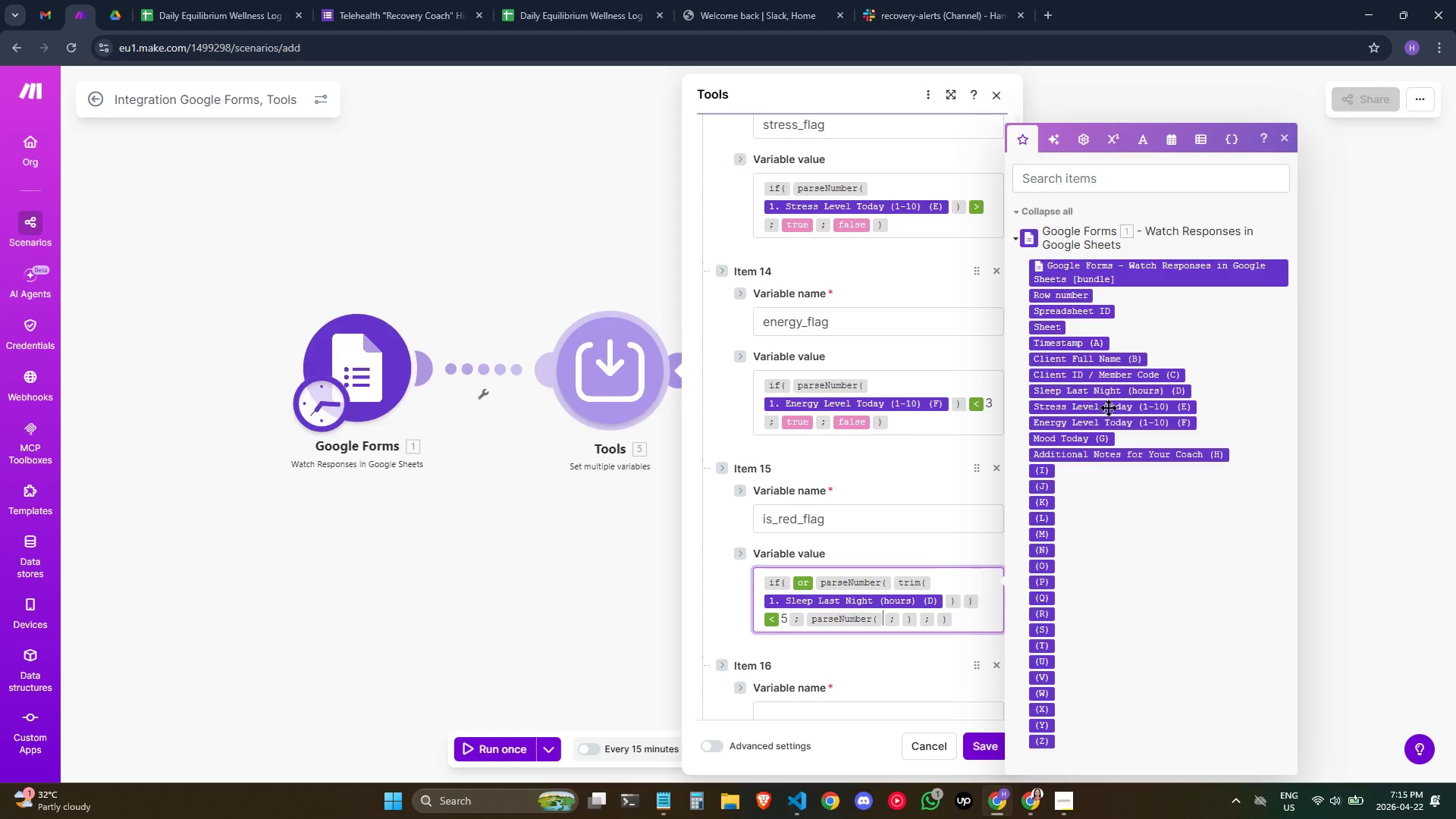 
left_click([1109, 406])
 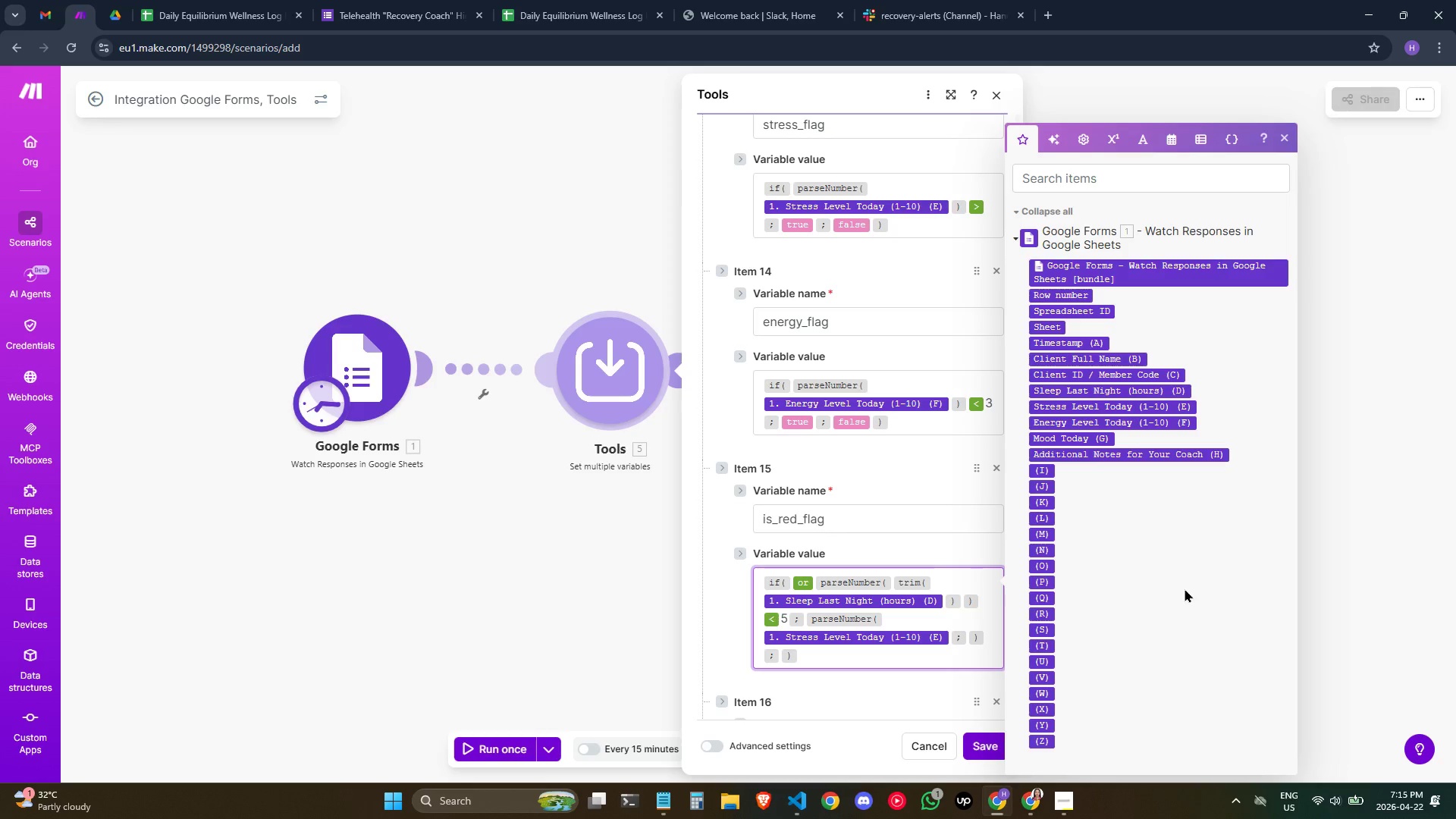 
key(ArrowRight)
 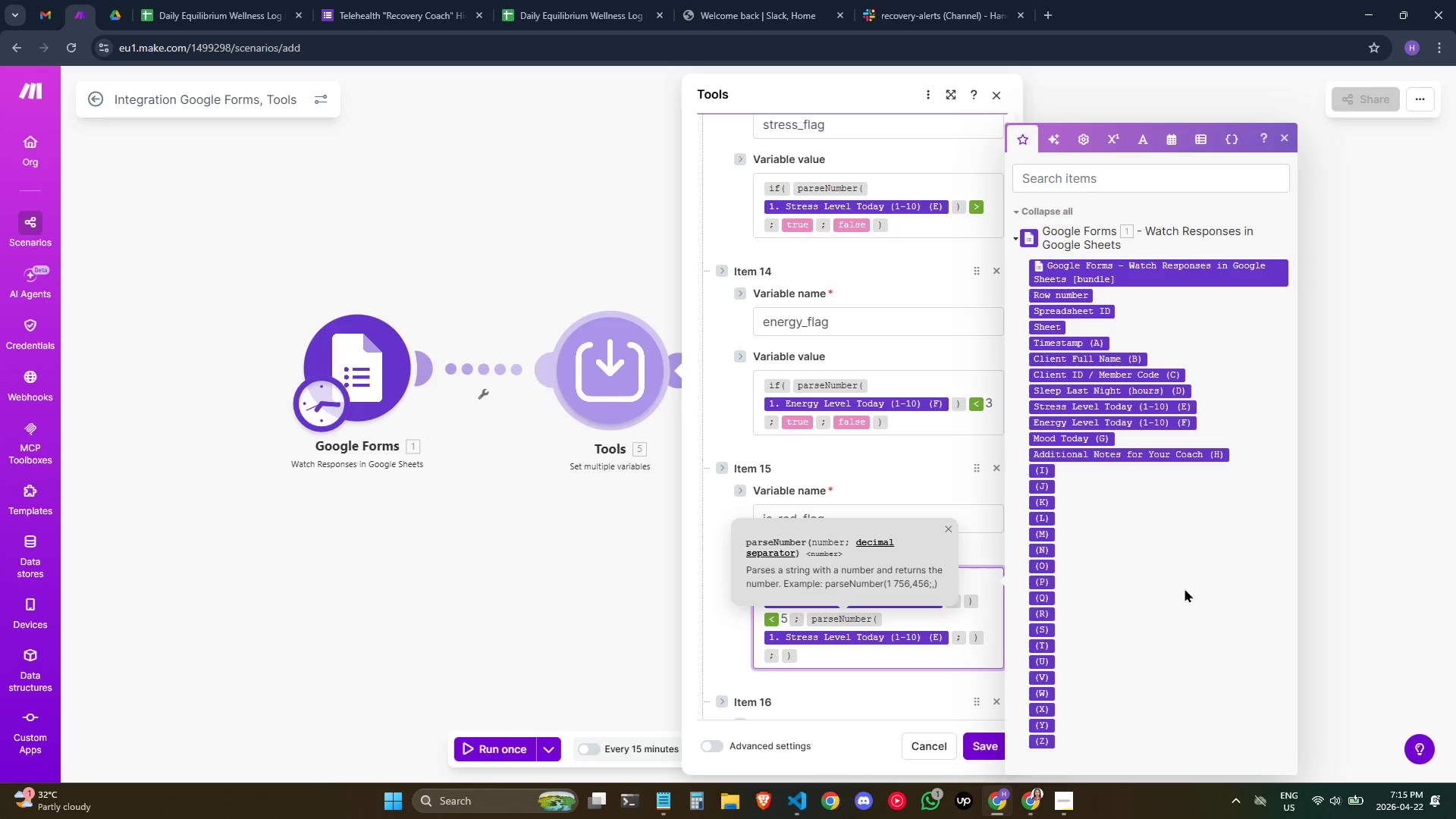 
key(Backspace)
 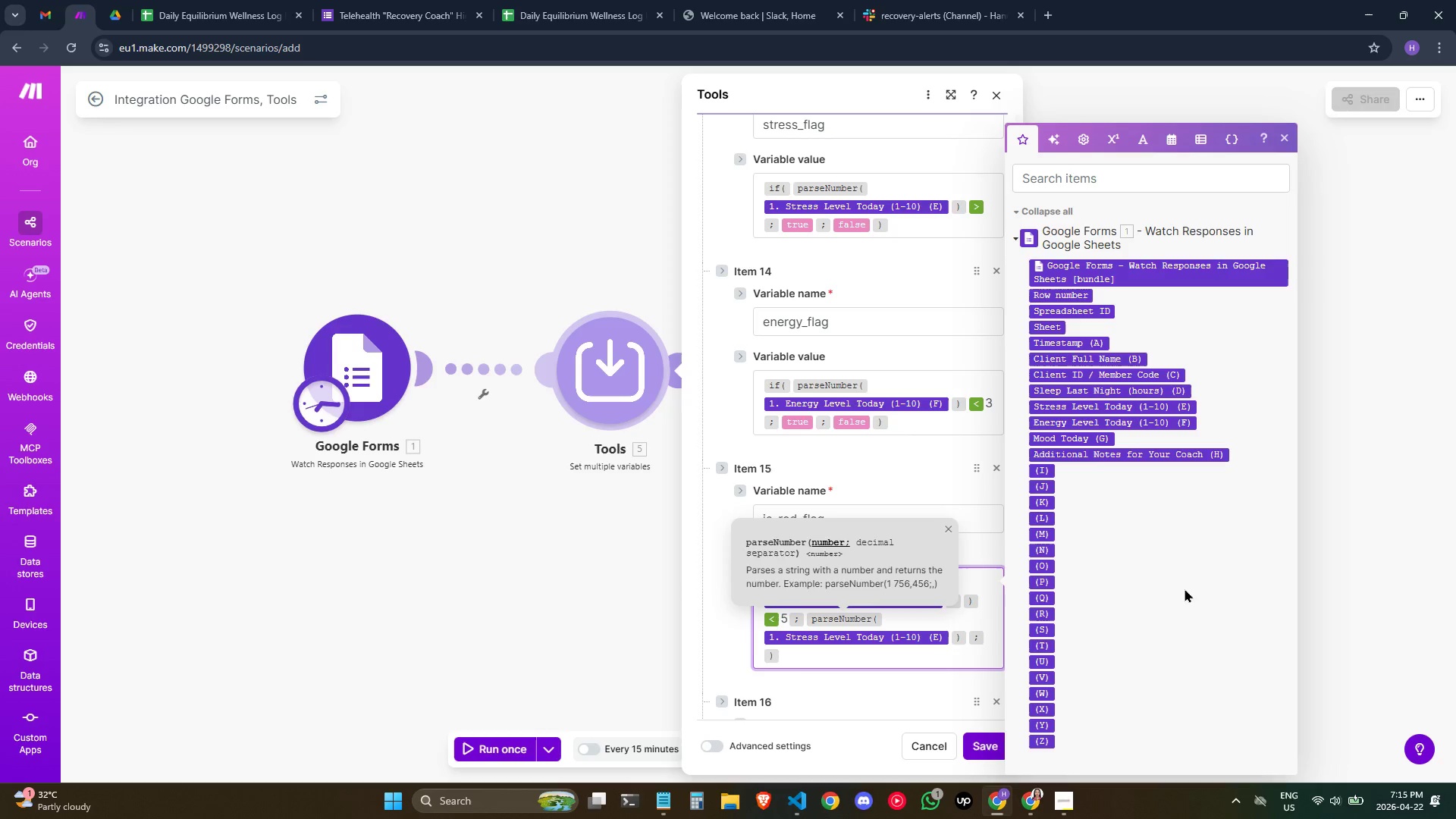 
key(ArrowRight)
 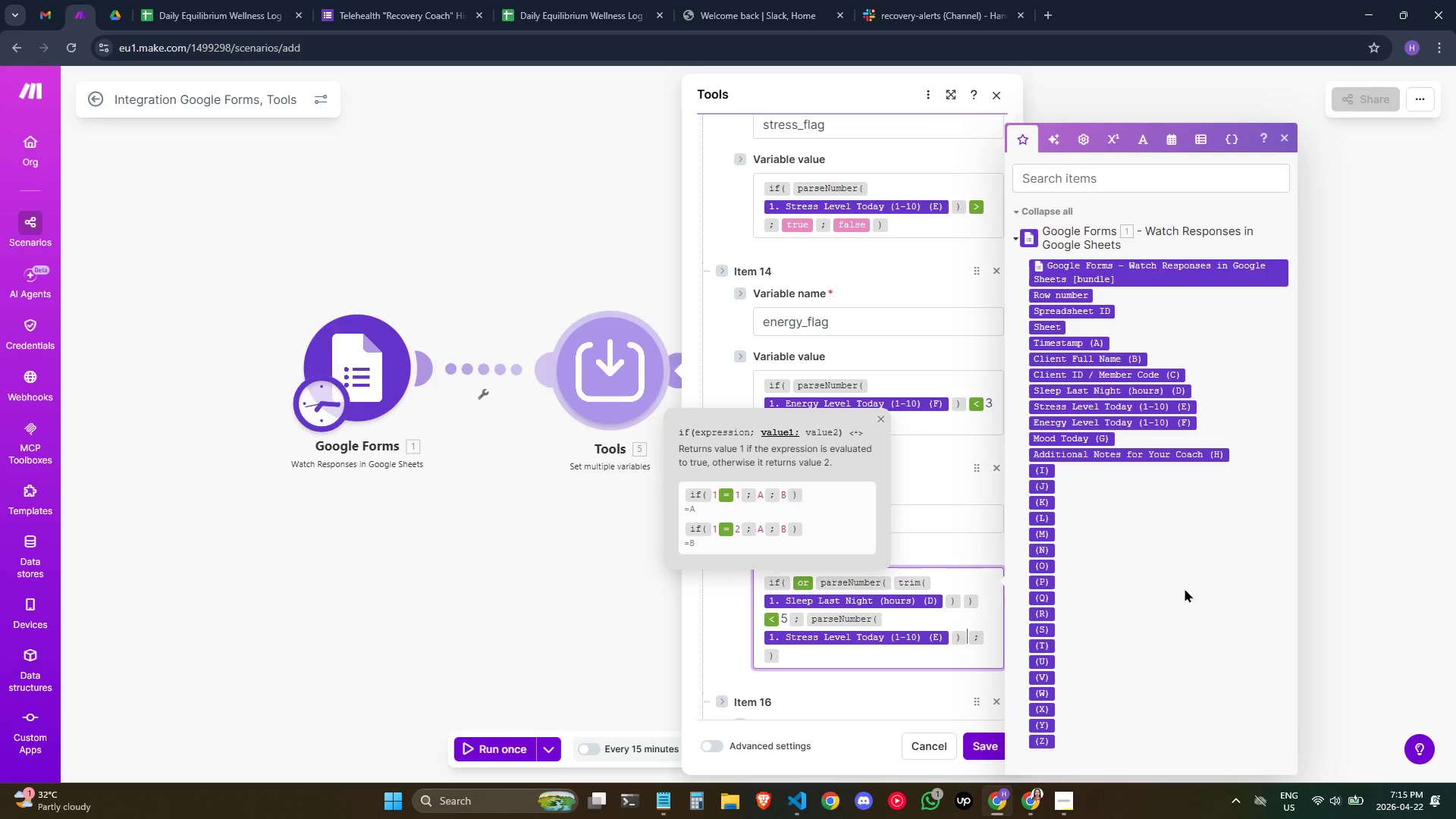 
key(Slash)
 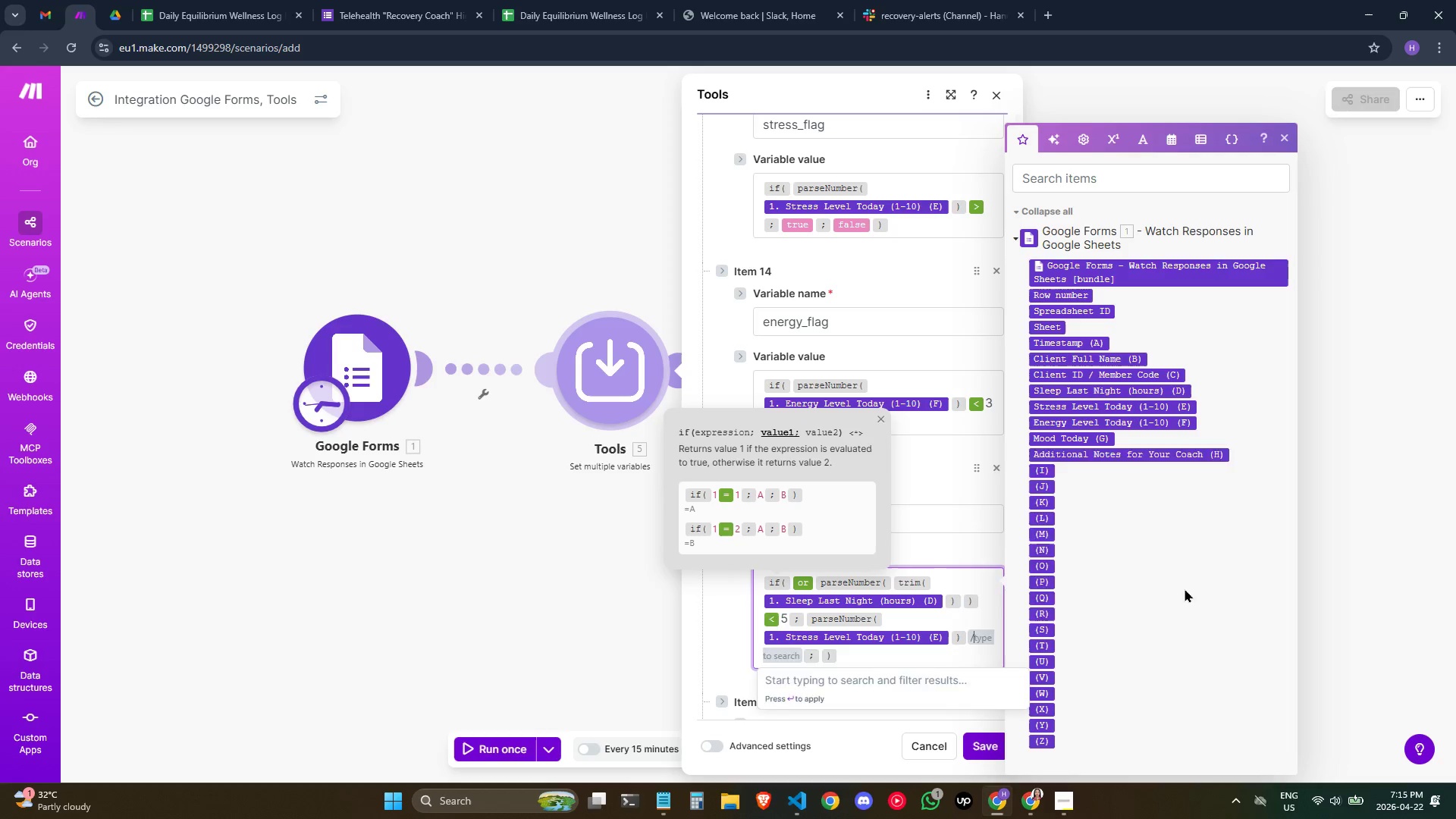 
key(Period)
 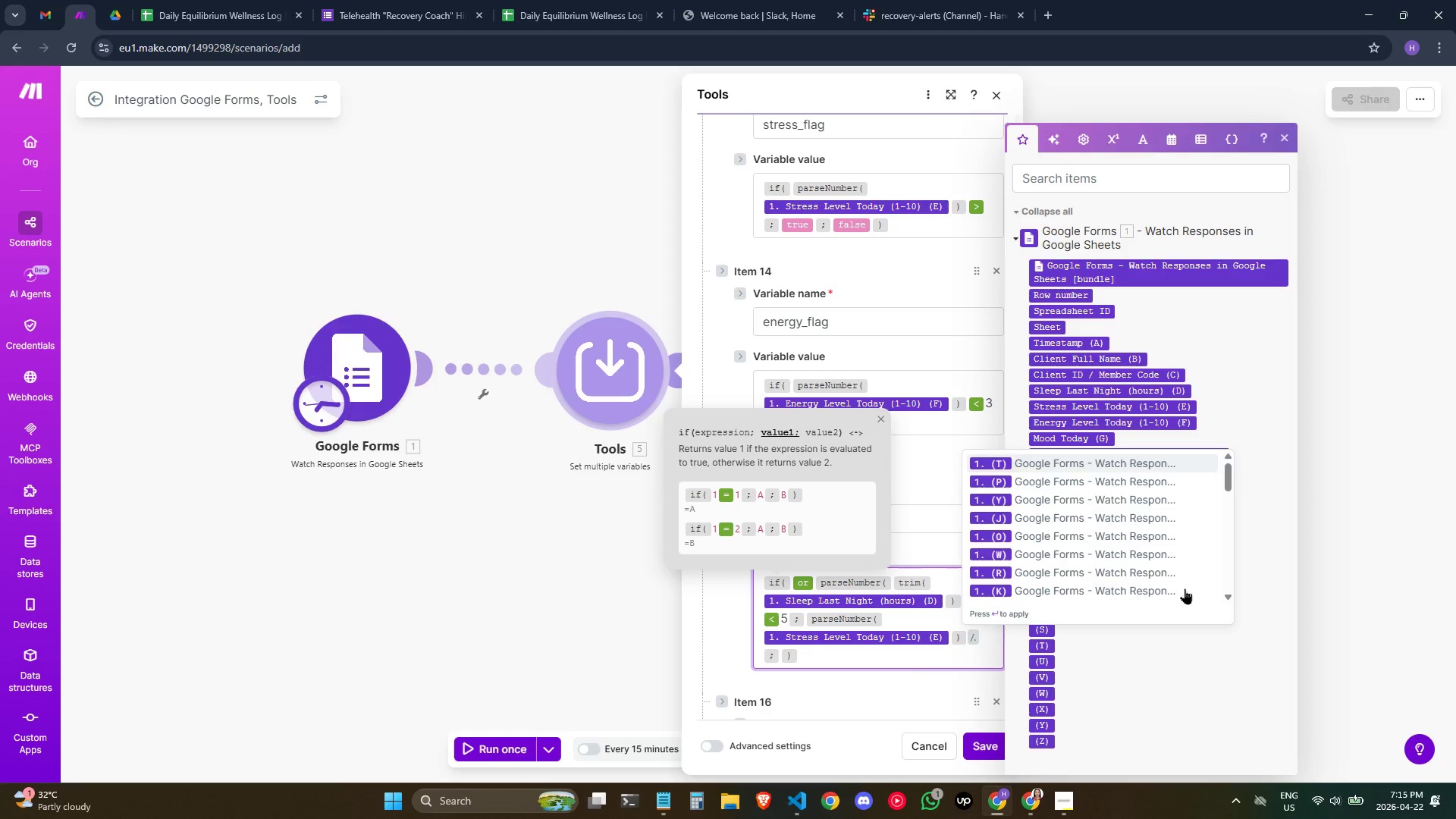 
key(Backspace)
 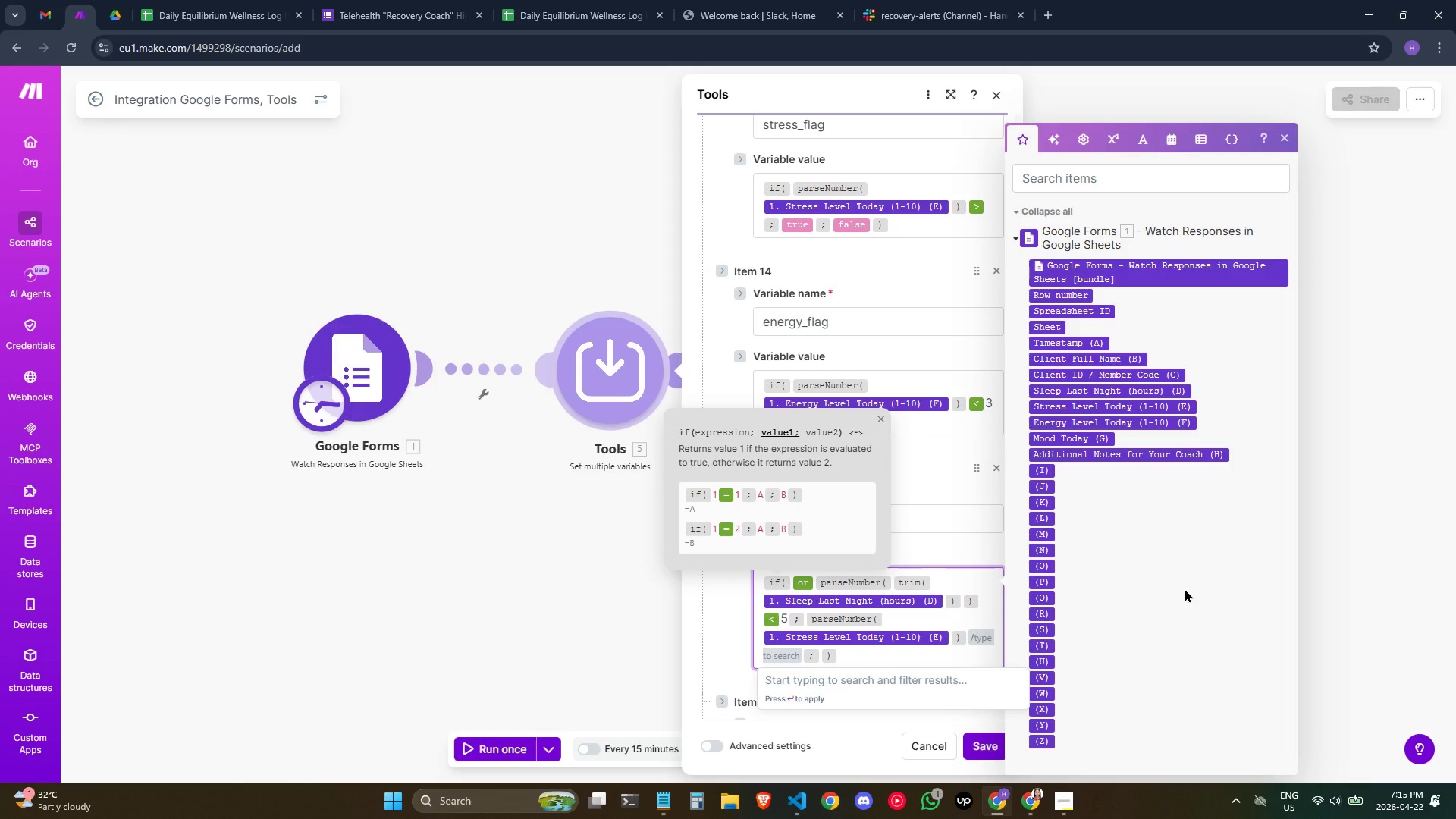 
key(Shift+Period)
 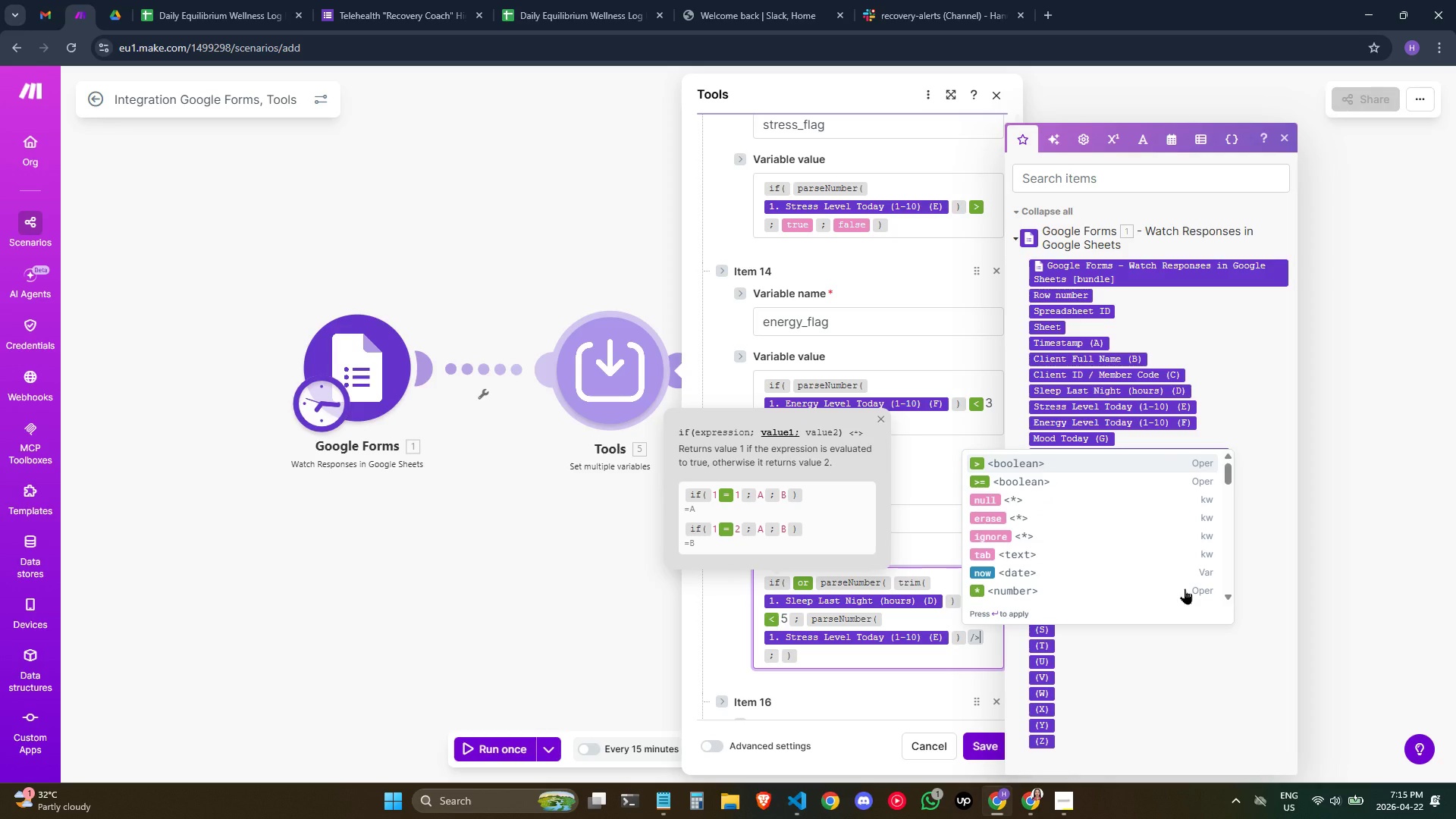 
key(Enter)
 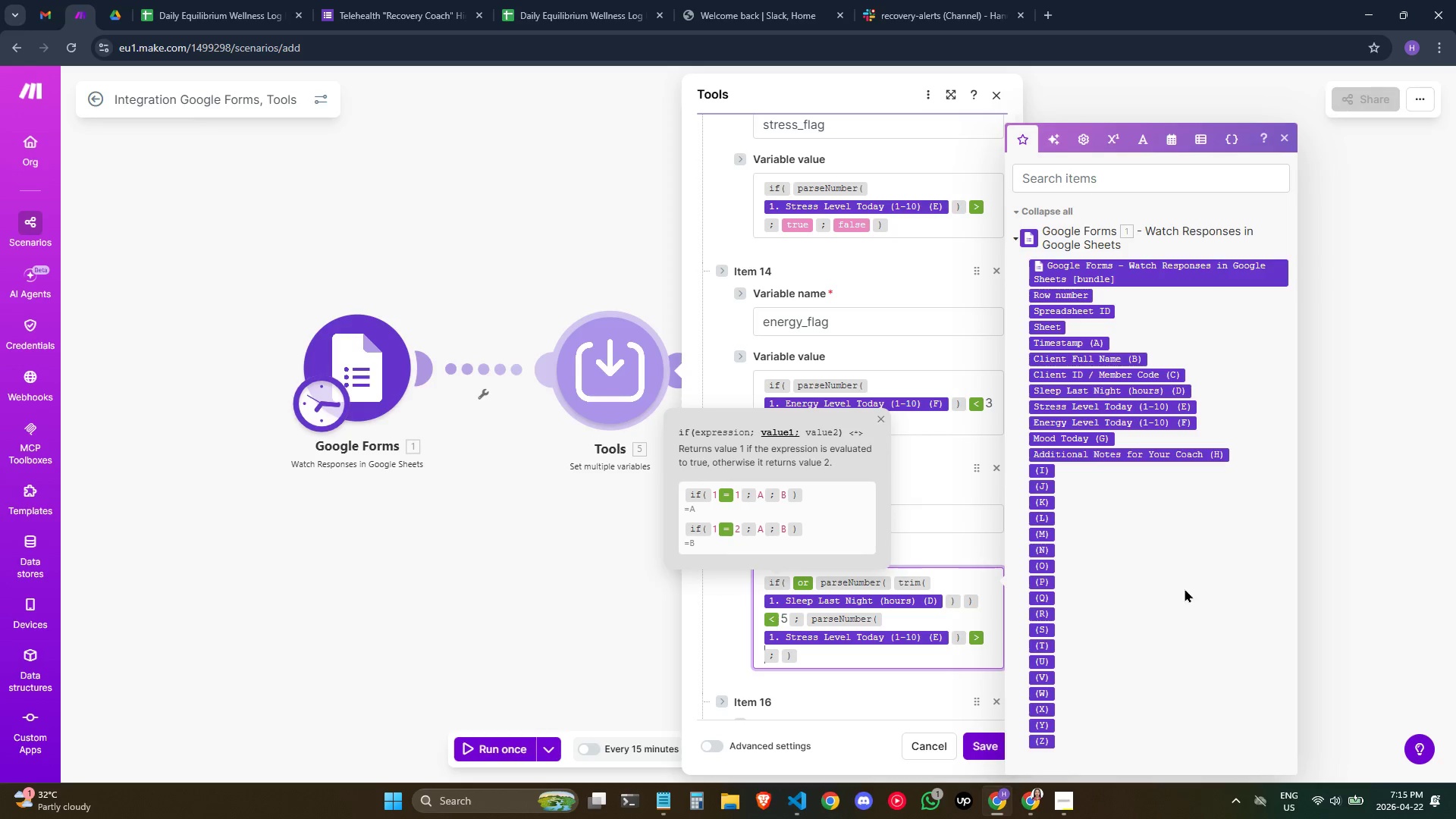 
key(8)
 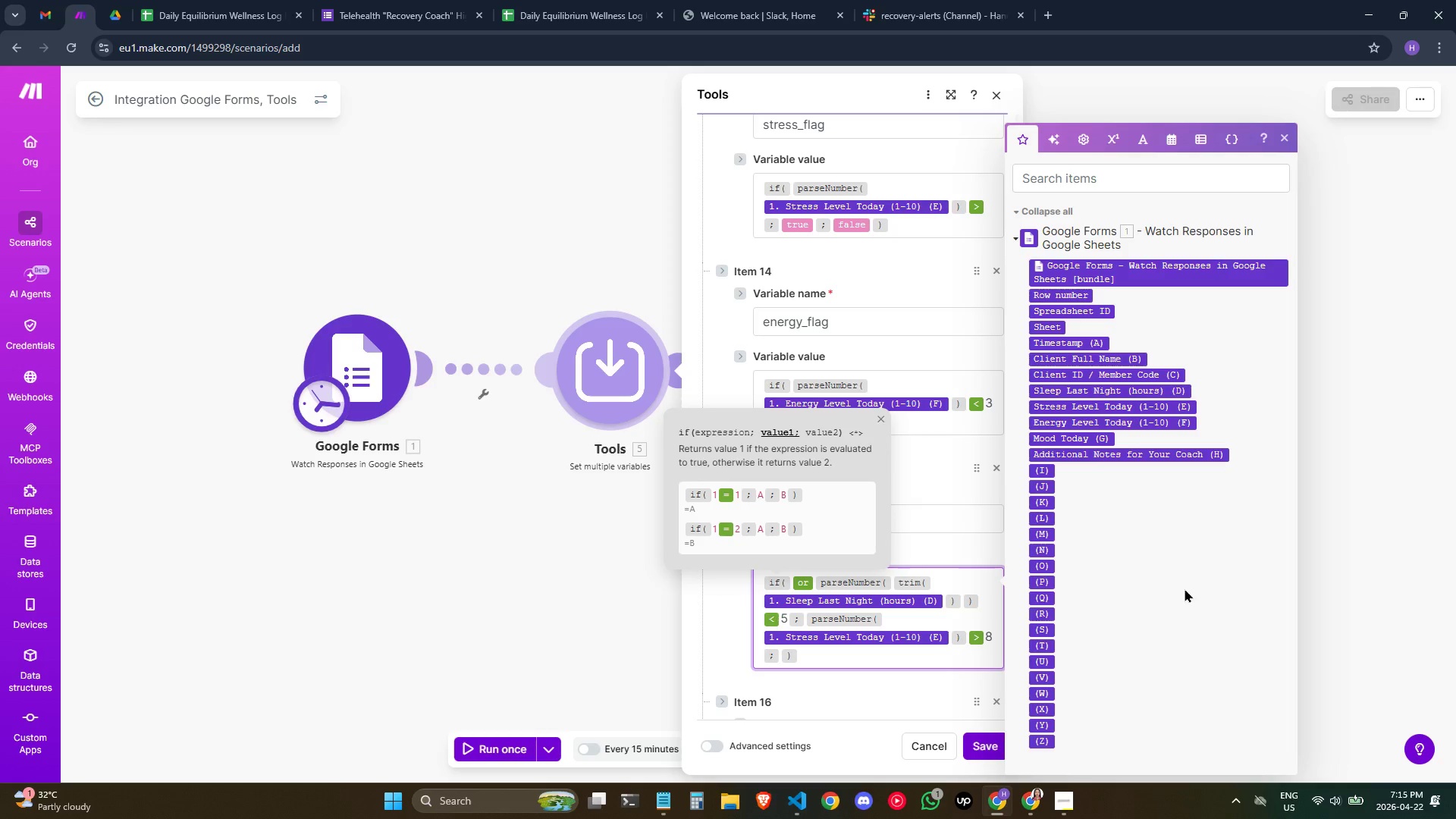 
key(Control+ControlRight)
 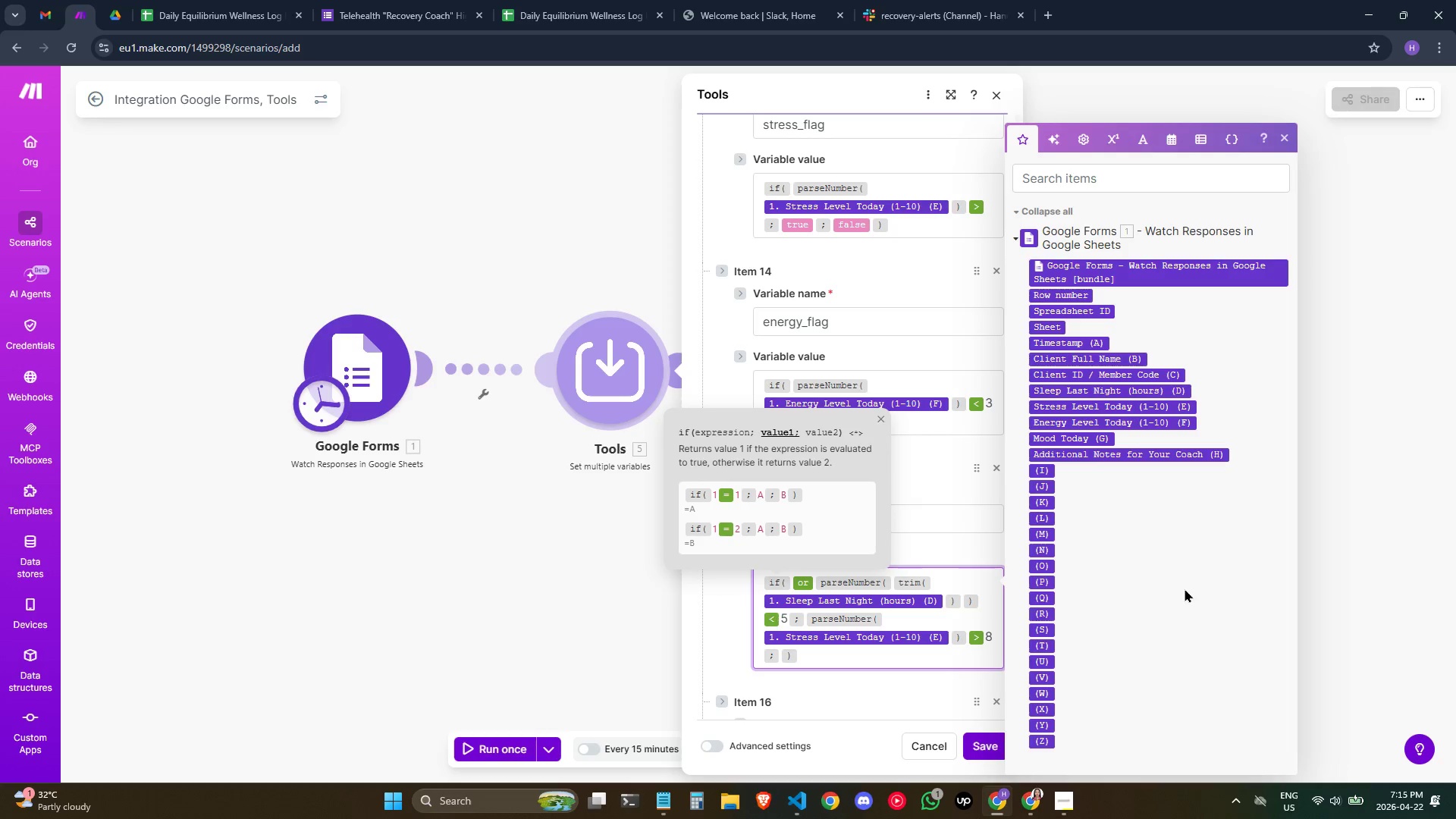 
key(ArrowRight)
 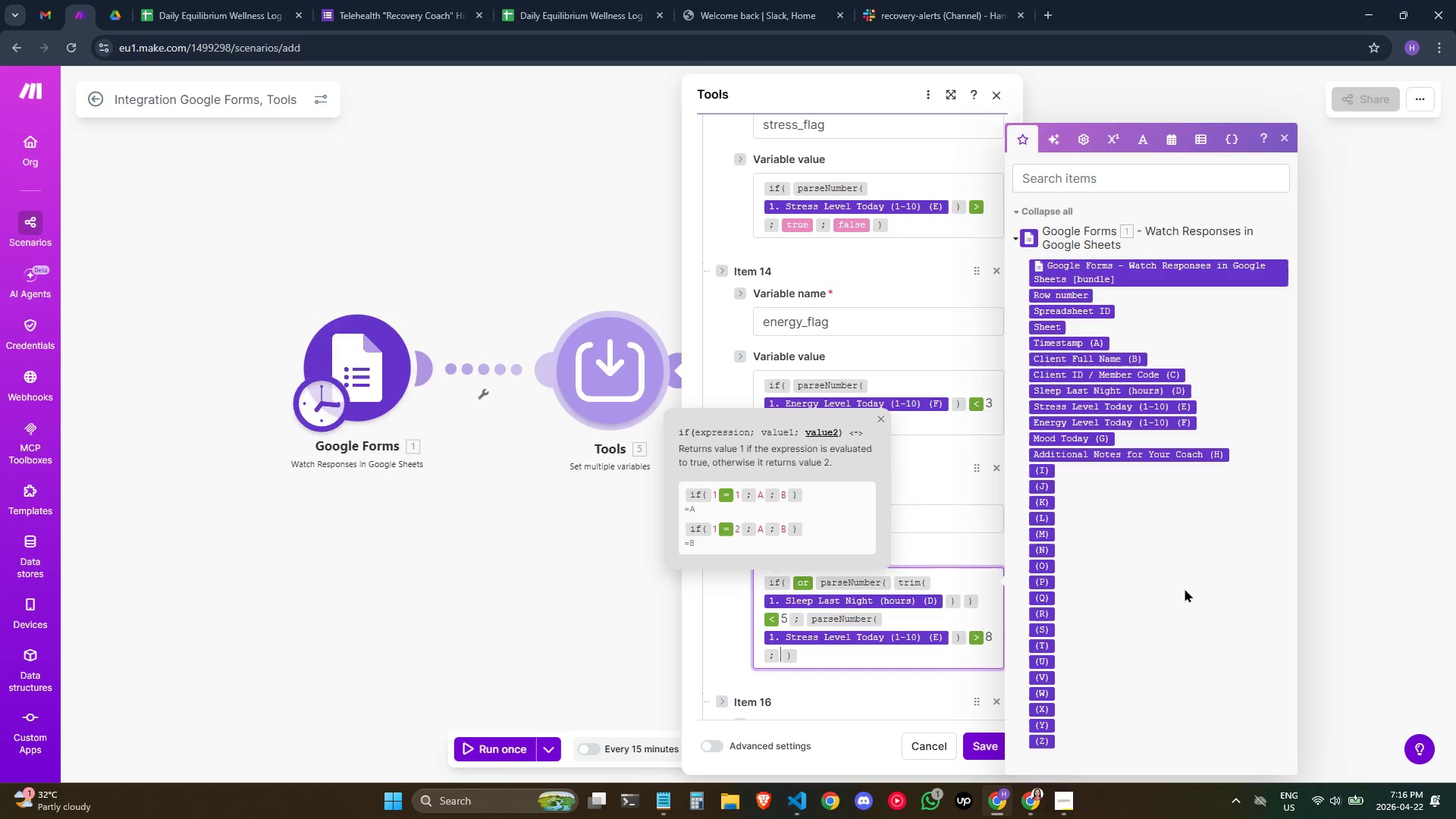 
type(/tru)
 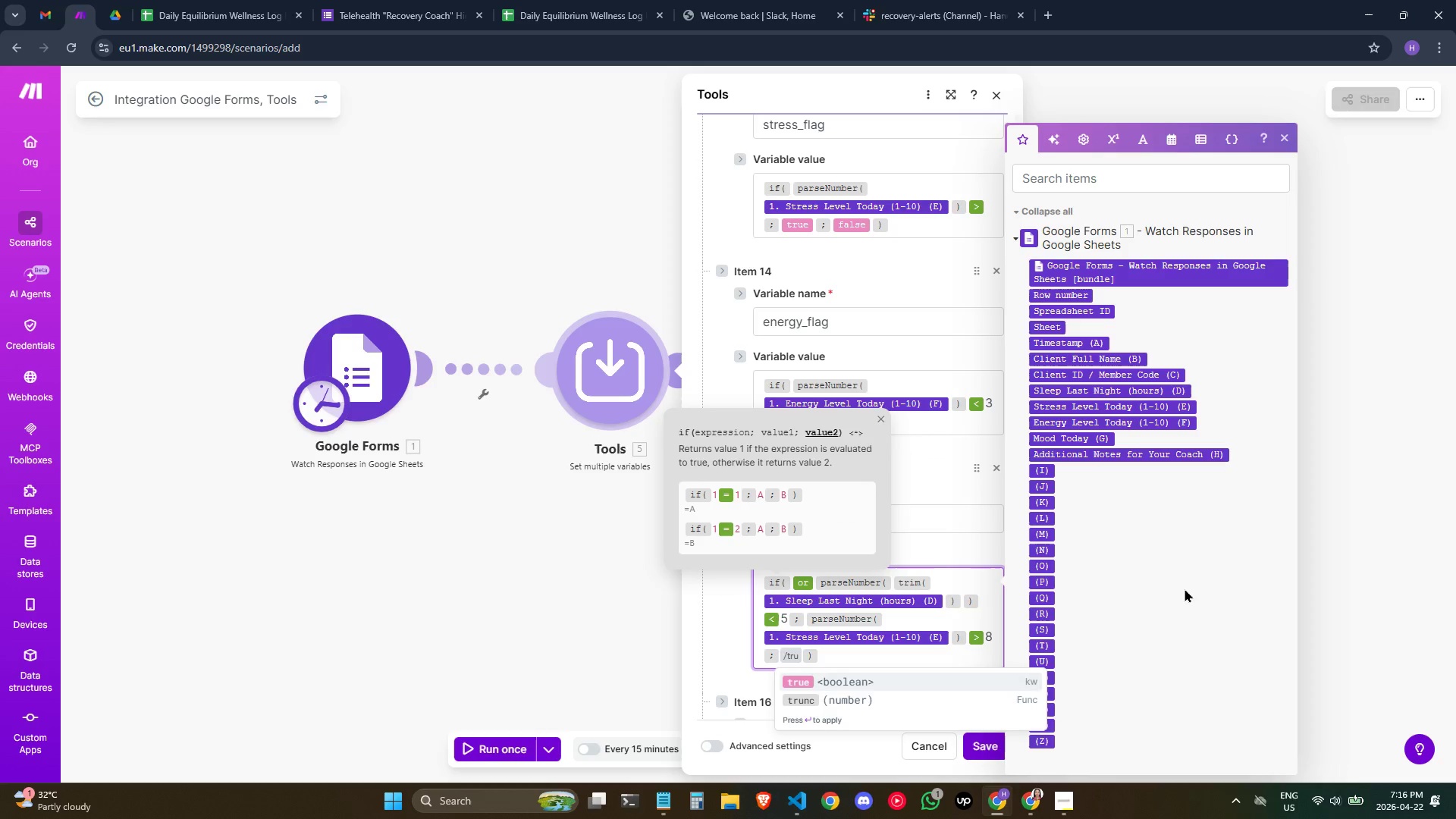 
key(Enter)
 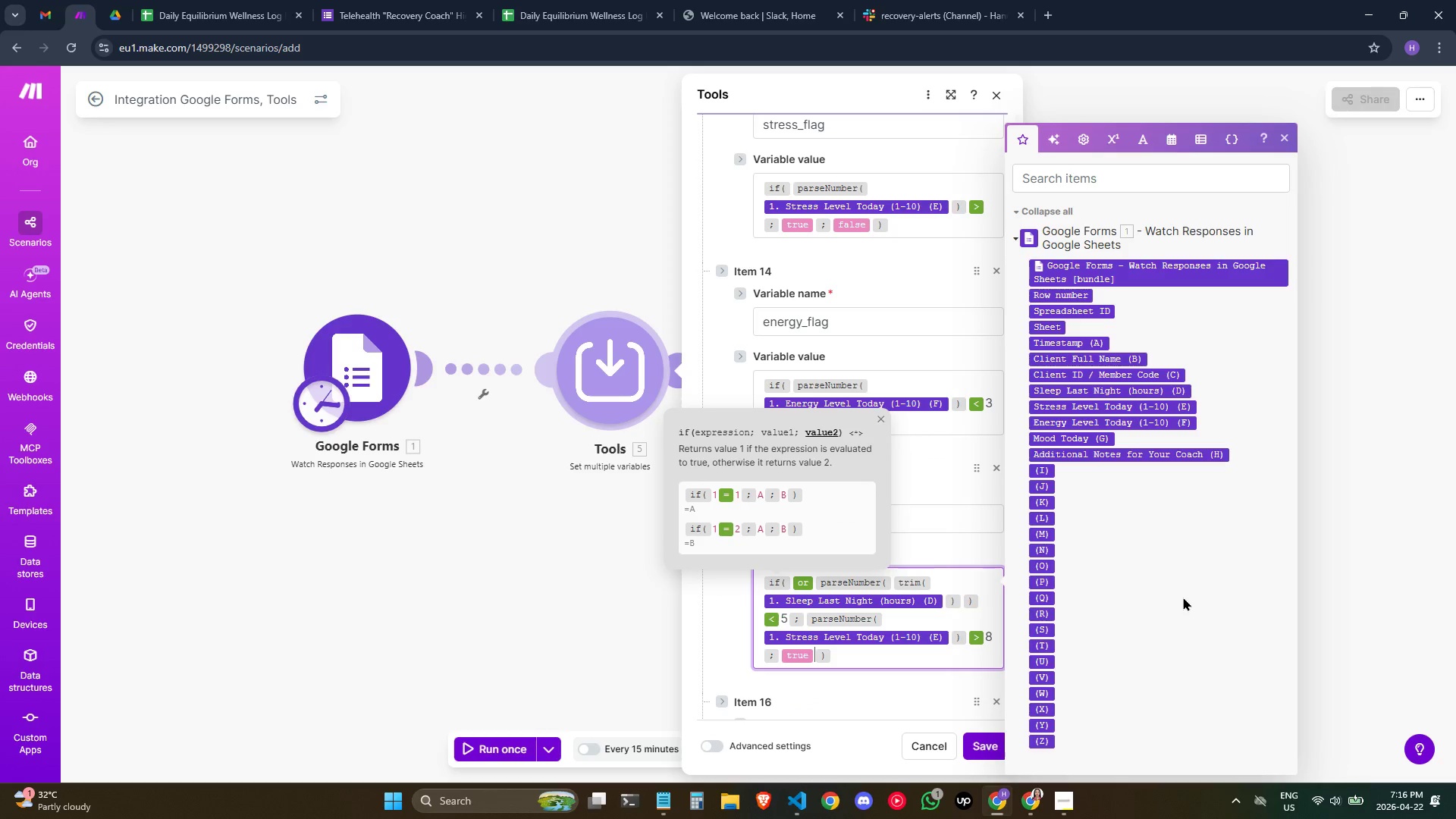 
key(Semicolon)
 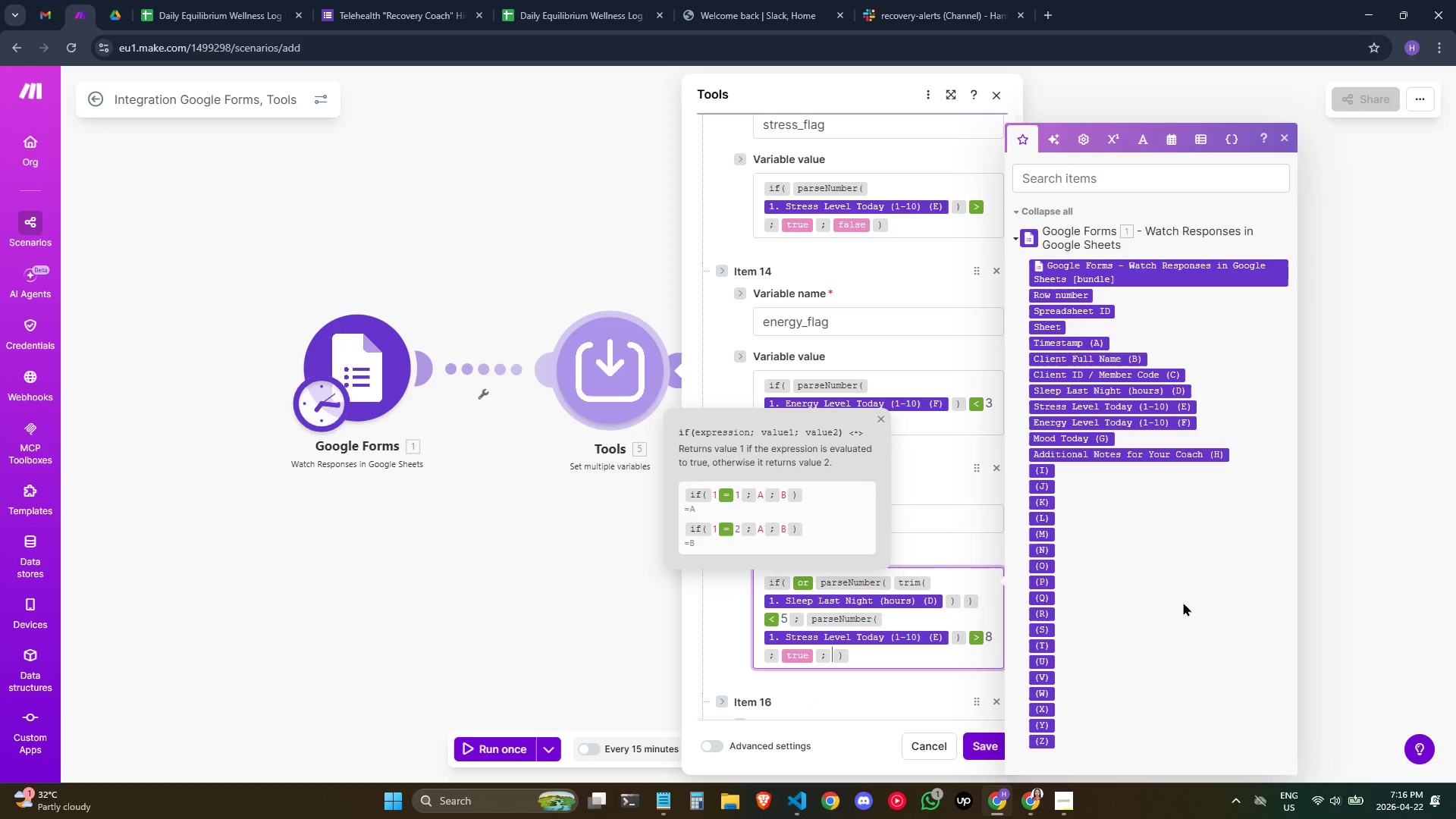 
type(false)
key(Backspace)
key(Backspace)
key(Backspace)
key(Backspace)
key(Backspace)
type(/fal)
 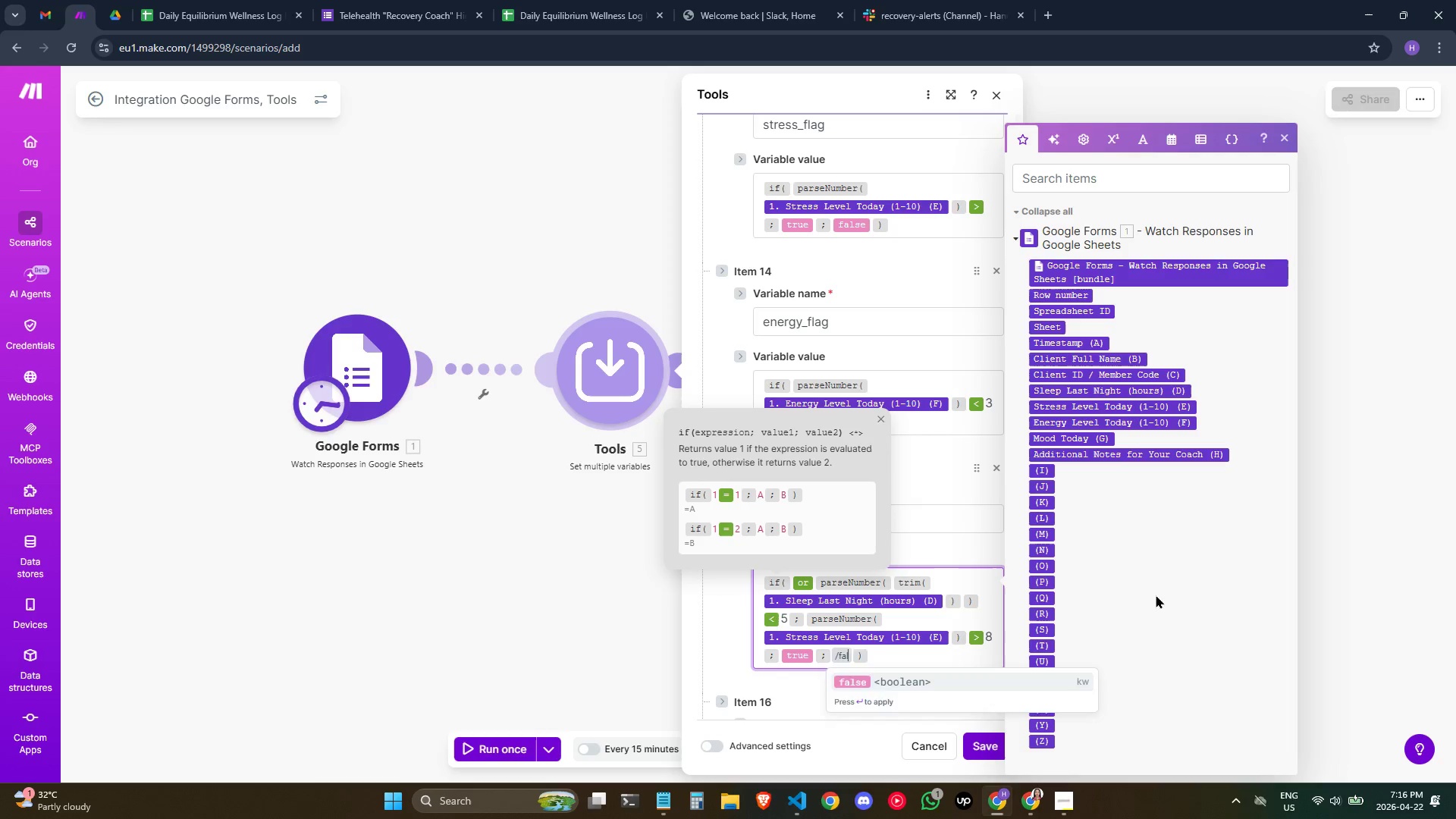 
key(Enter)
 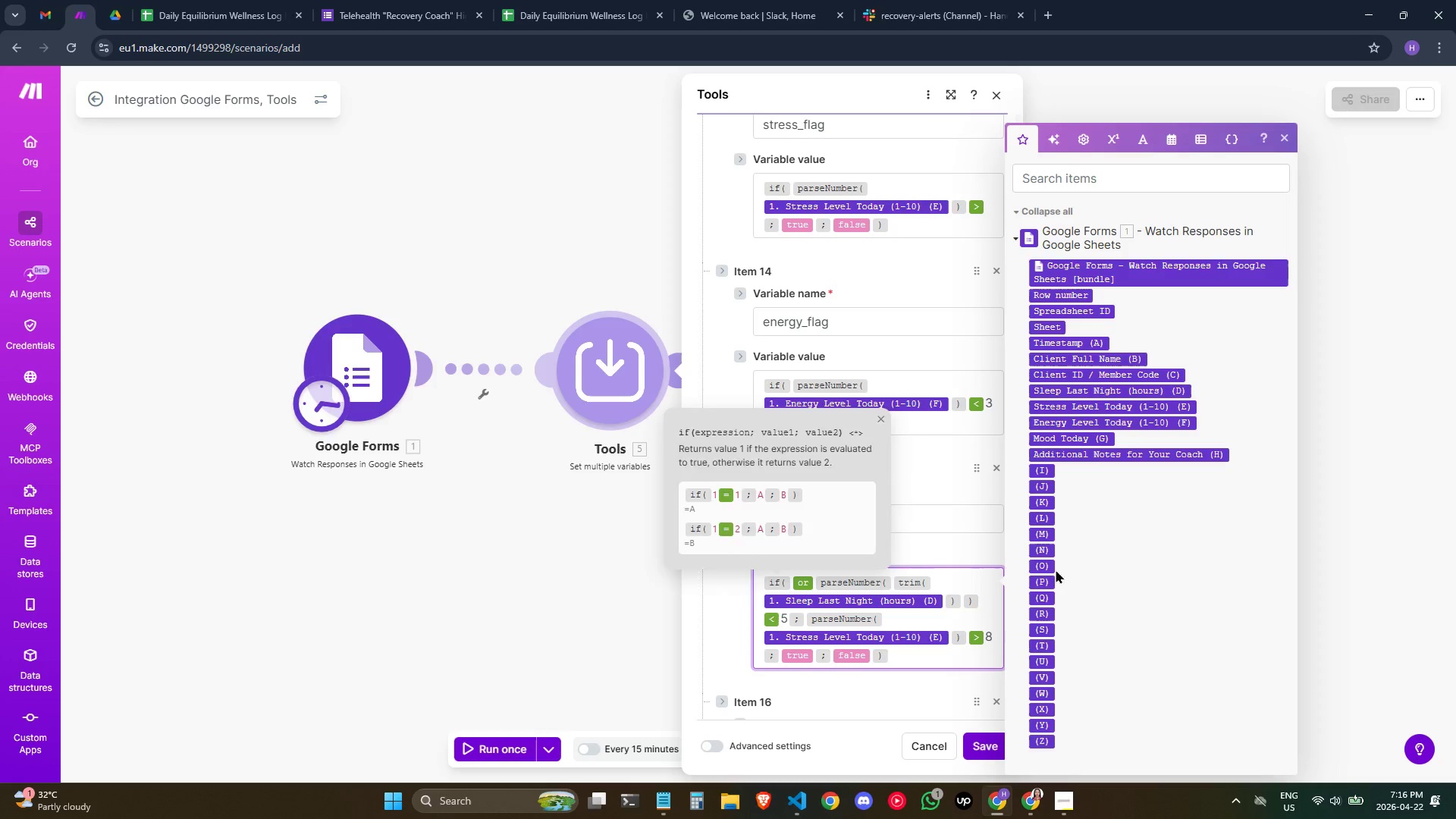 
scroll: coordinate [915, 616], scroll_direction: down, amount: 3.0
 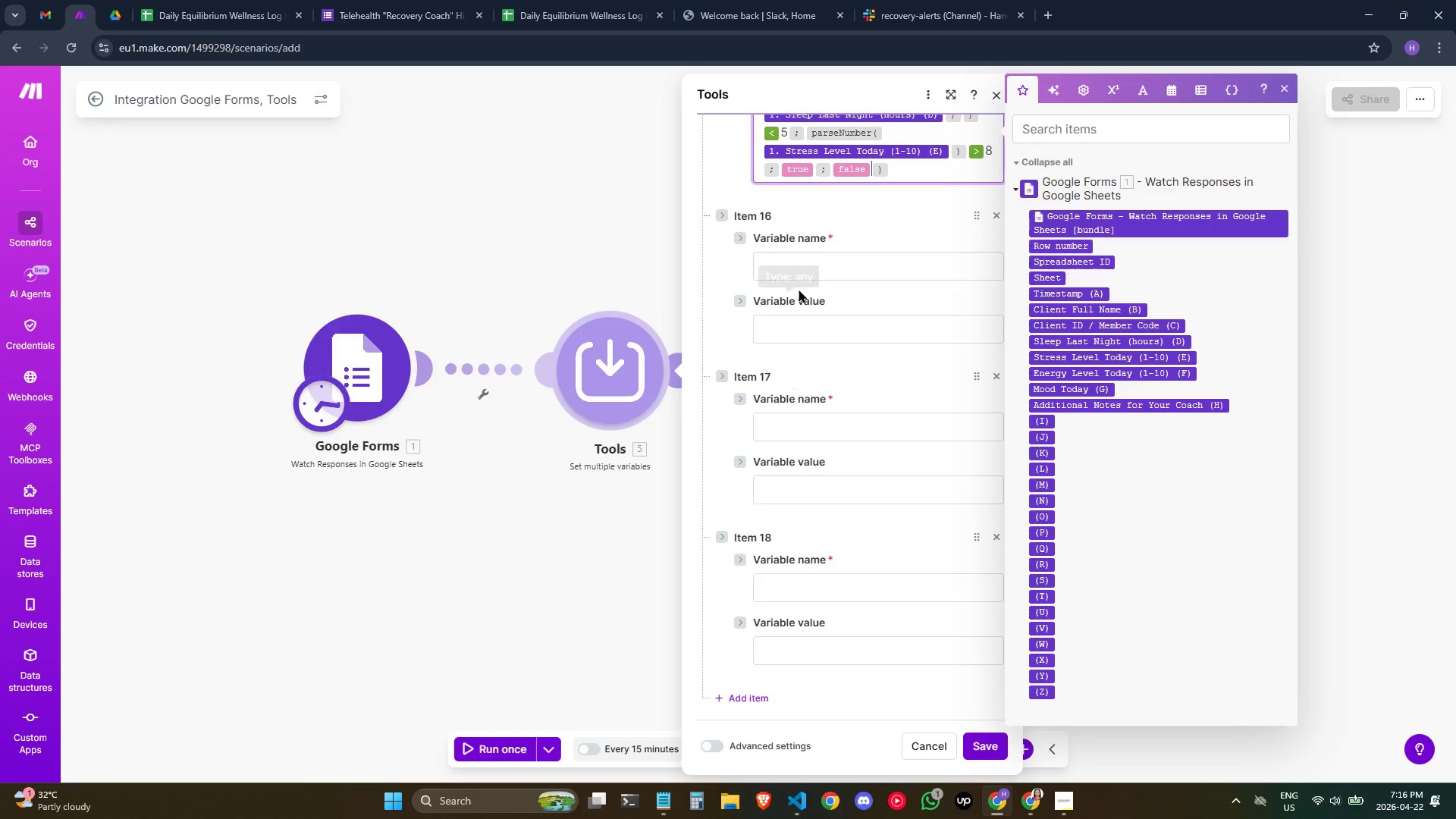 
left_click([809, 259])
 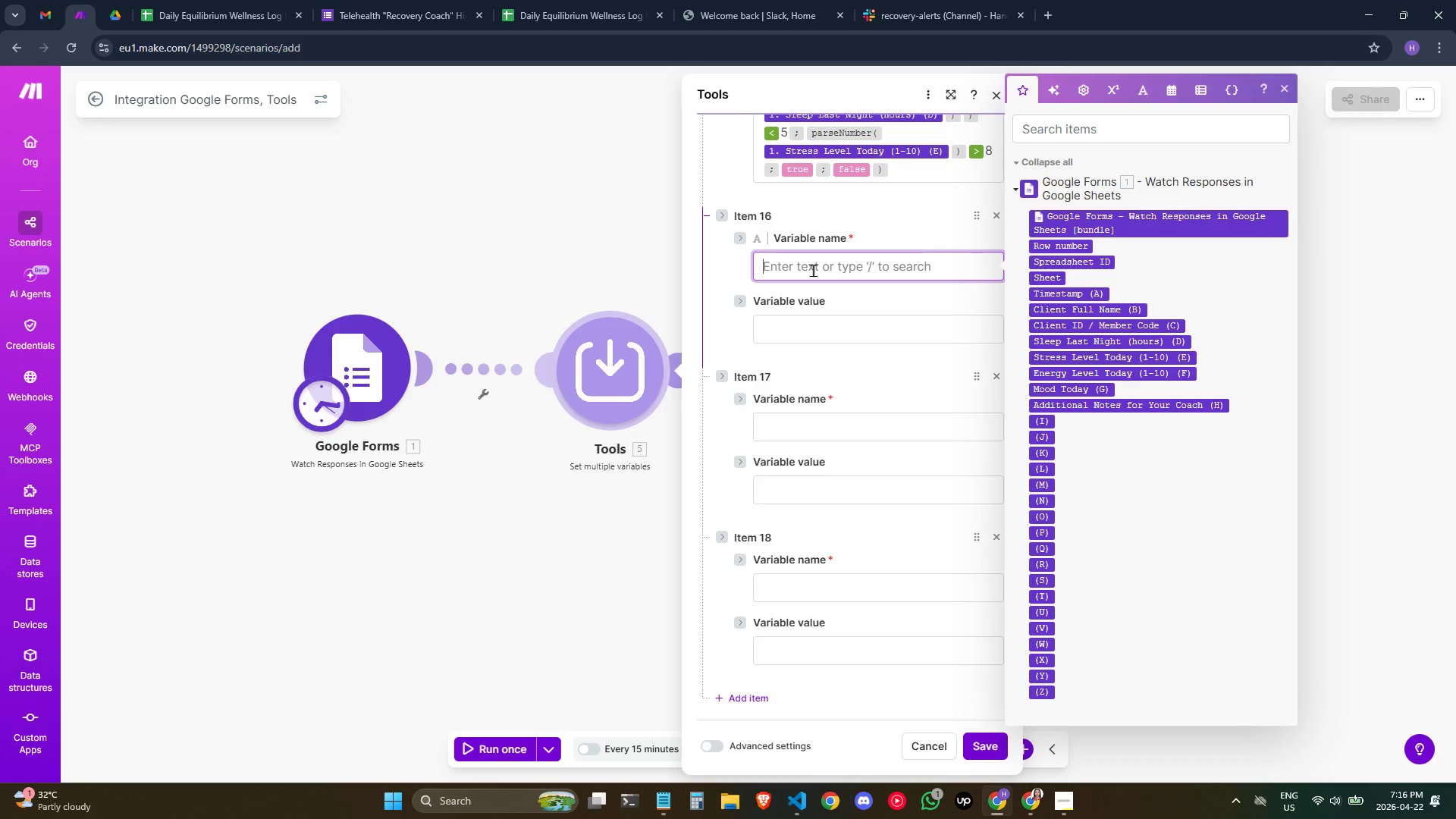 
wait(8.38)
 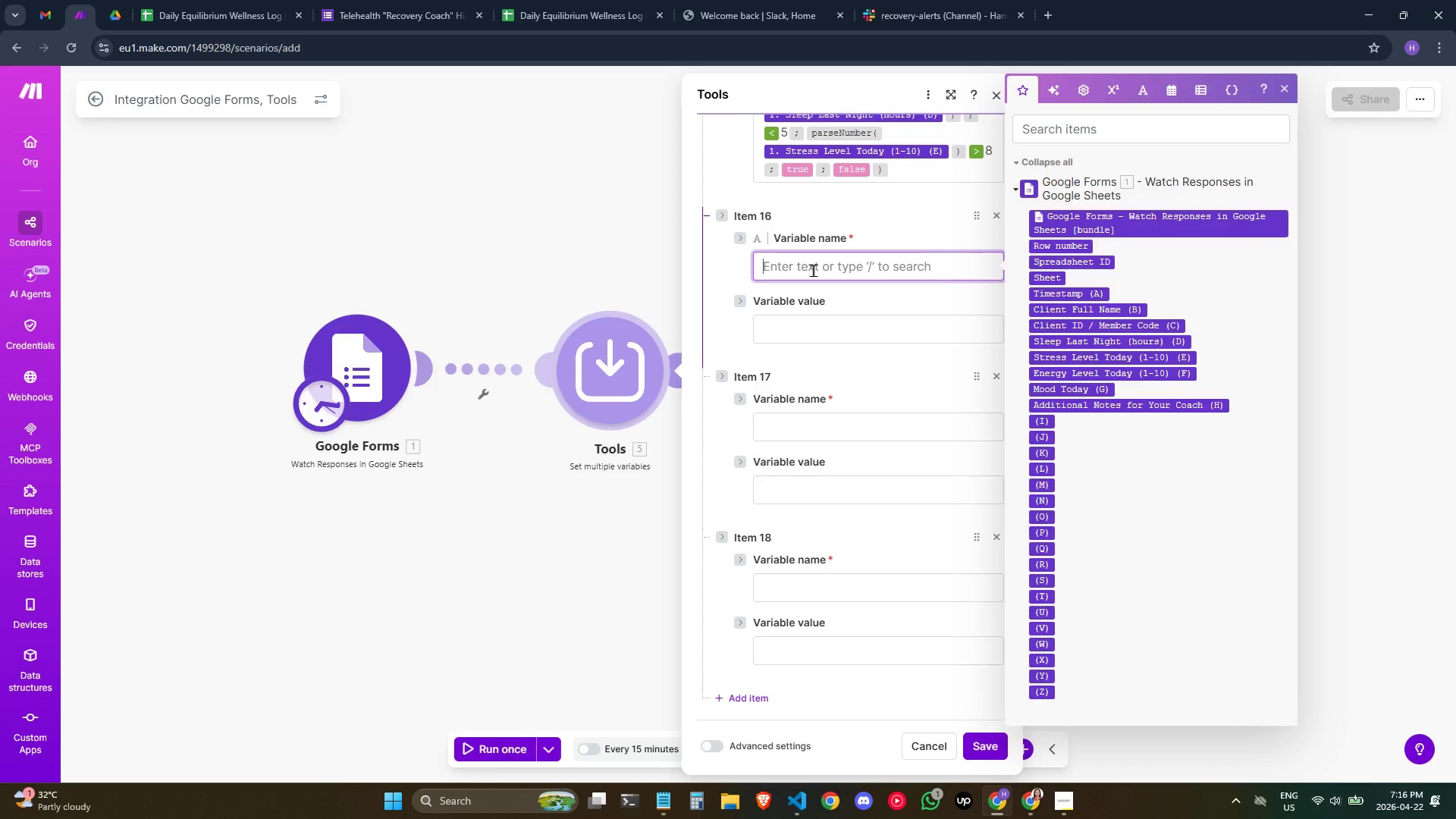 
type(red)
 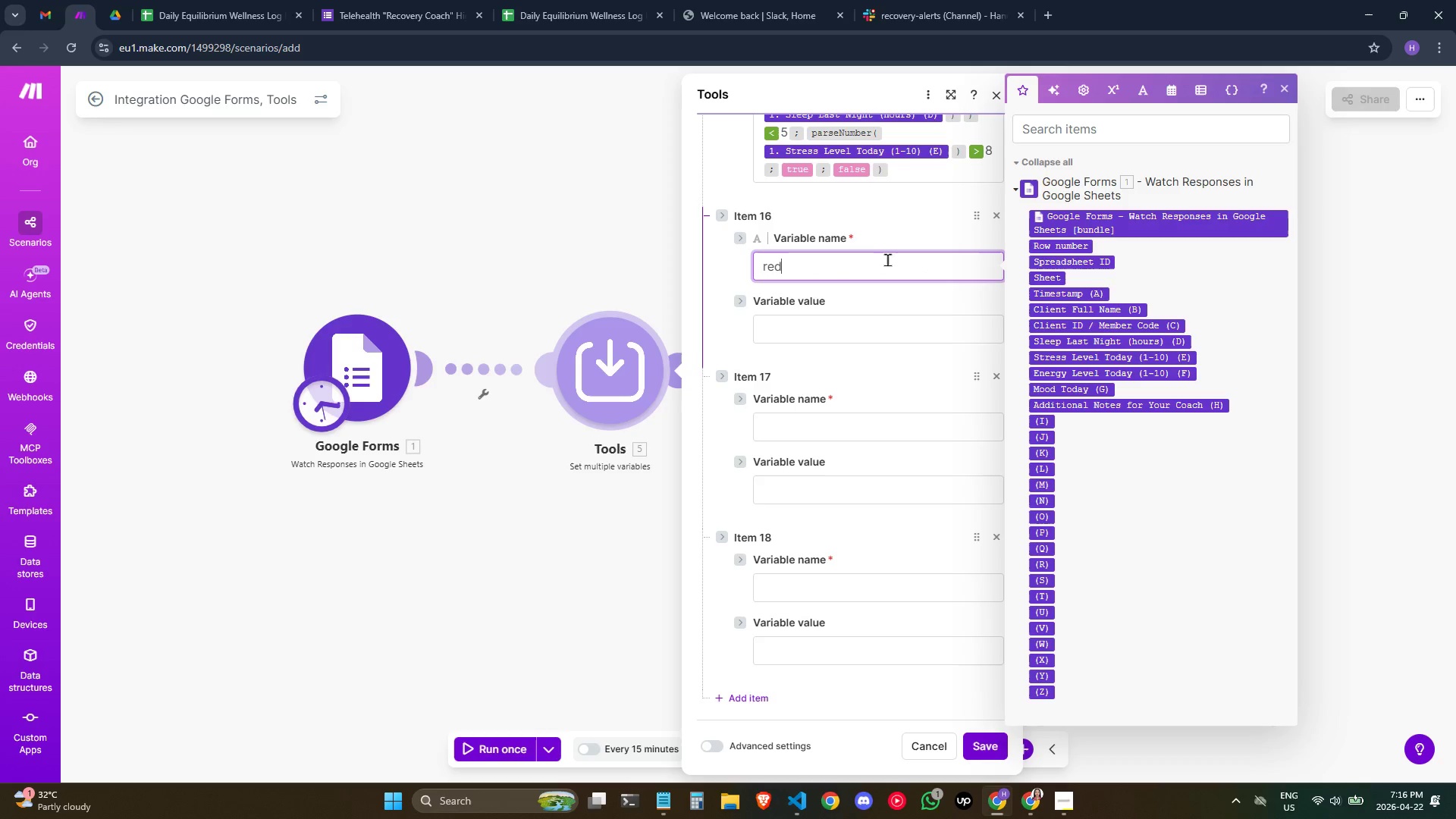 
type(_flag_)
 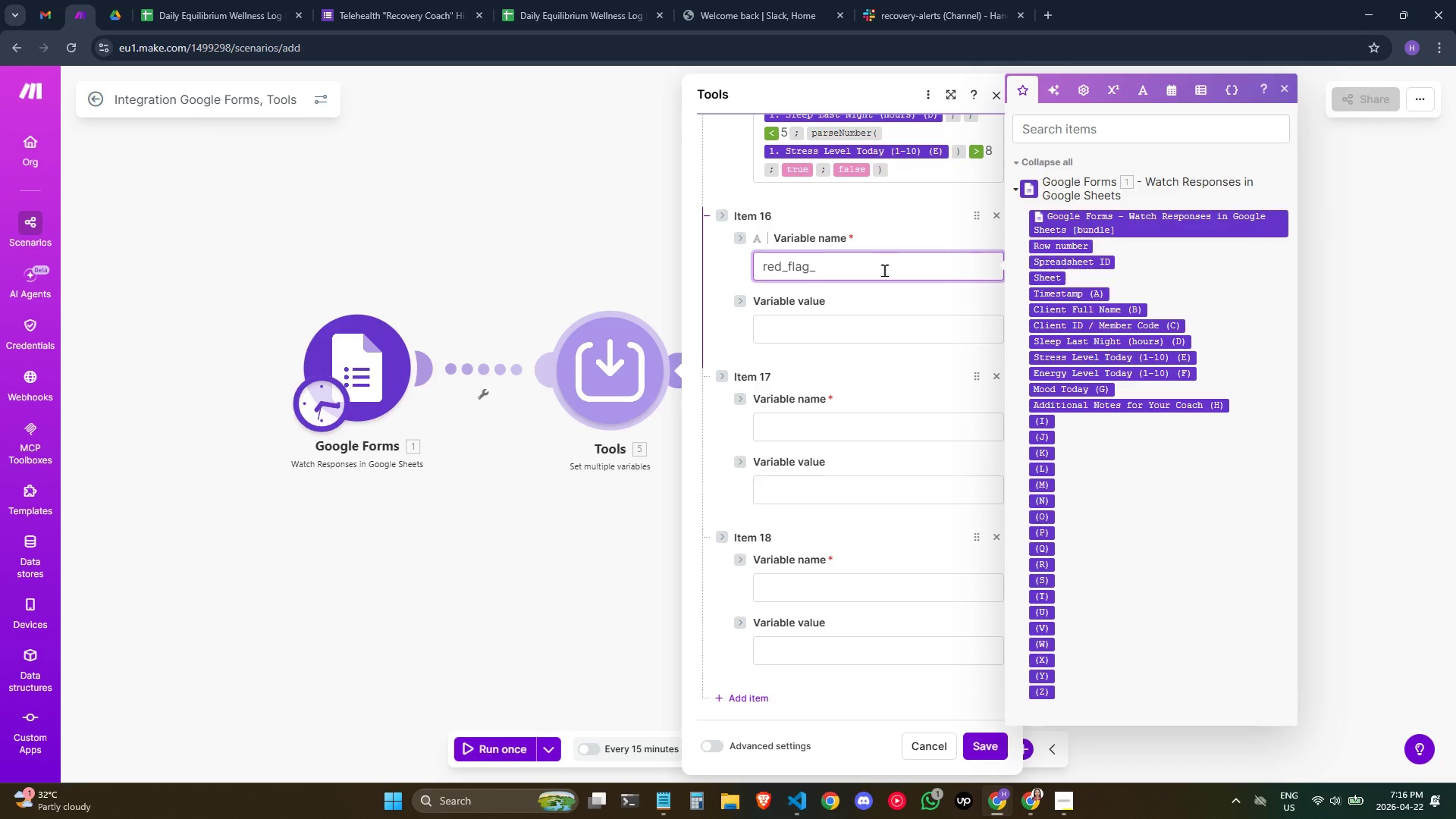 
type(reason)
key(Tab)
 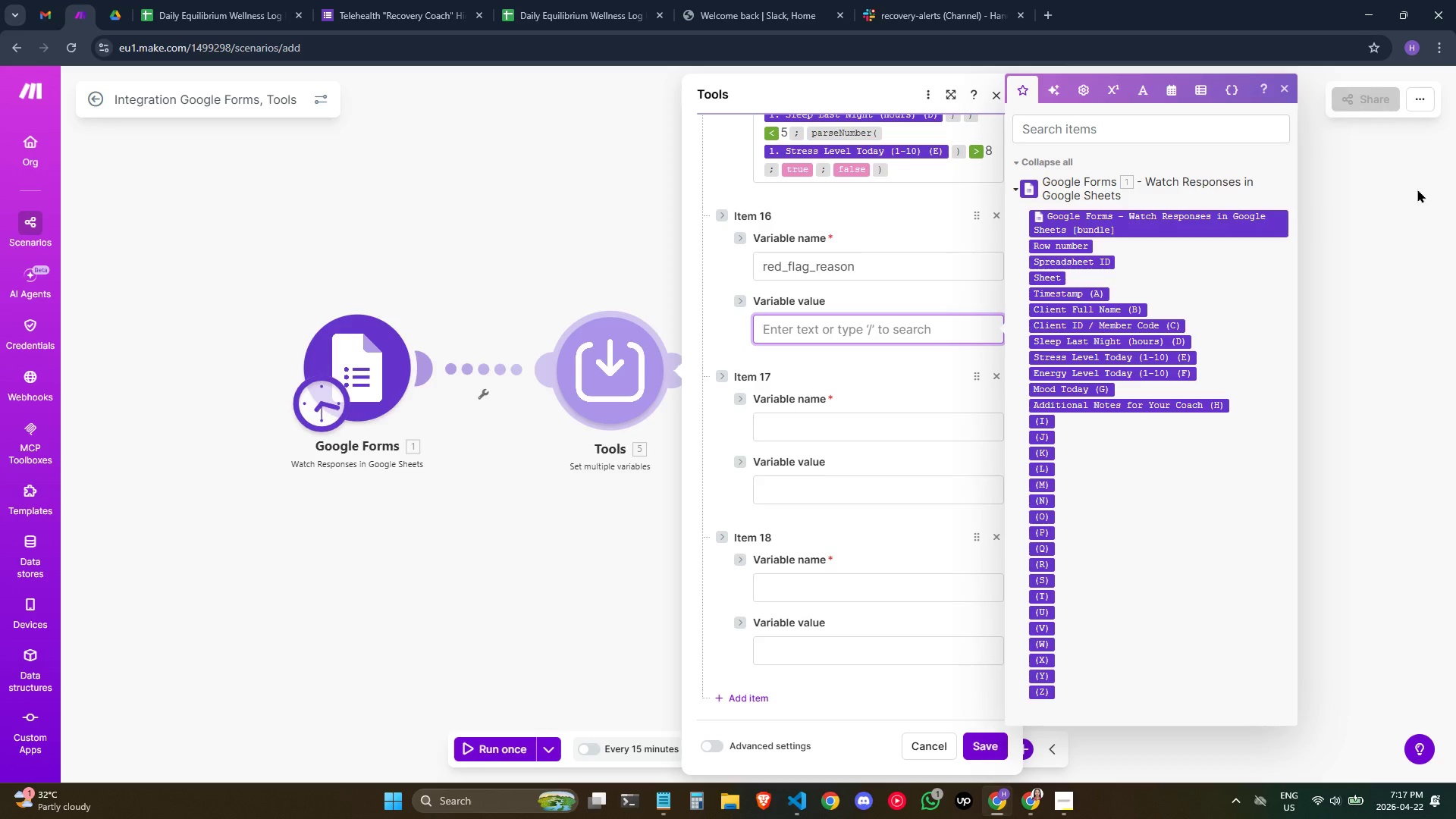 
wait(59.42)
 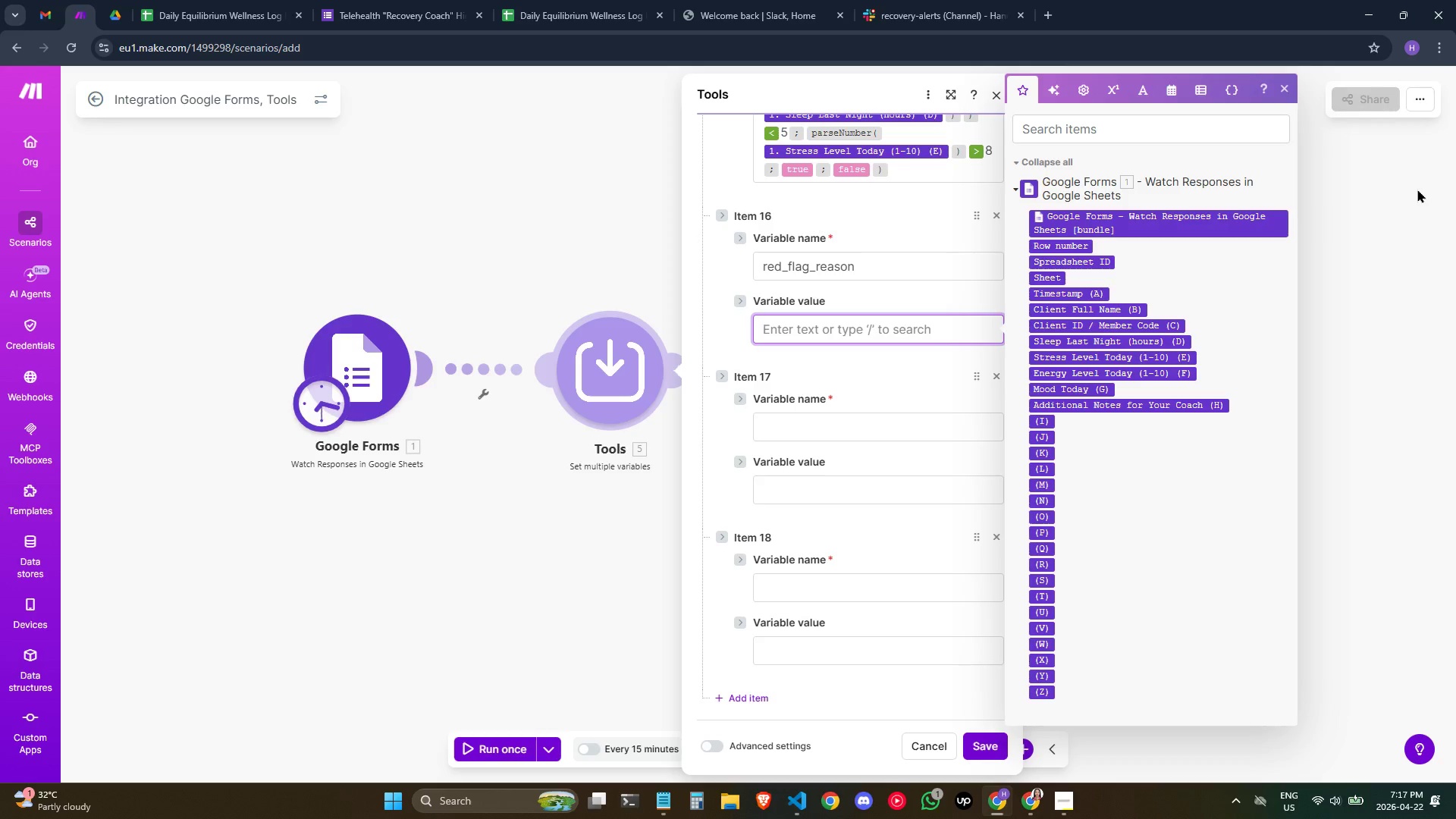 
scroll: coordinate [854, 394], scroll_direction: up, amount: 8.0
 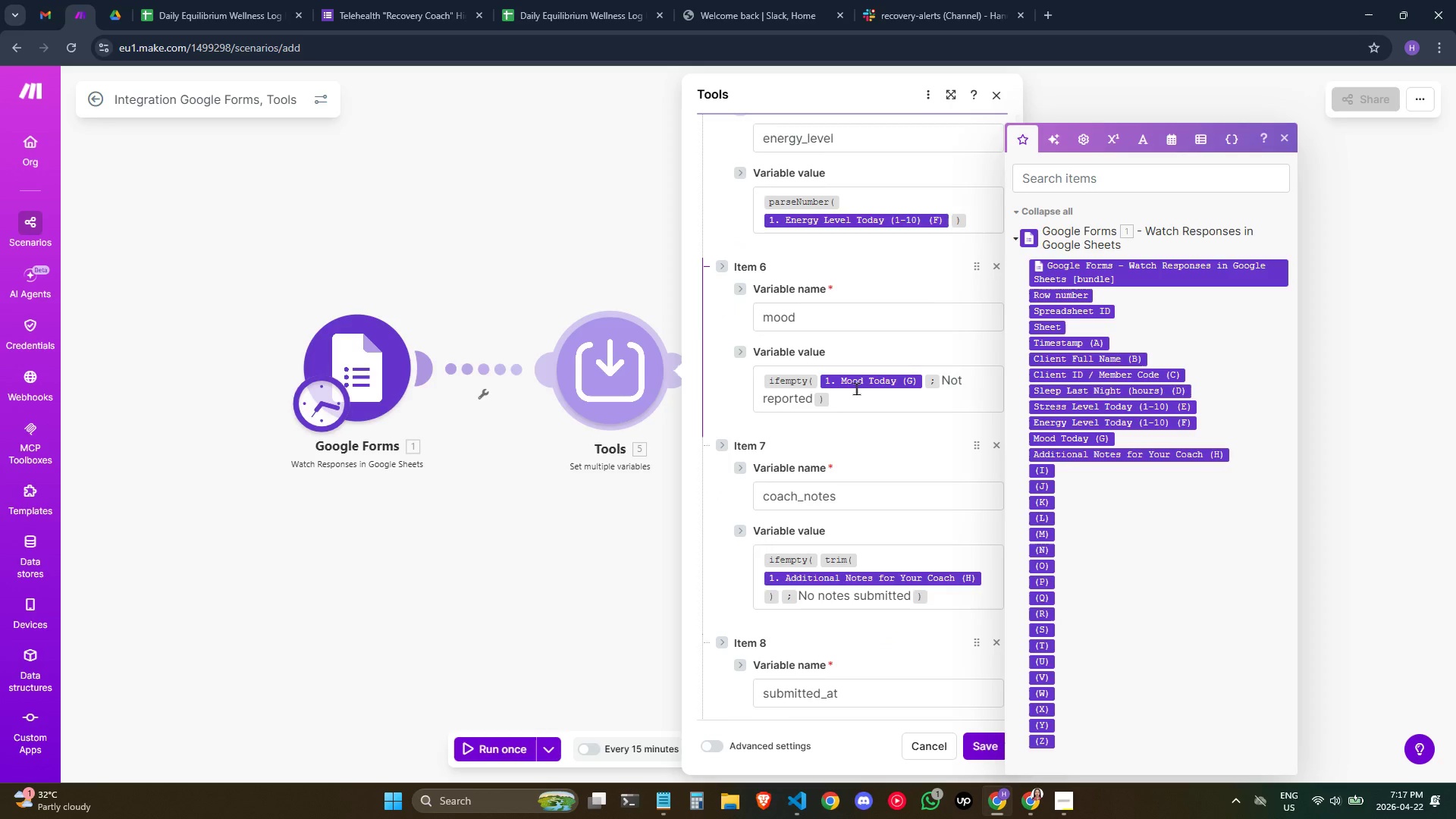 
scroll: coordinate [846, 410], scroll_direction: down, amount: 13.0
 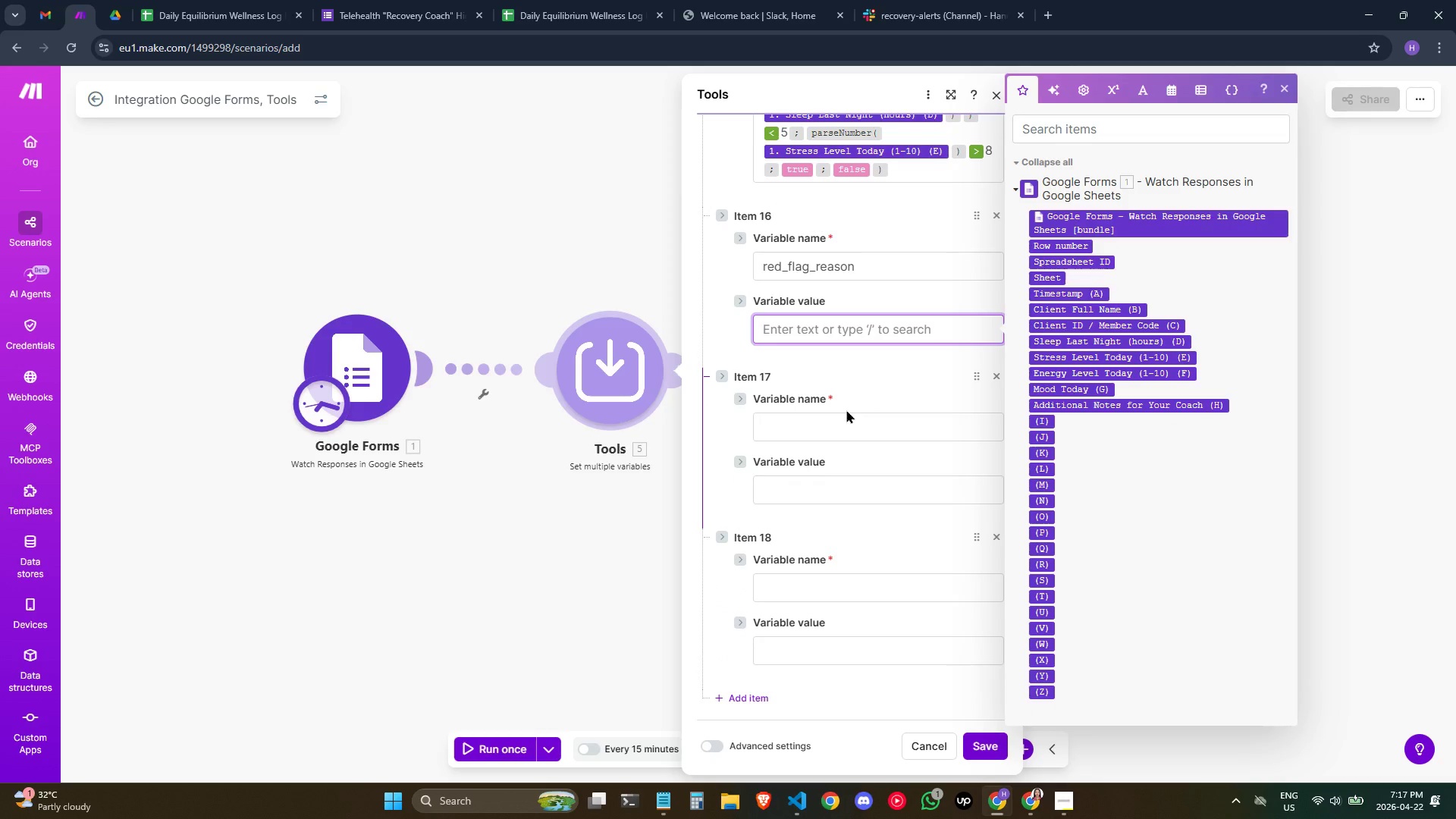 
wait(9.41)
 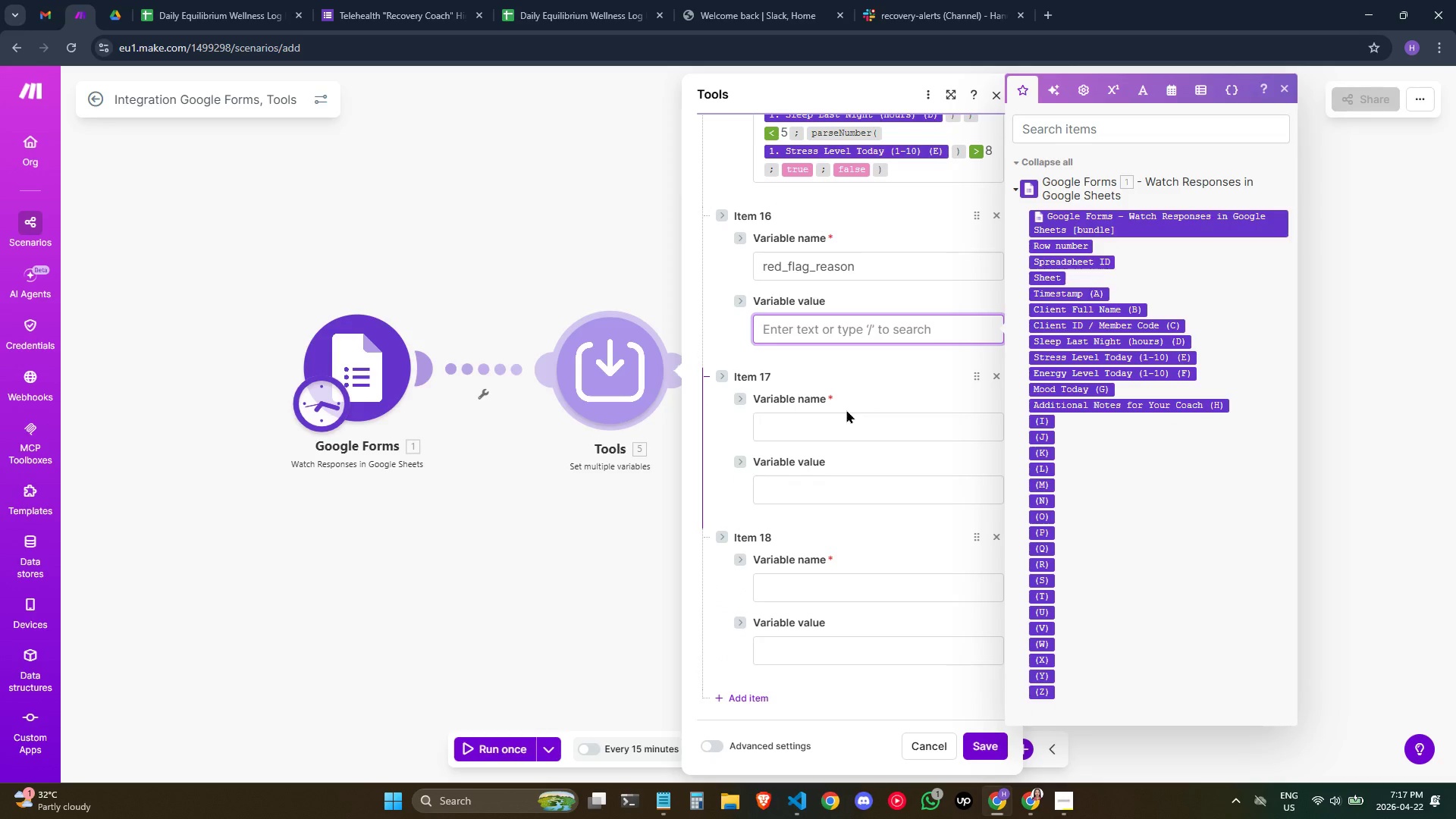 
type(/if)
 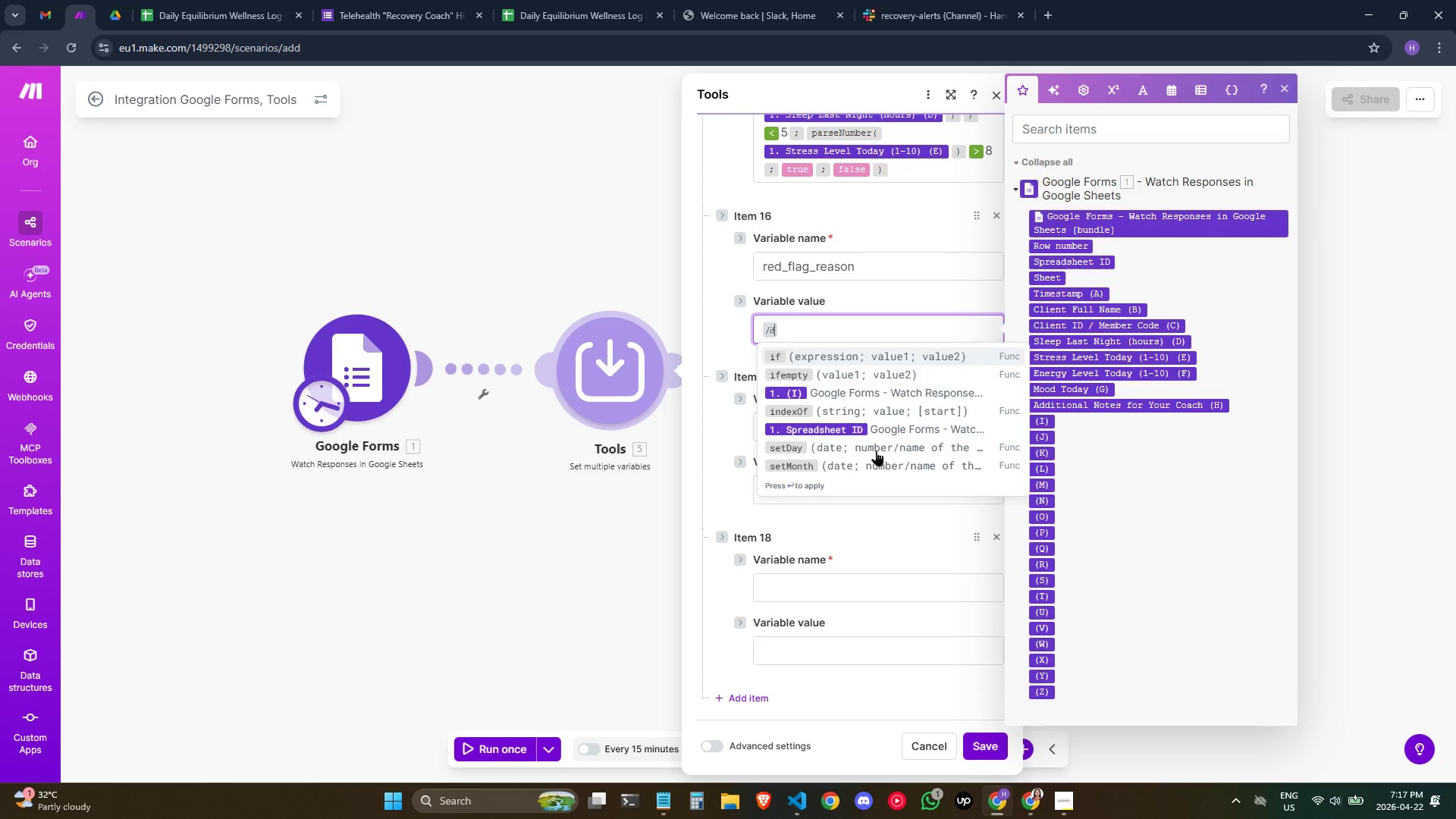 
key(Enter)
 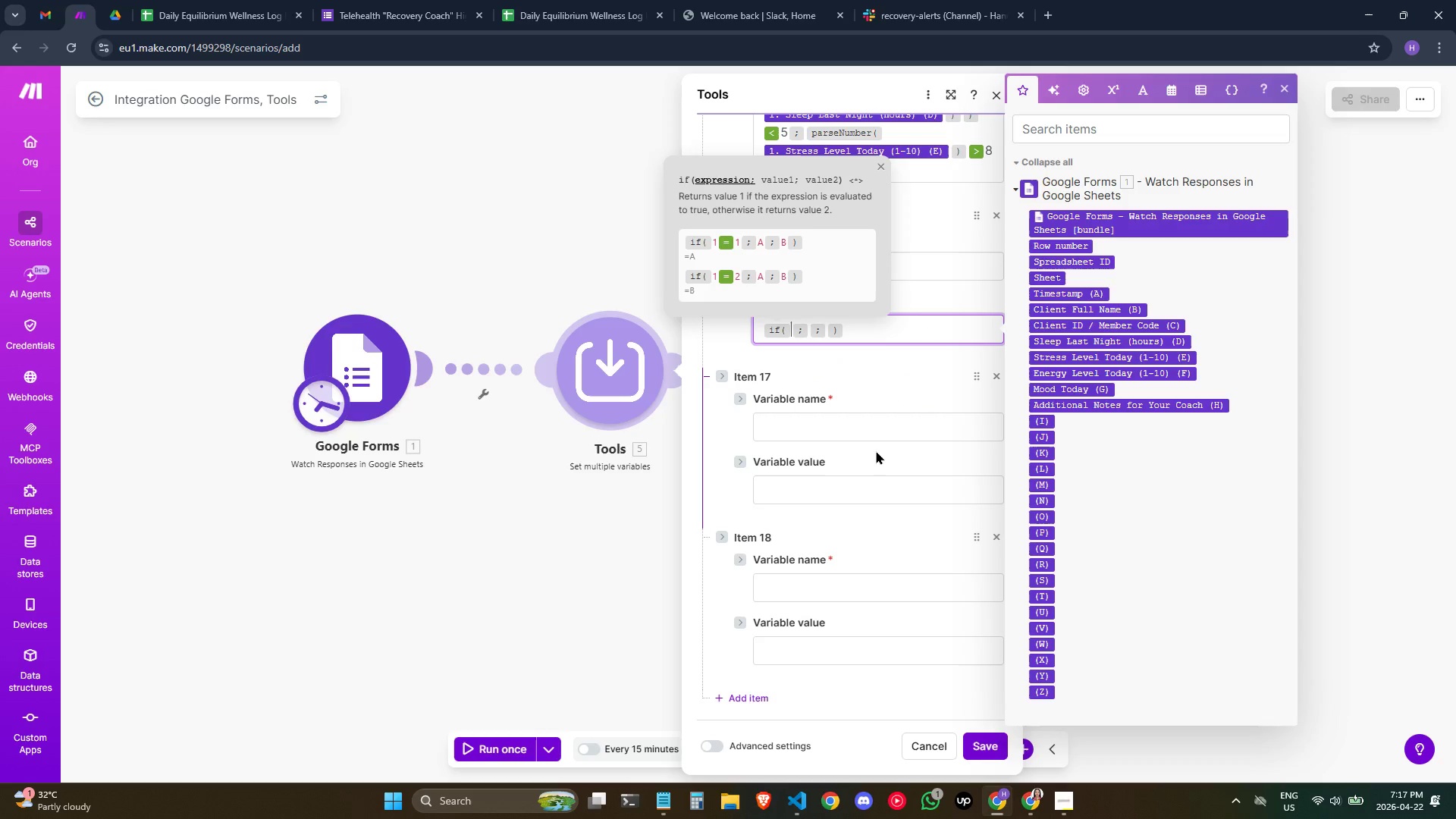 
key(Slash)
 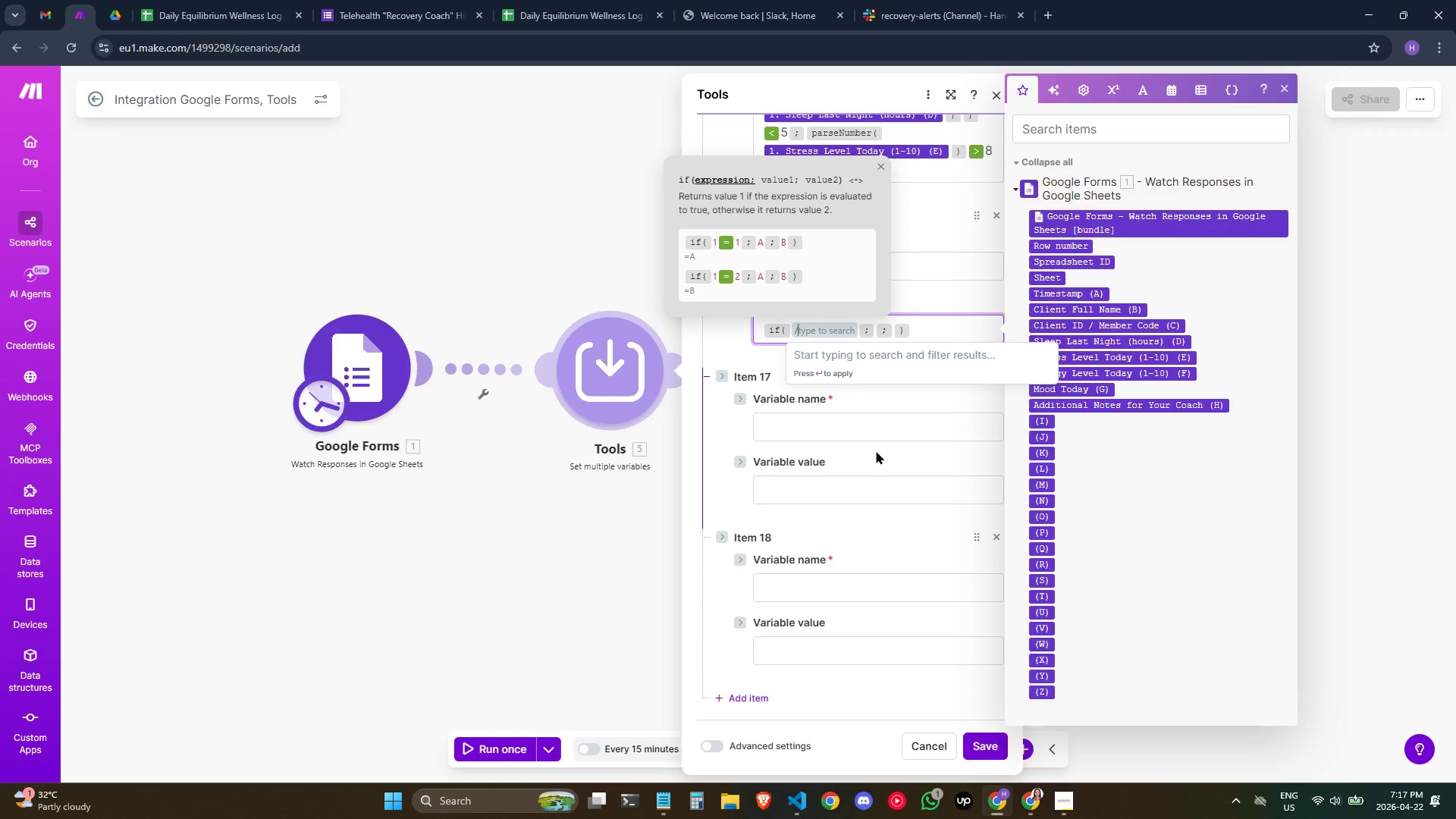 
key(A)
 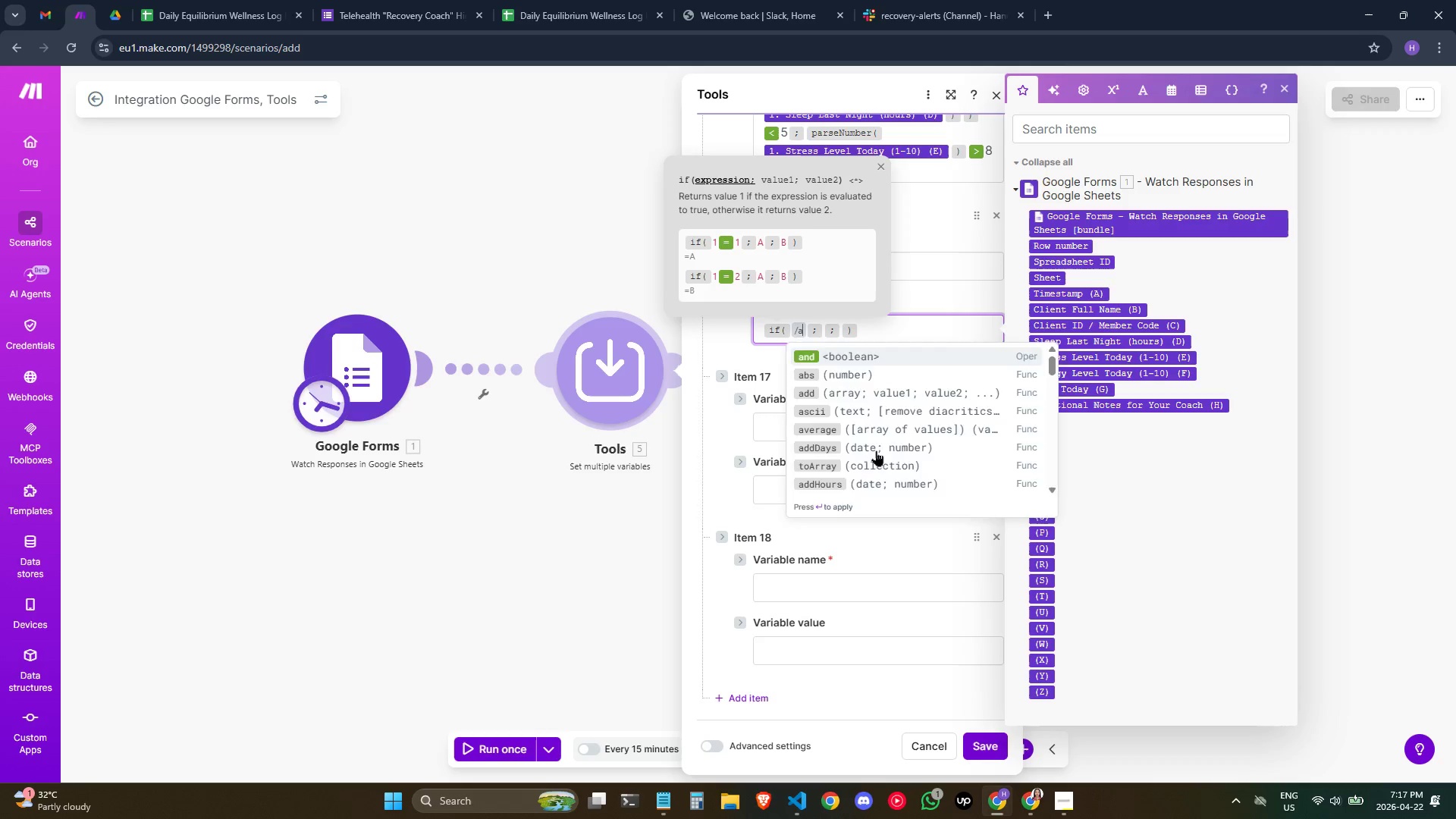 
key(Enter)
 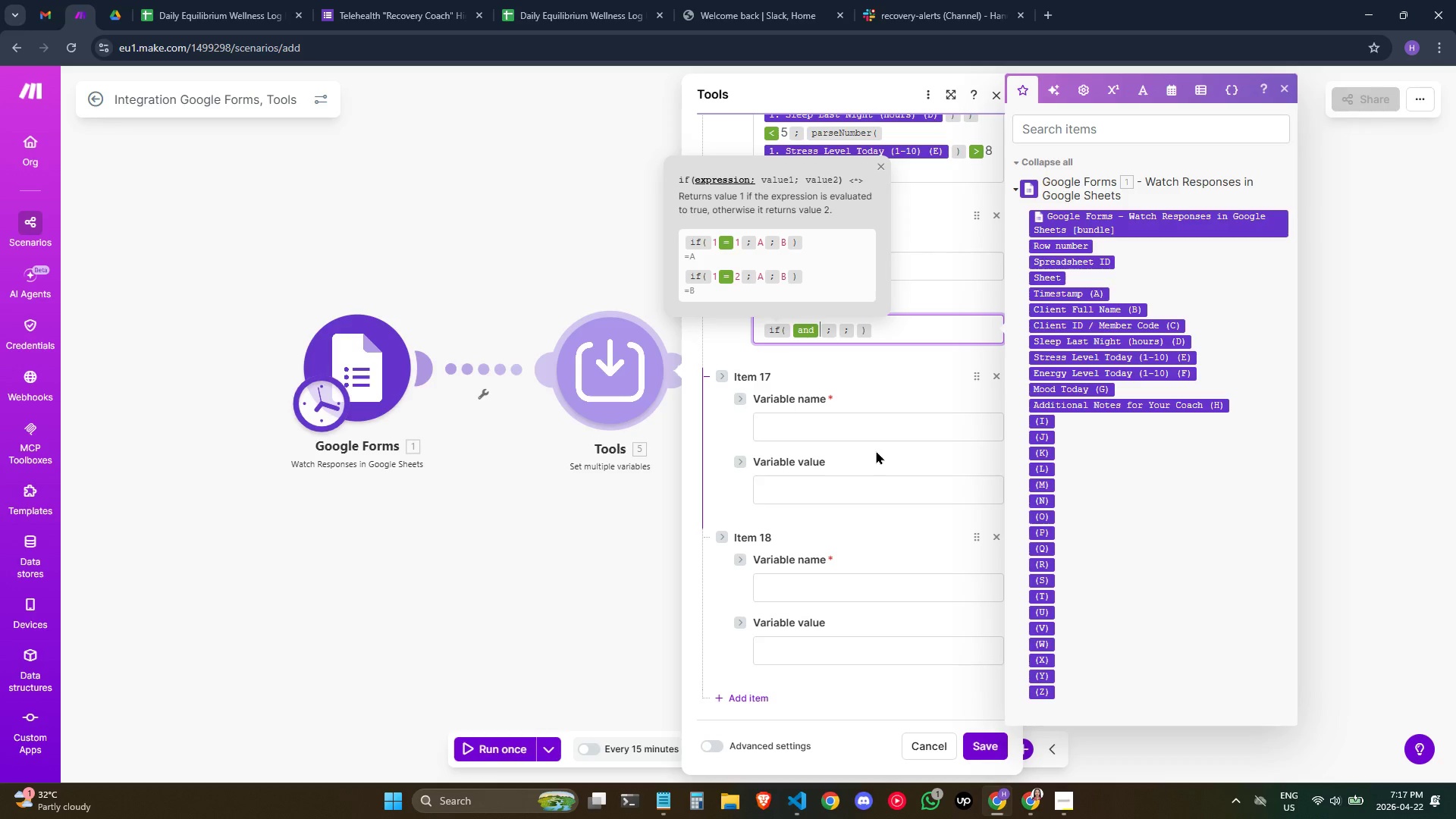 
wait(7.55)
 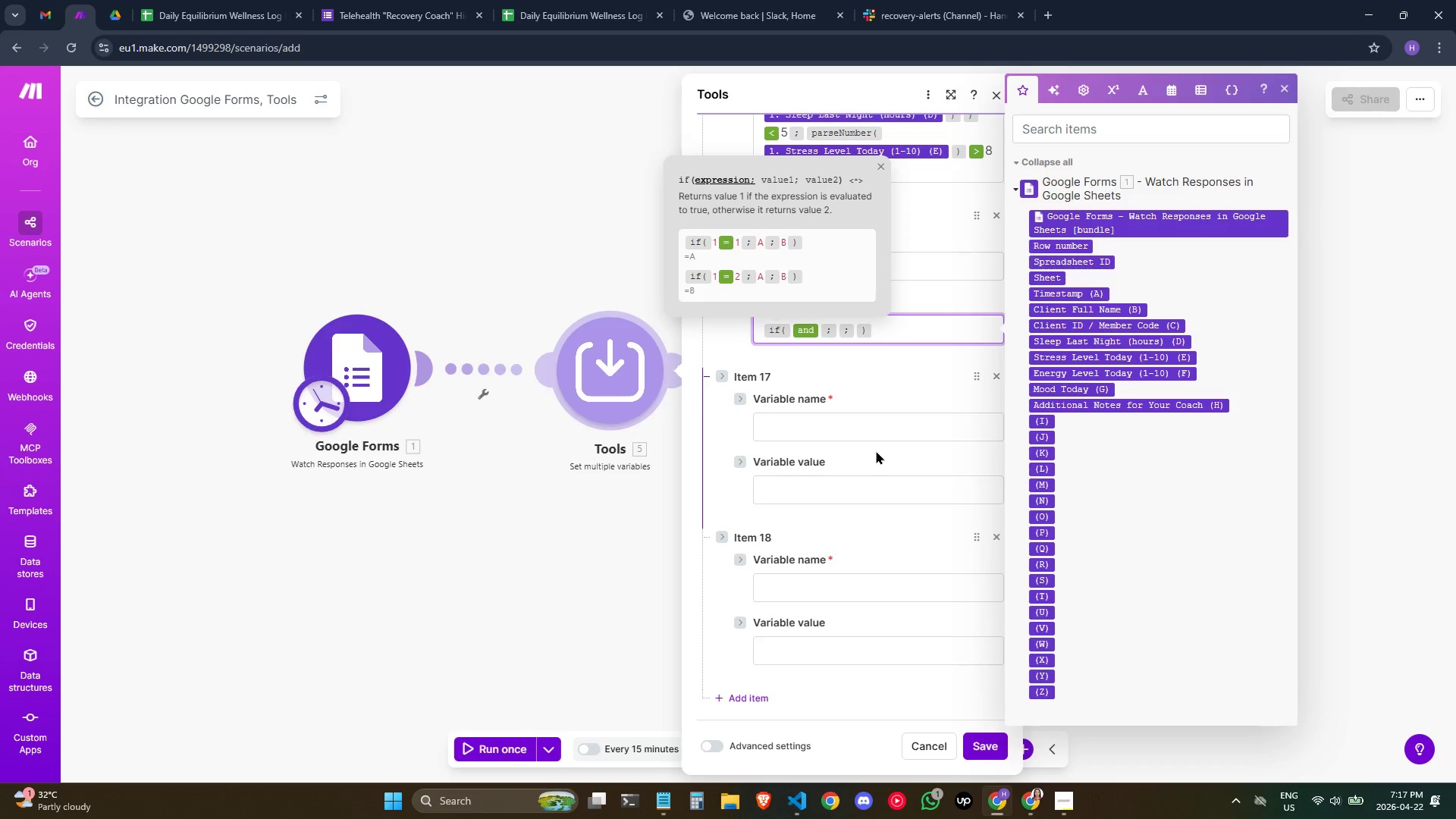 
hold_key(key=ShiftLeft, duration=0.39)
 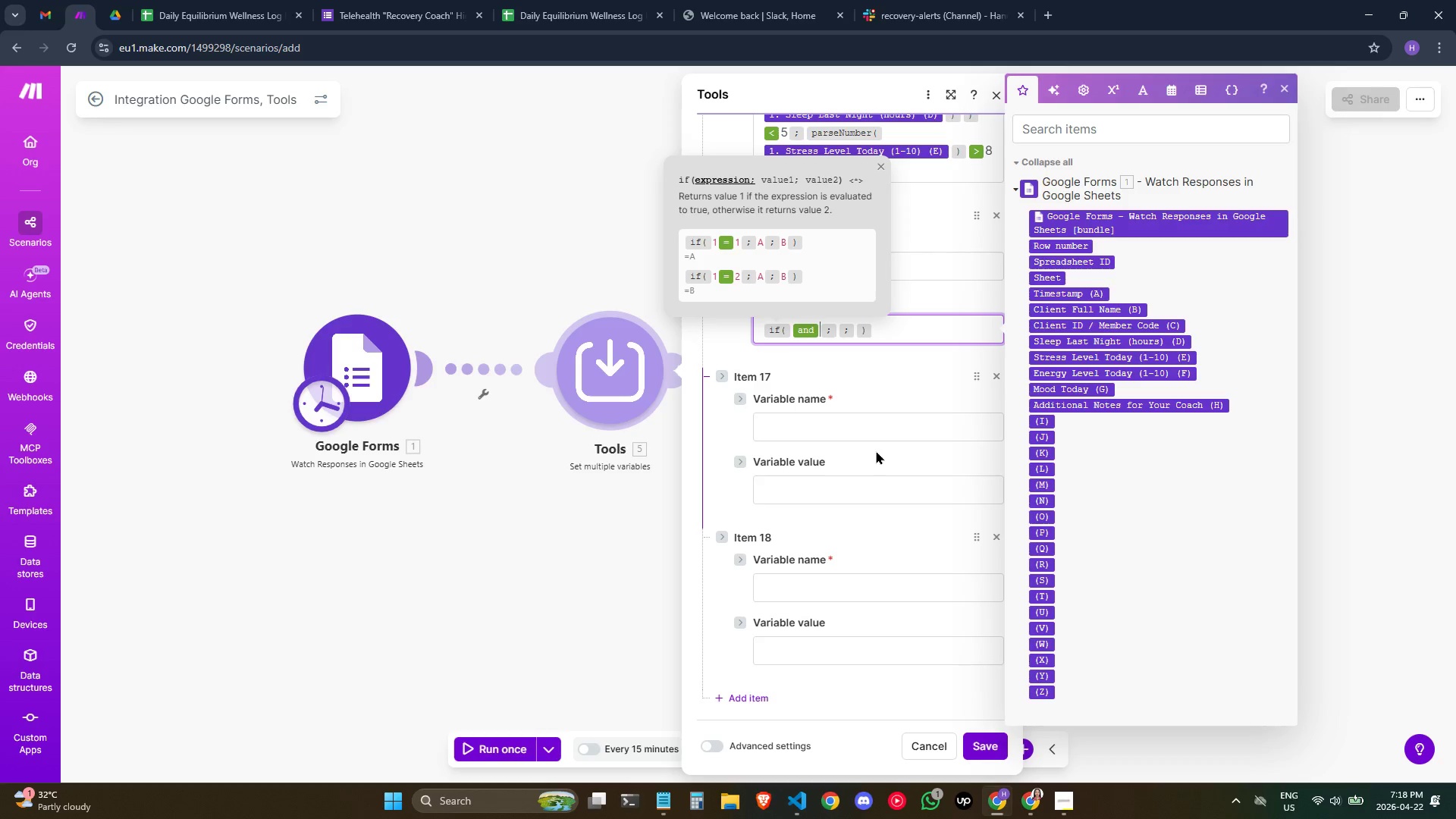 
key(Shift+Slash)
 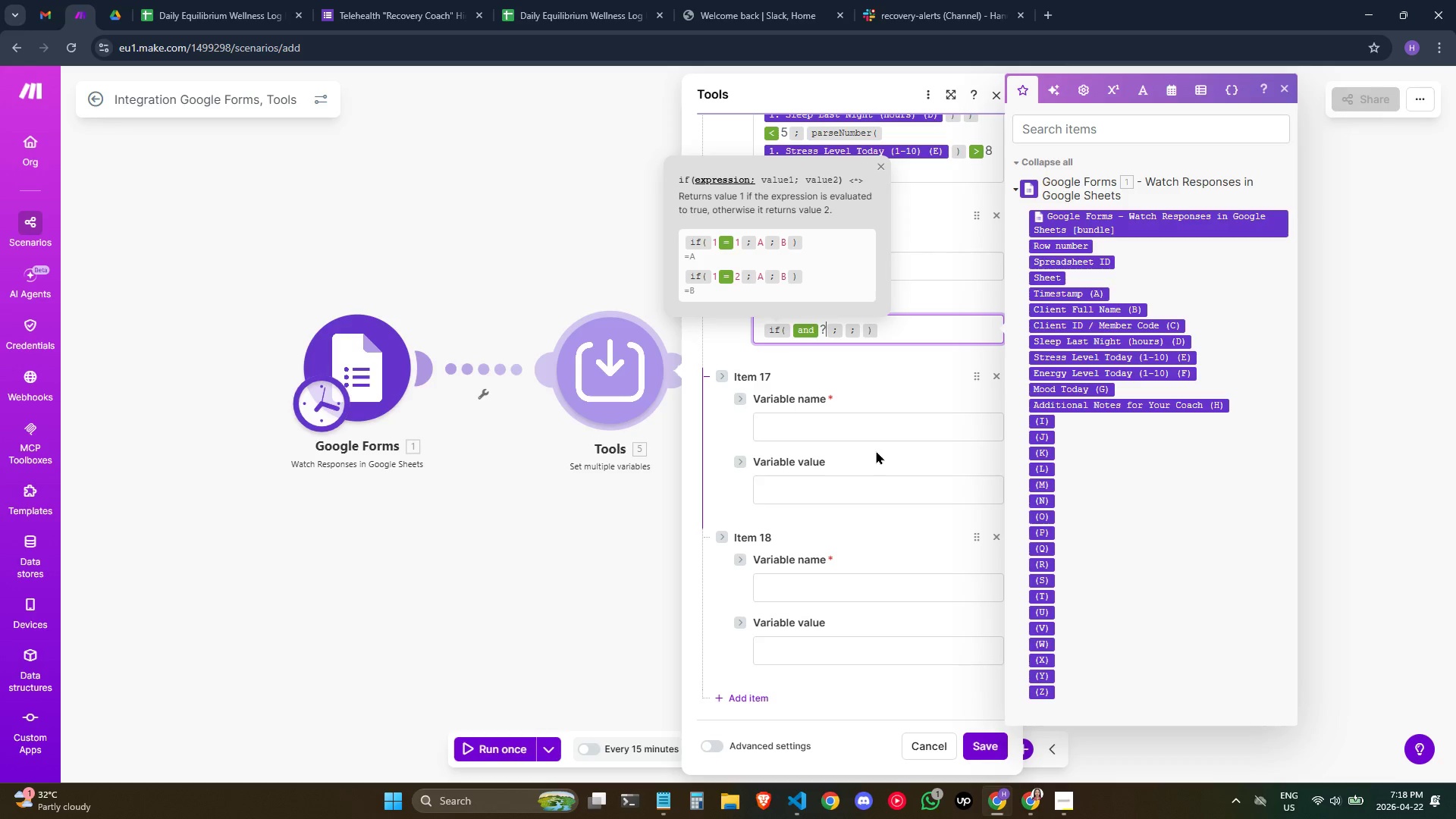 
key(Backspace)
 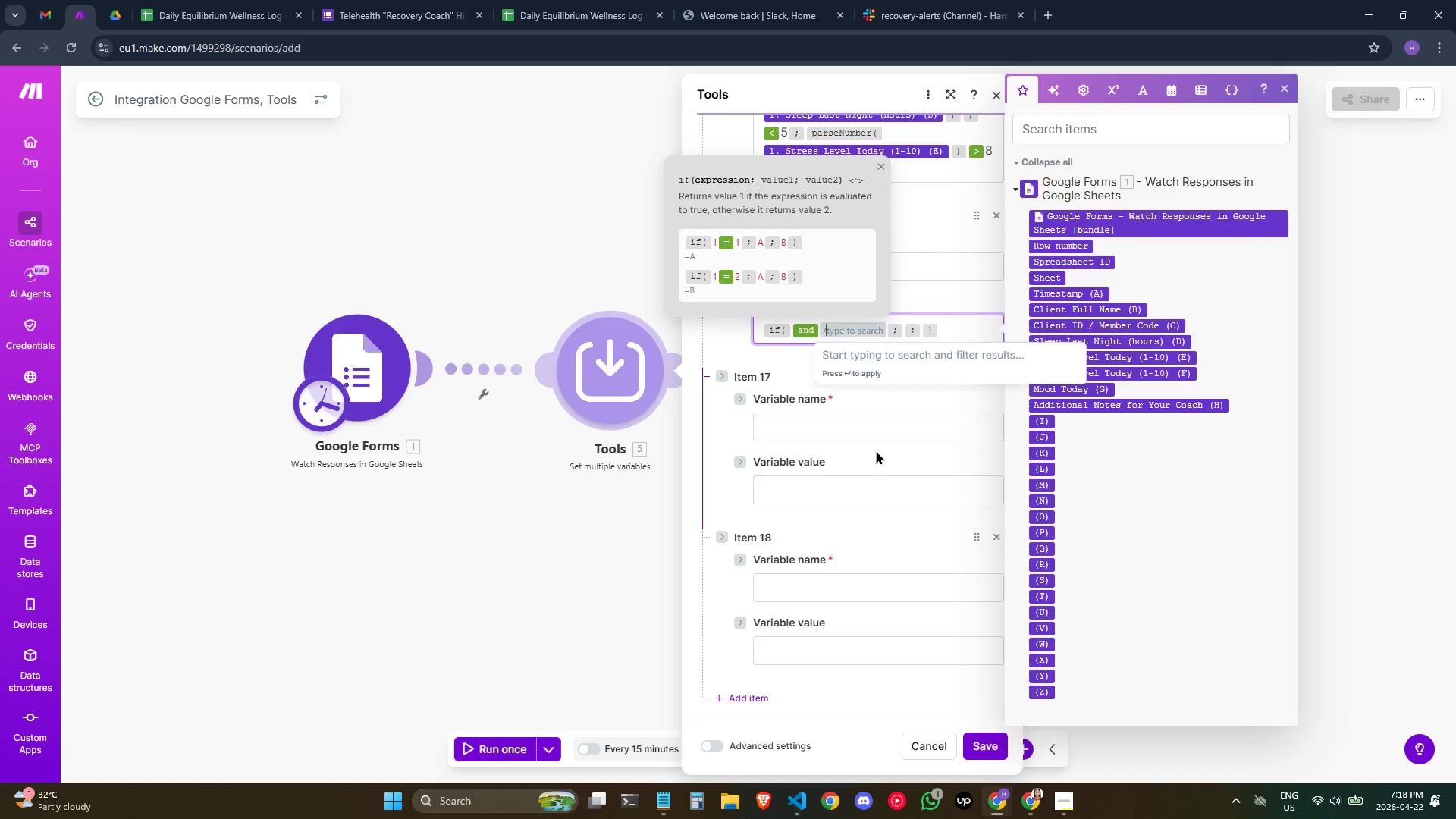 
key(Slash)
 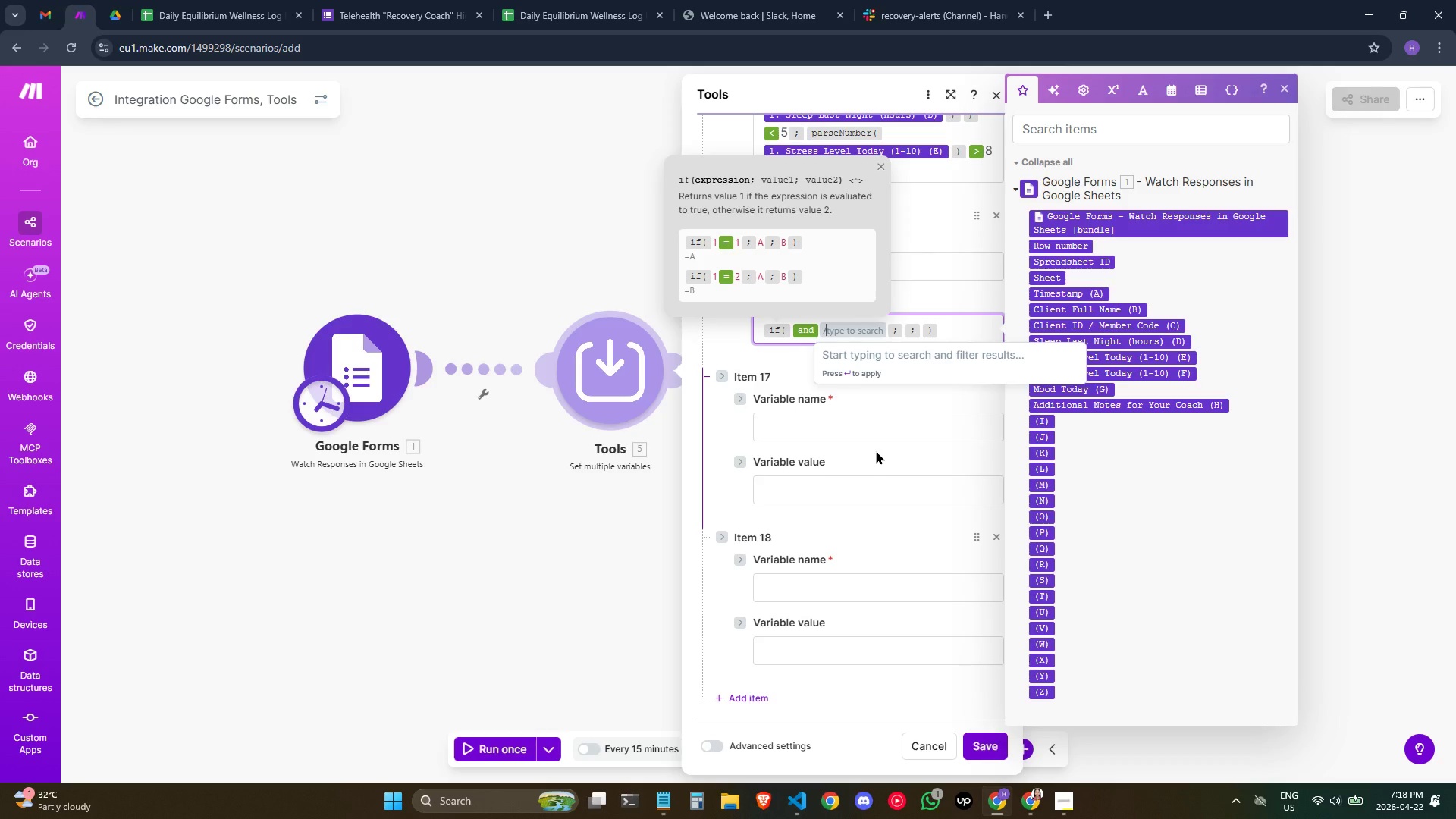 
key(Shift+9)
 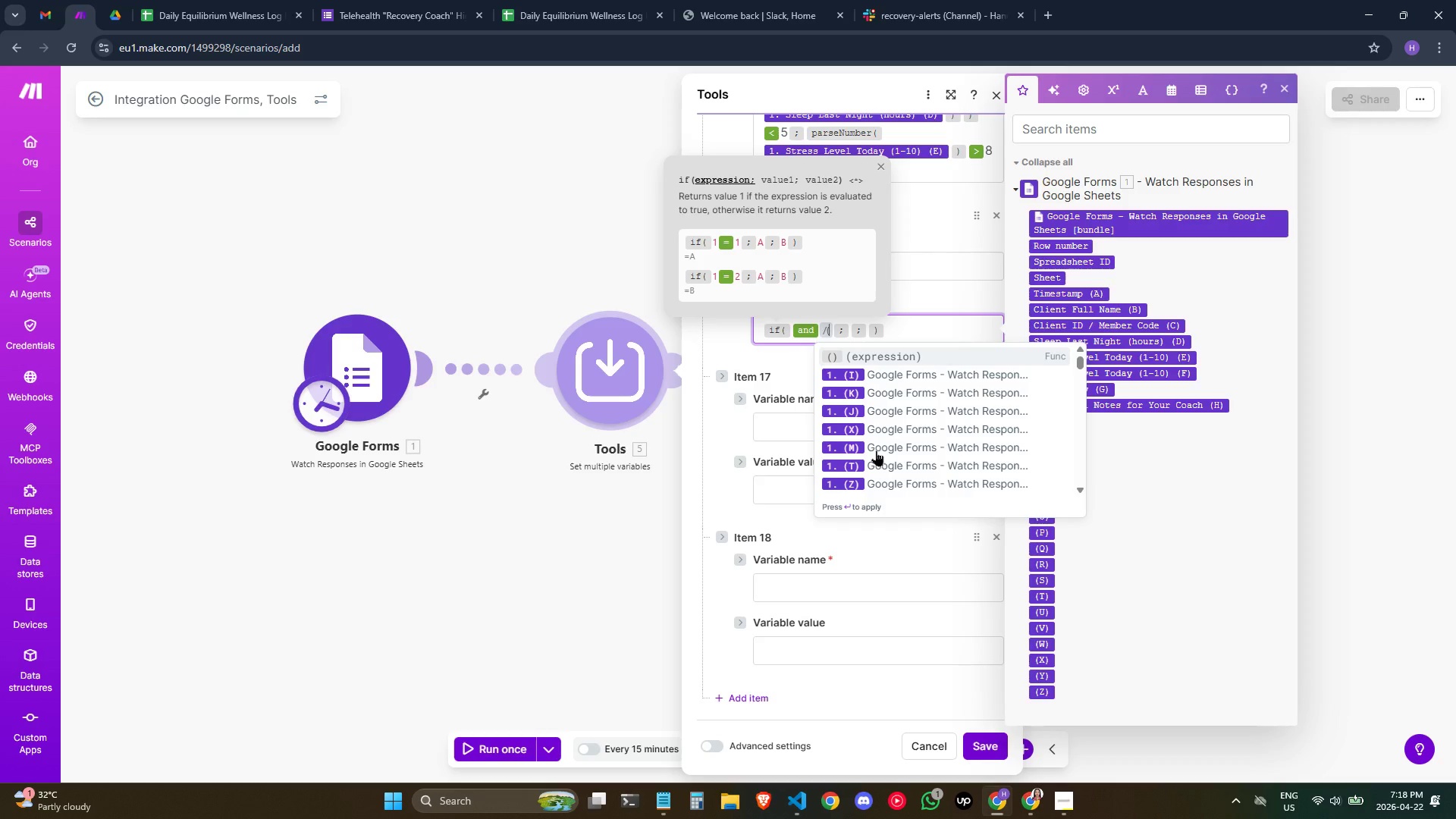 
key(Enter)
 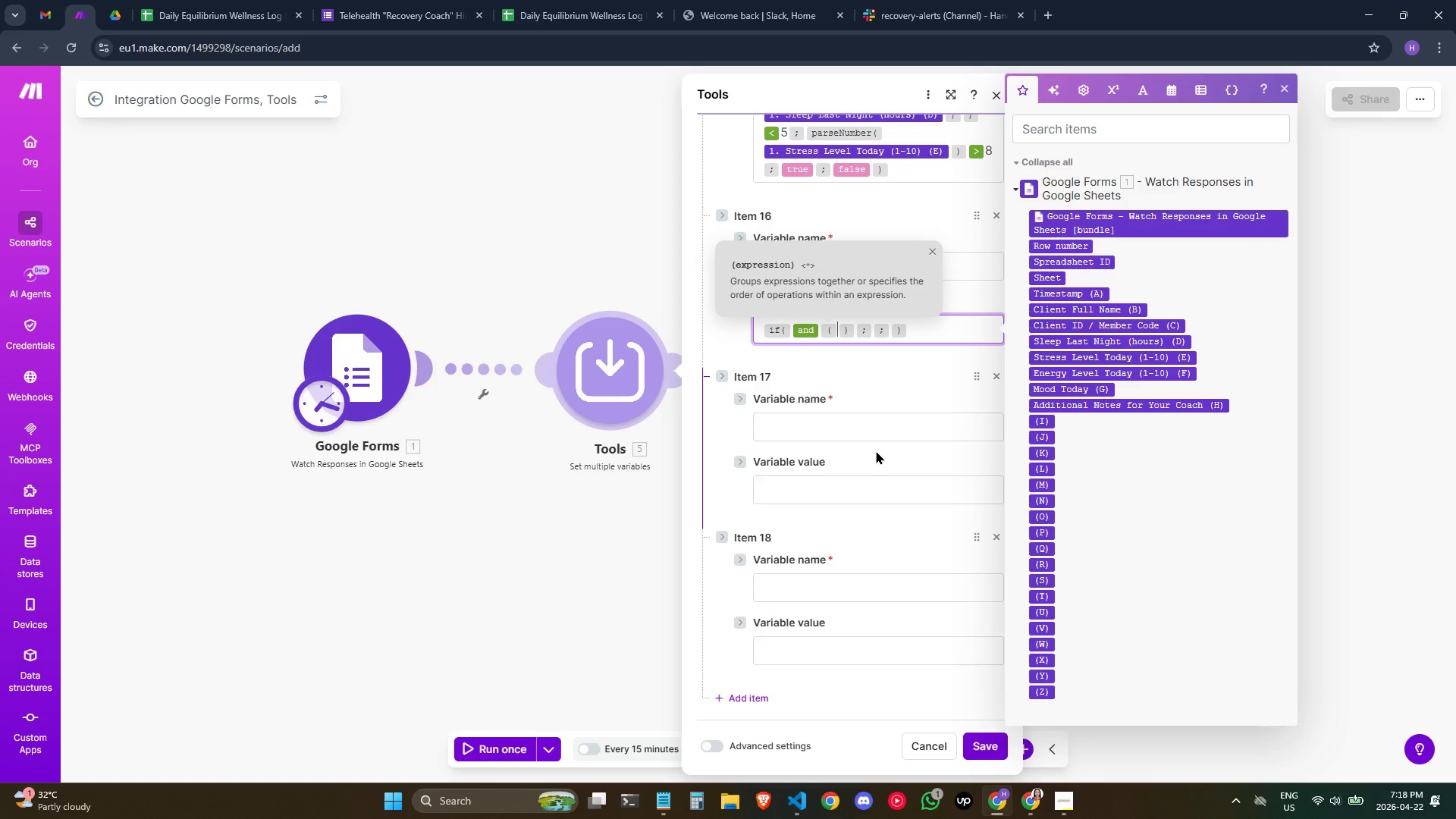 
type(p)
key(Backspace)
type(/o)
key(Backspace)
type(pa)
 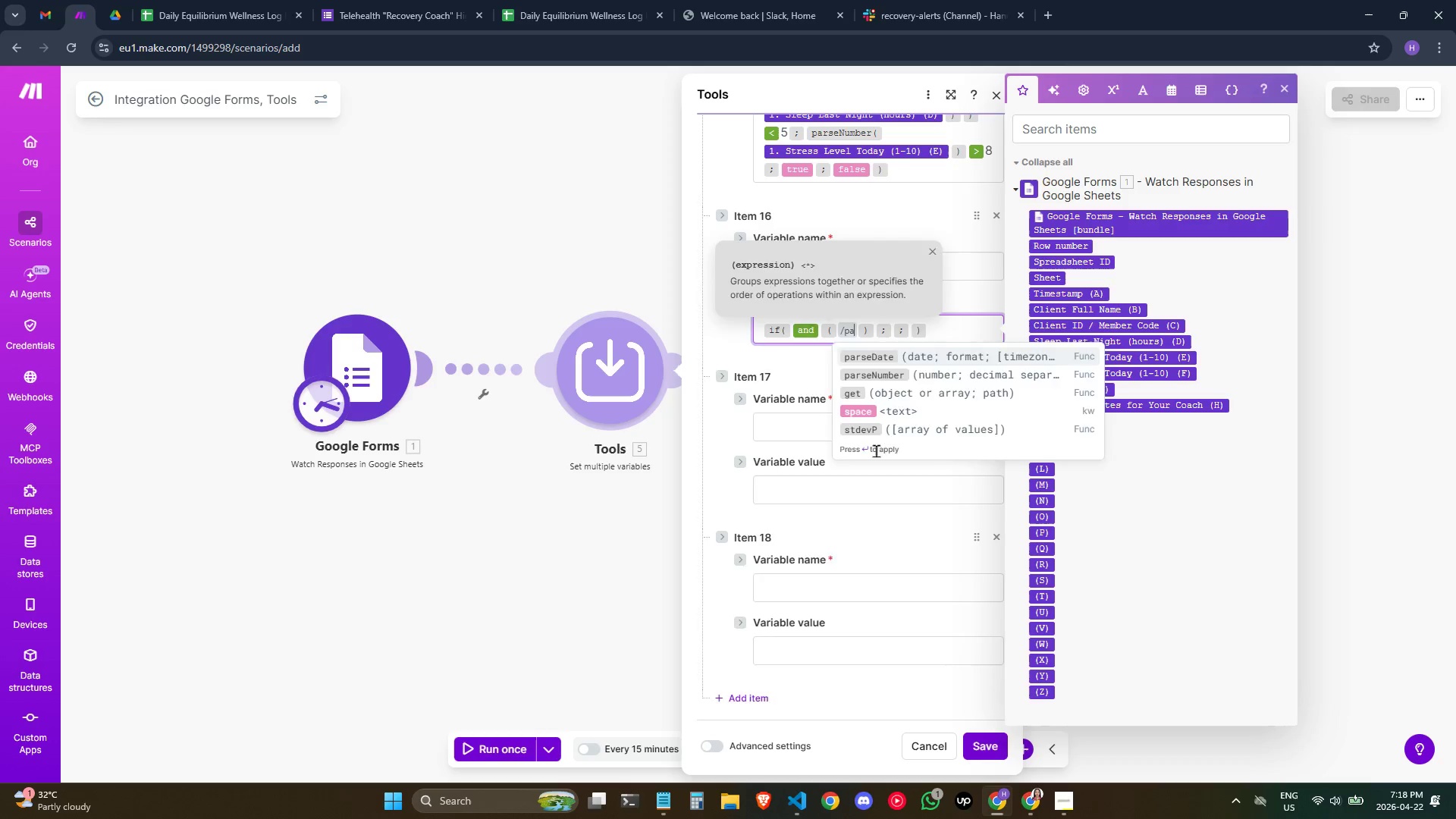 
key(Enter)
 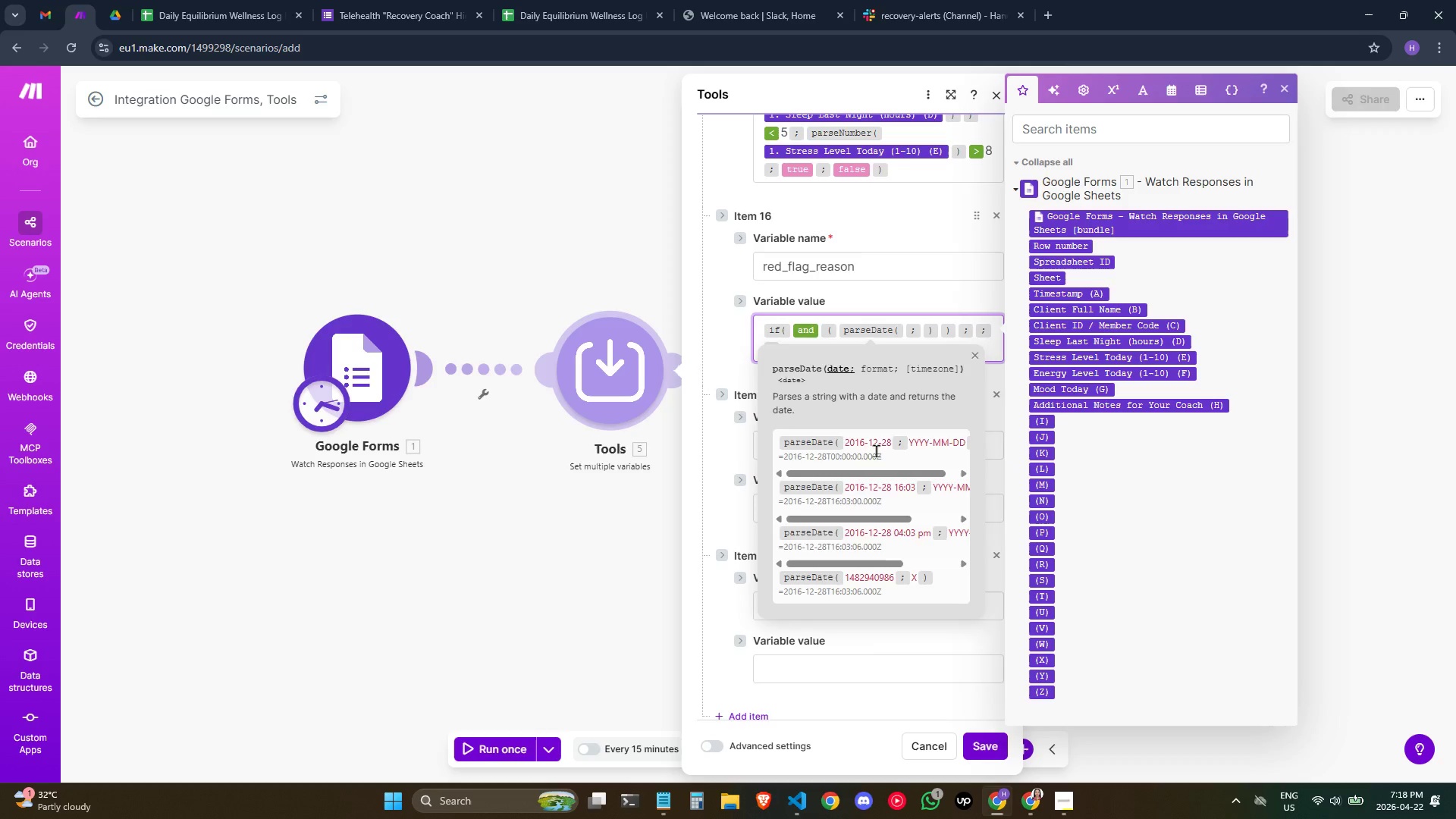 
key(Backspace)
 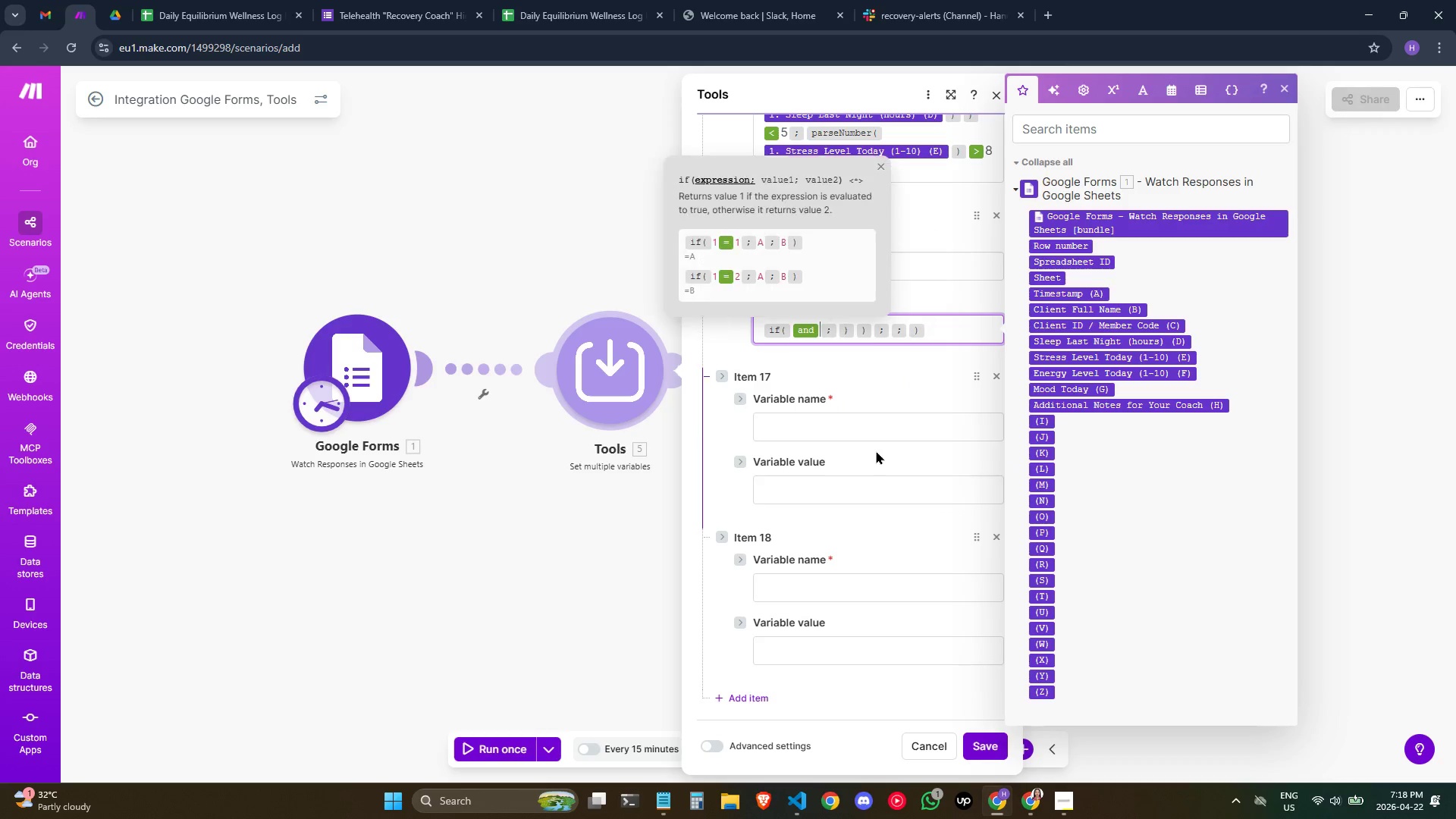 
key(Backspace)
 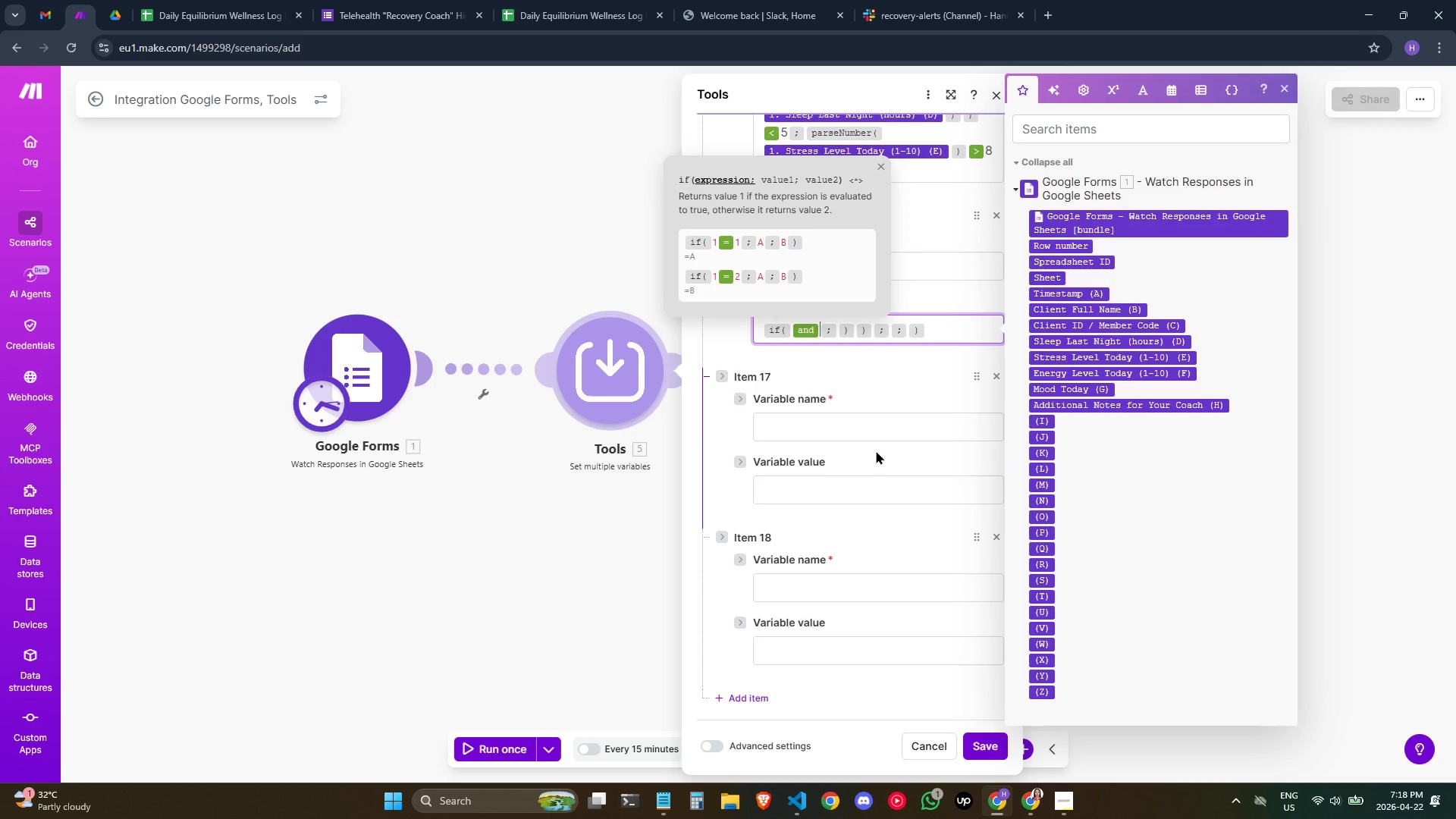 
key(ArrowRight)
 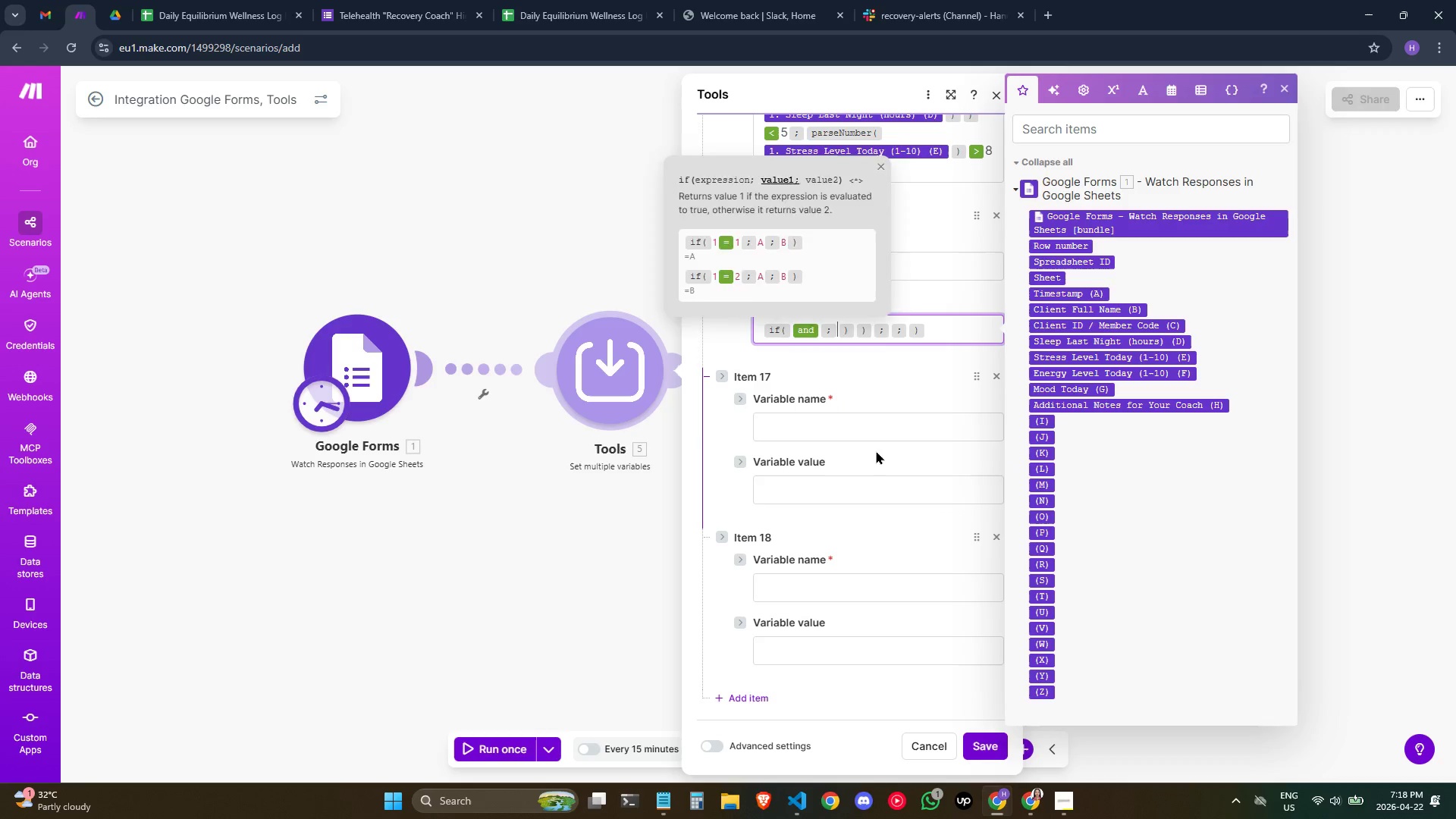 
key(ArrowRight)
 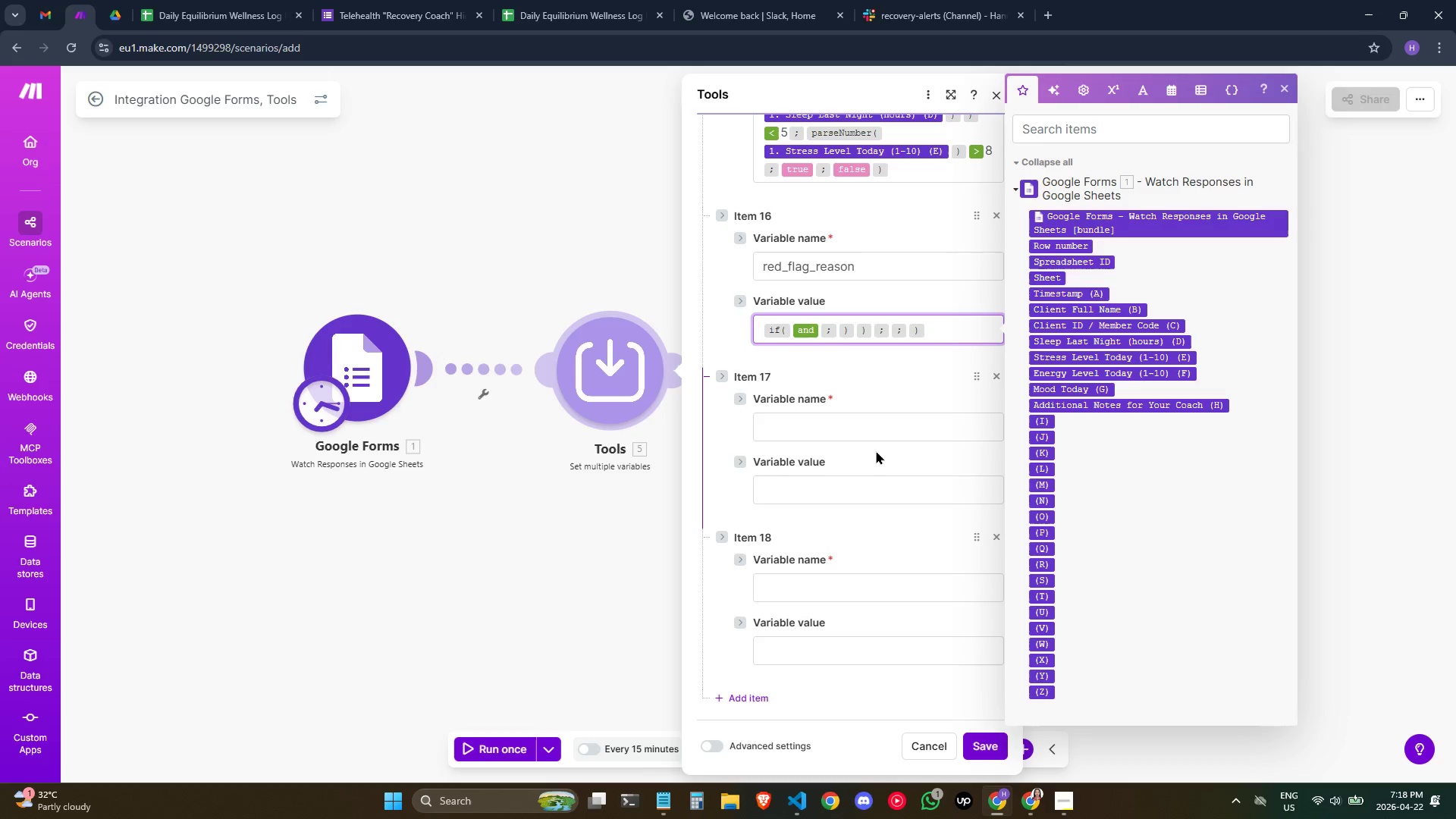 
key(ArrowRight)
 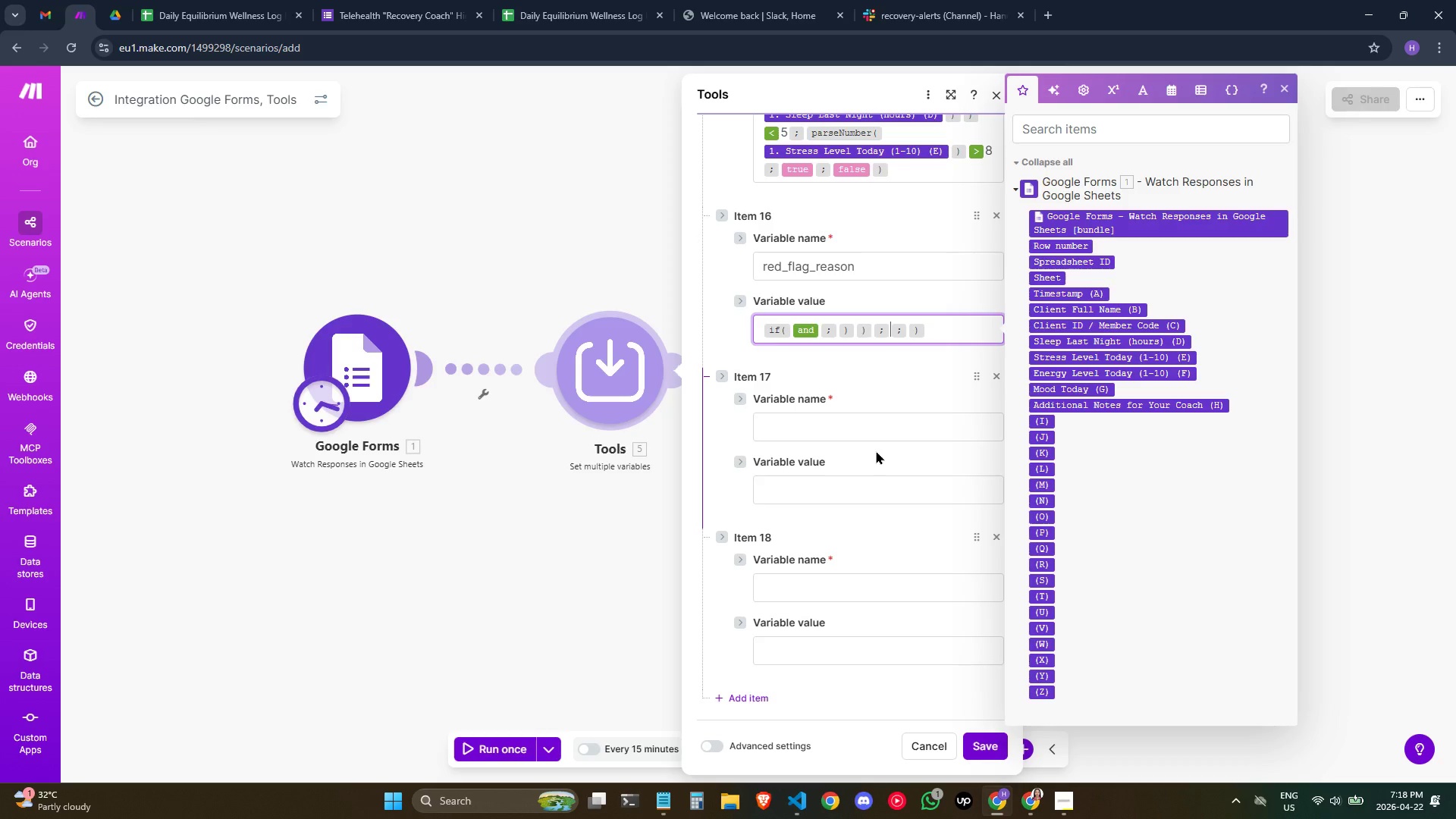 
key(ArrowRight)
 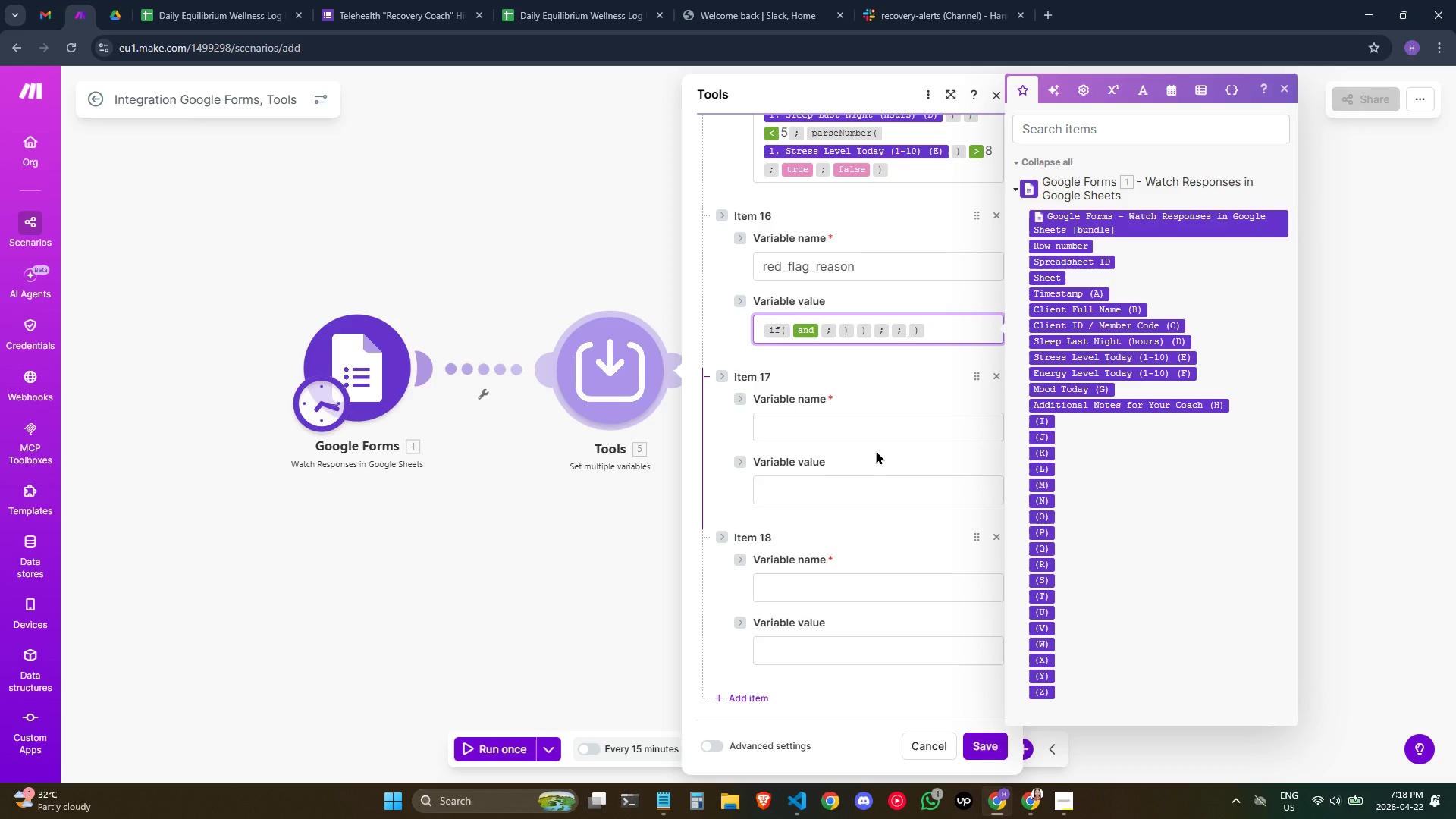 
key(ArrowRight)
 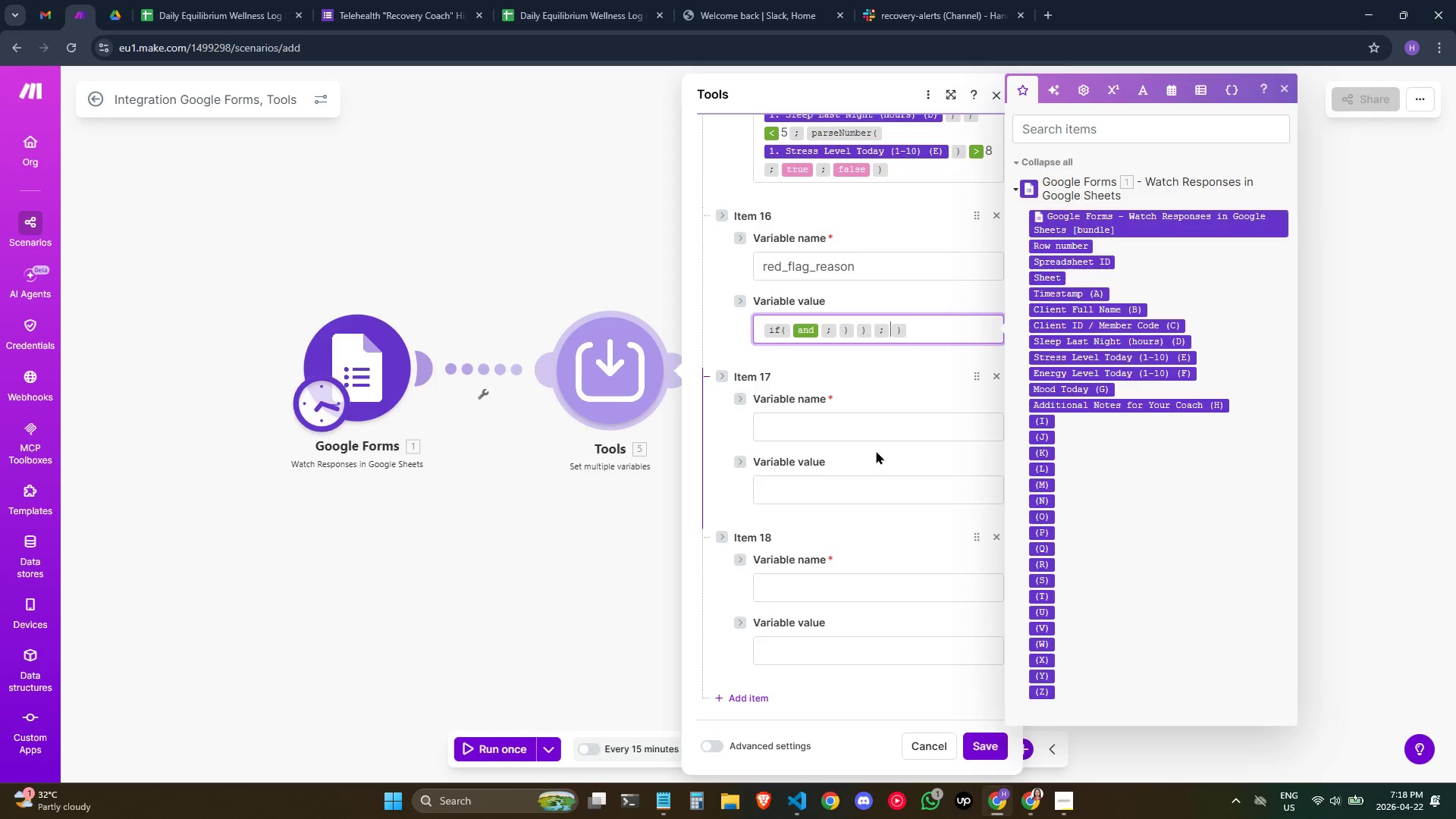 
key(Backspace)
 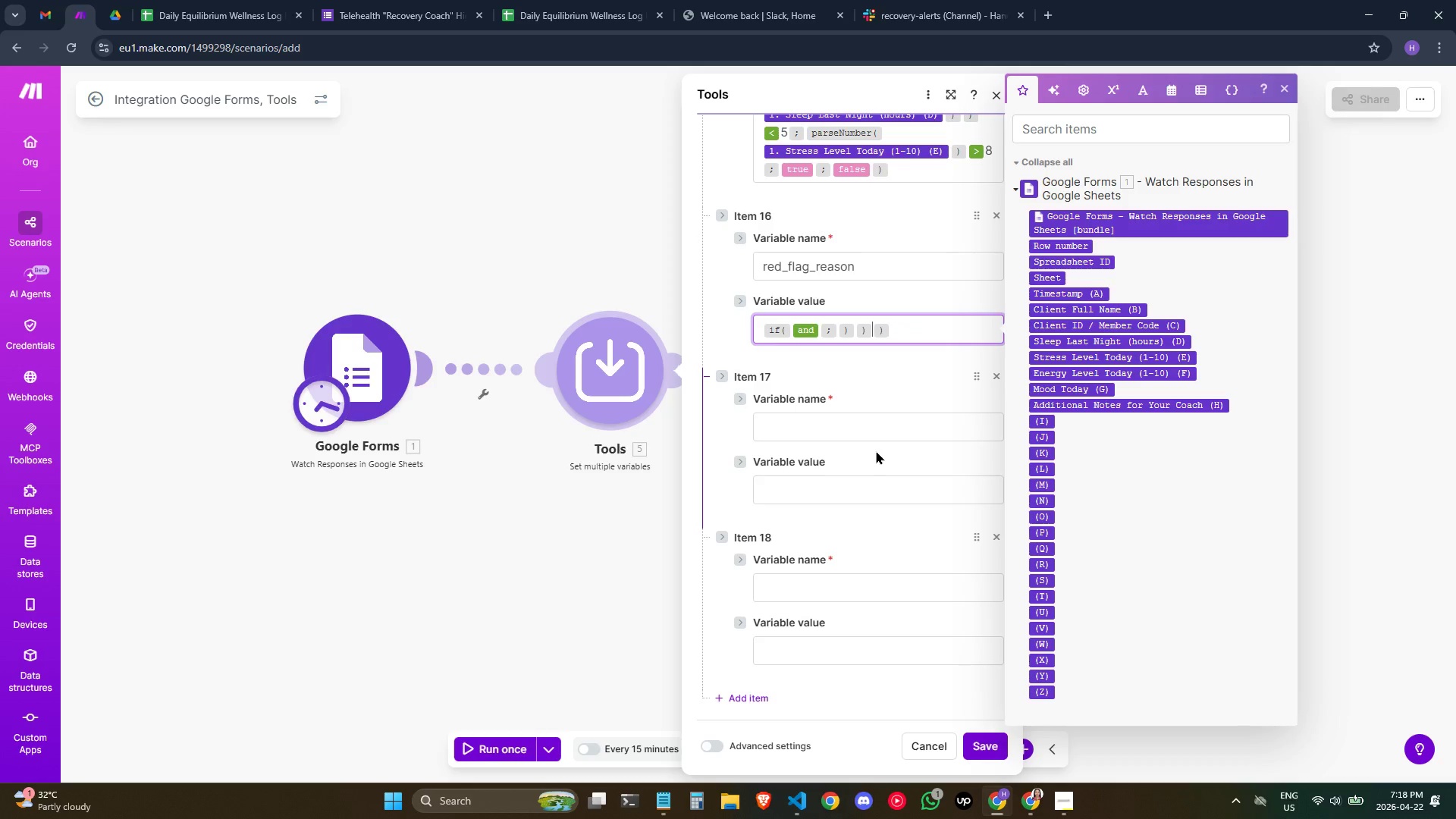 
key(Backspace)
 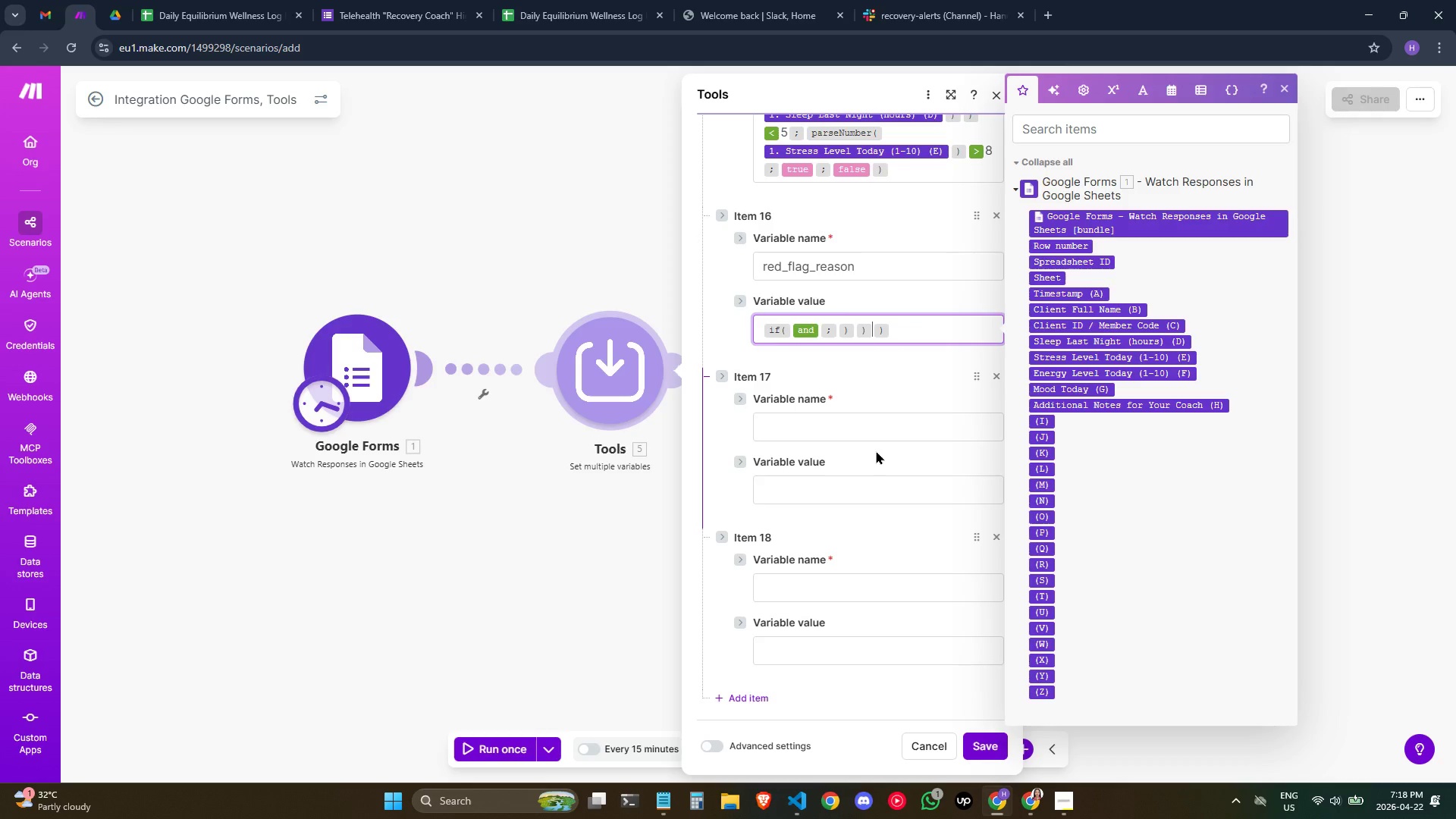 
key(Backspace)
 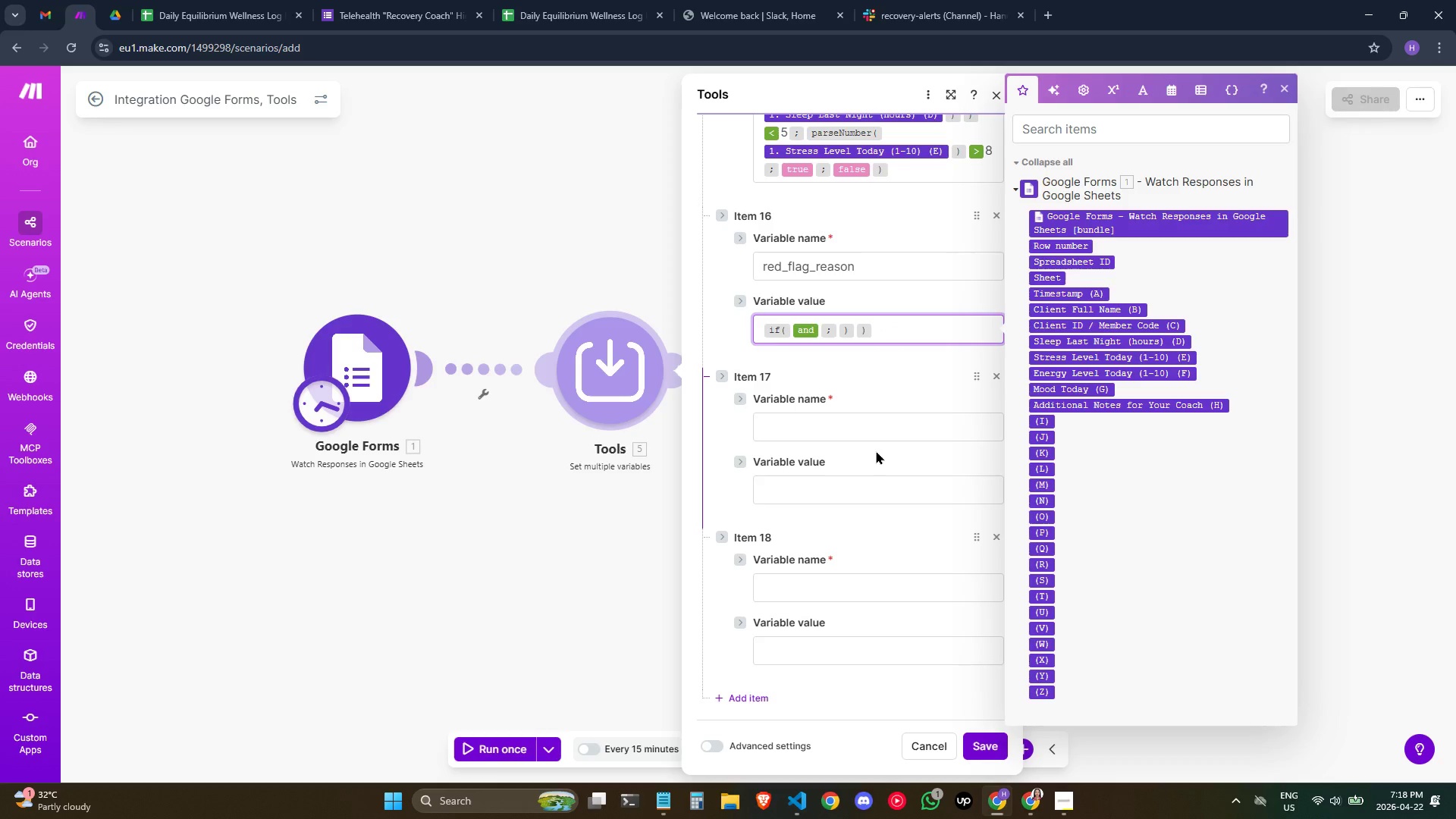 
key(Backspace)
 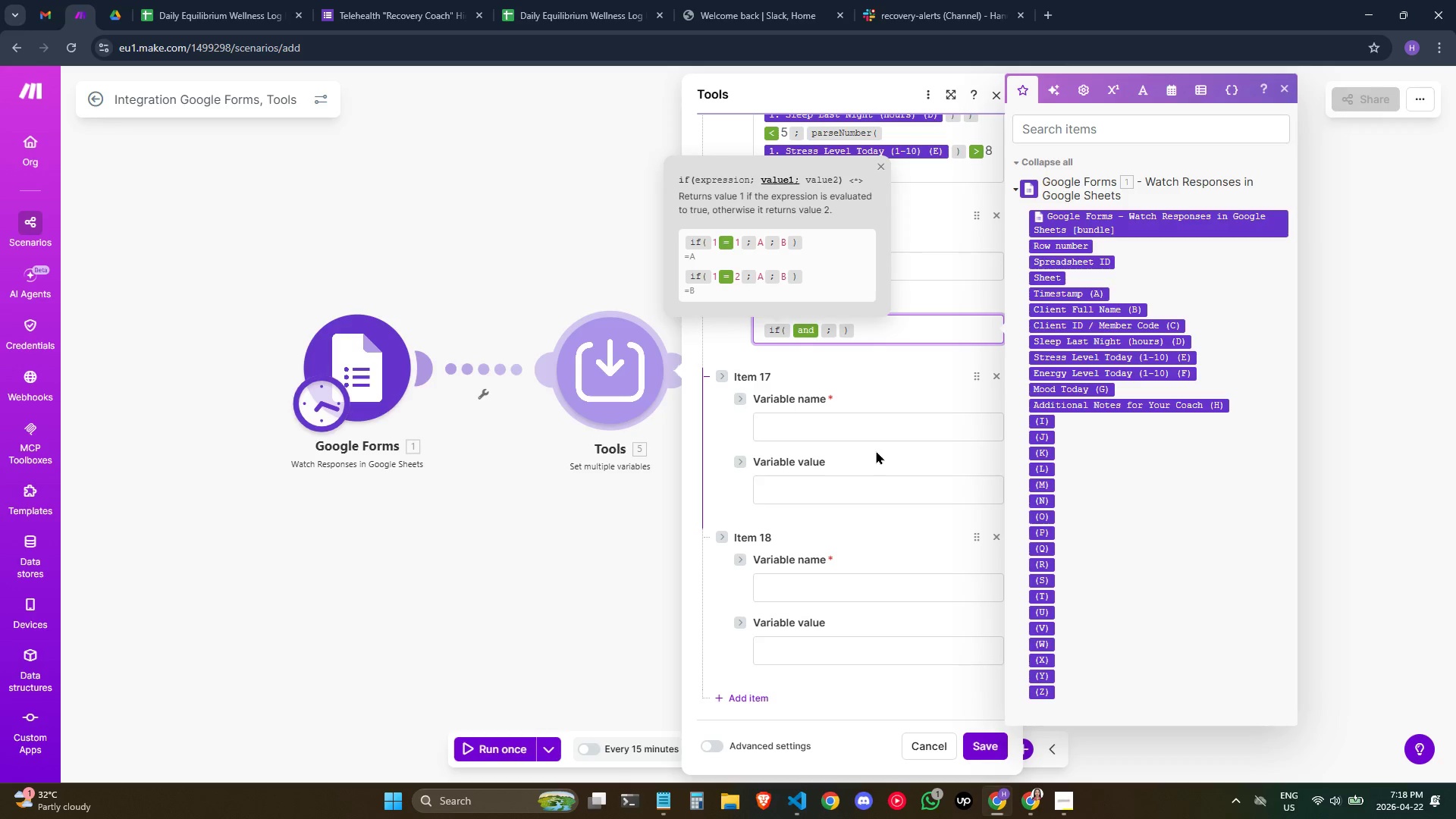 
key(ArrowLeft)
 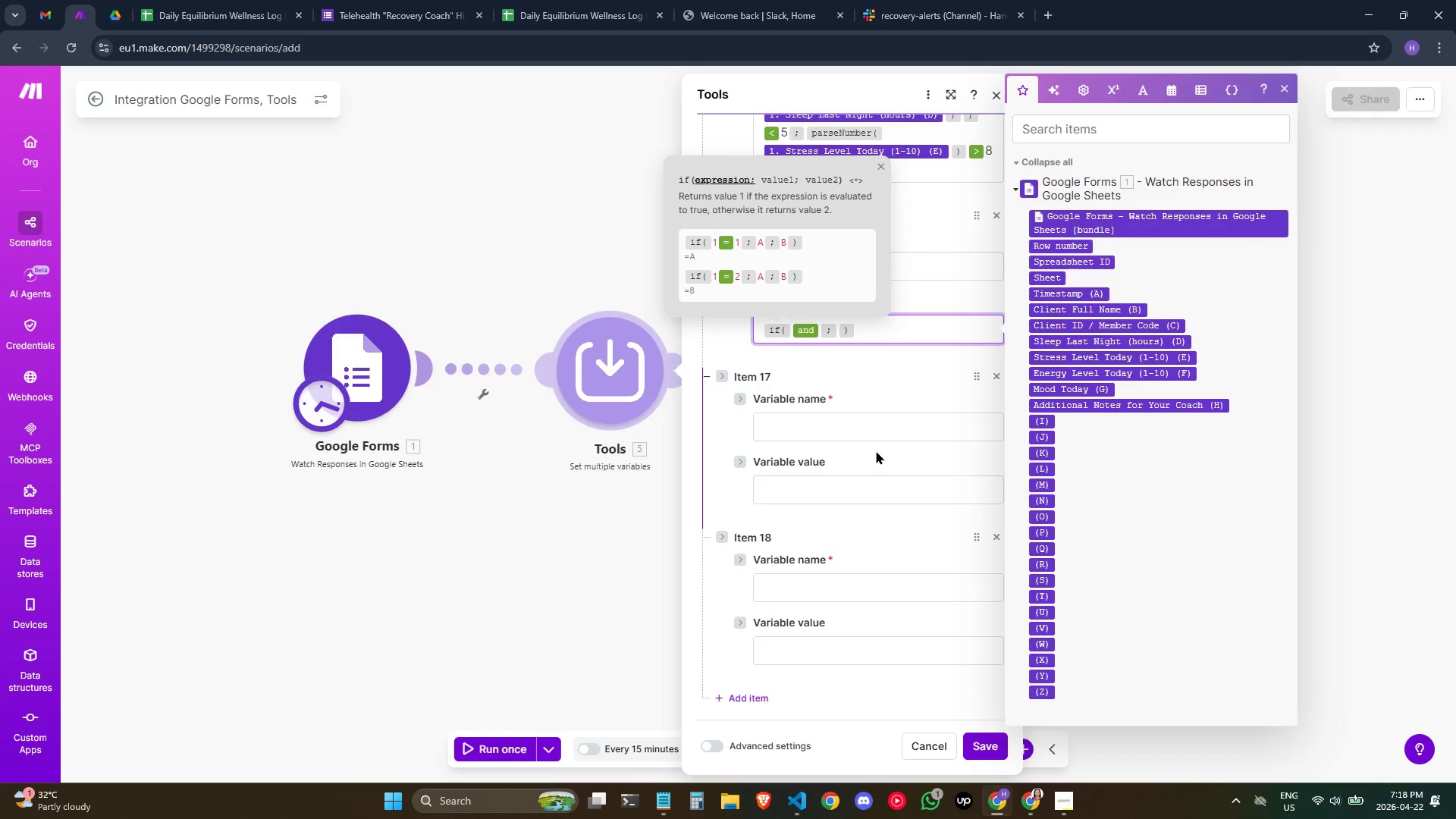 
key(ArrowRight)
 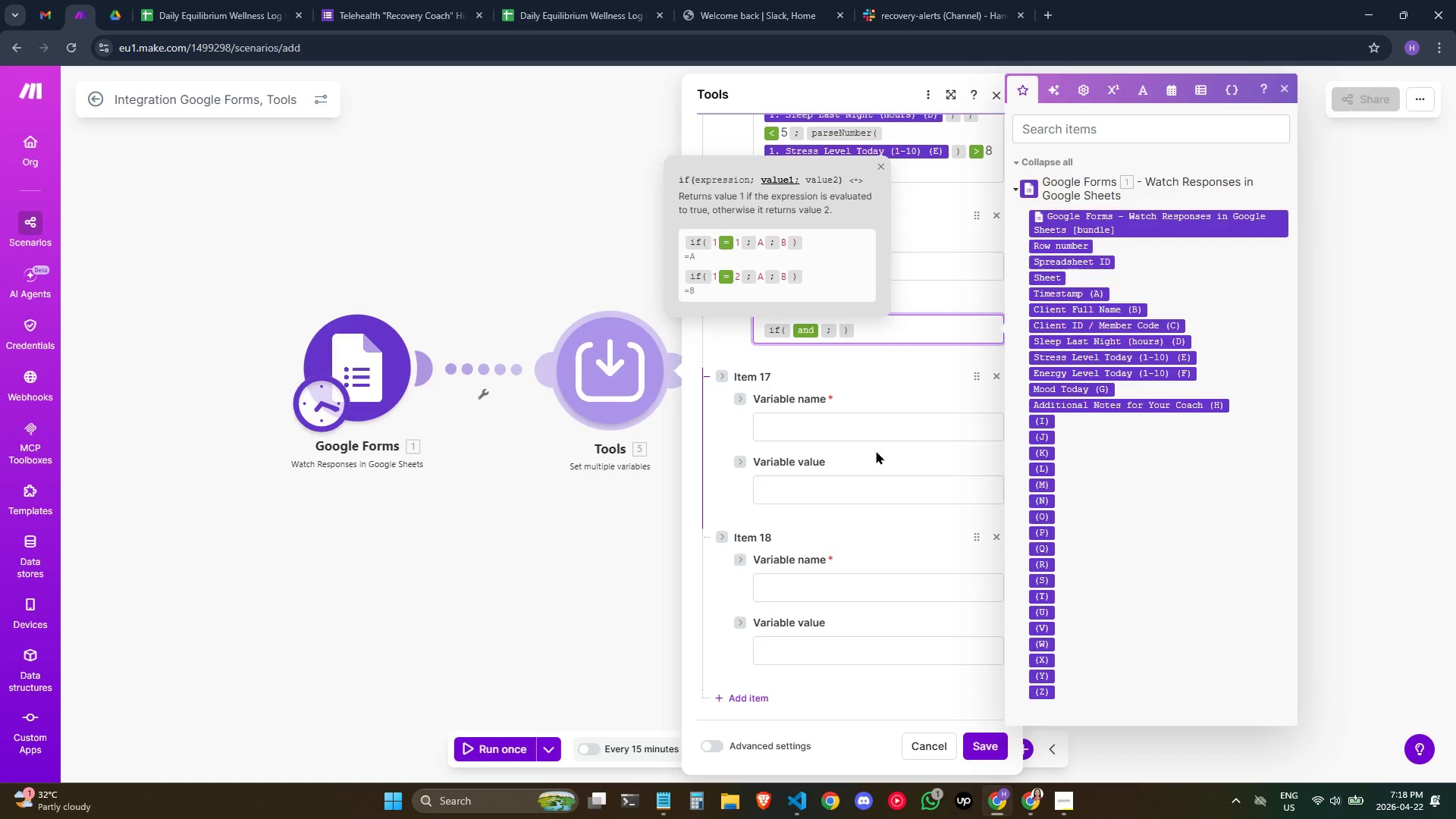 
key(ArrowRight)
 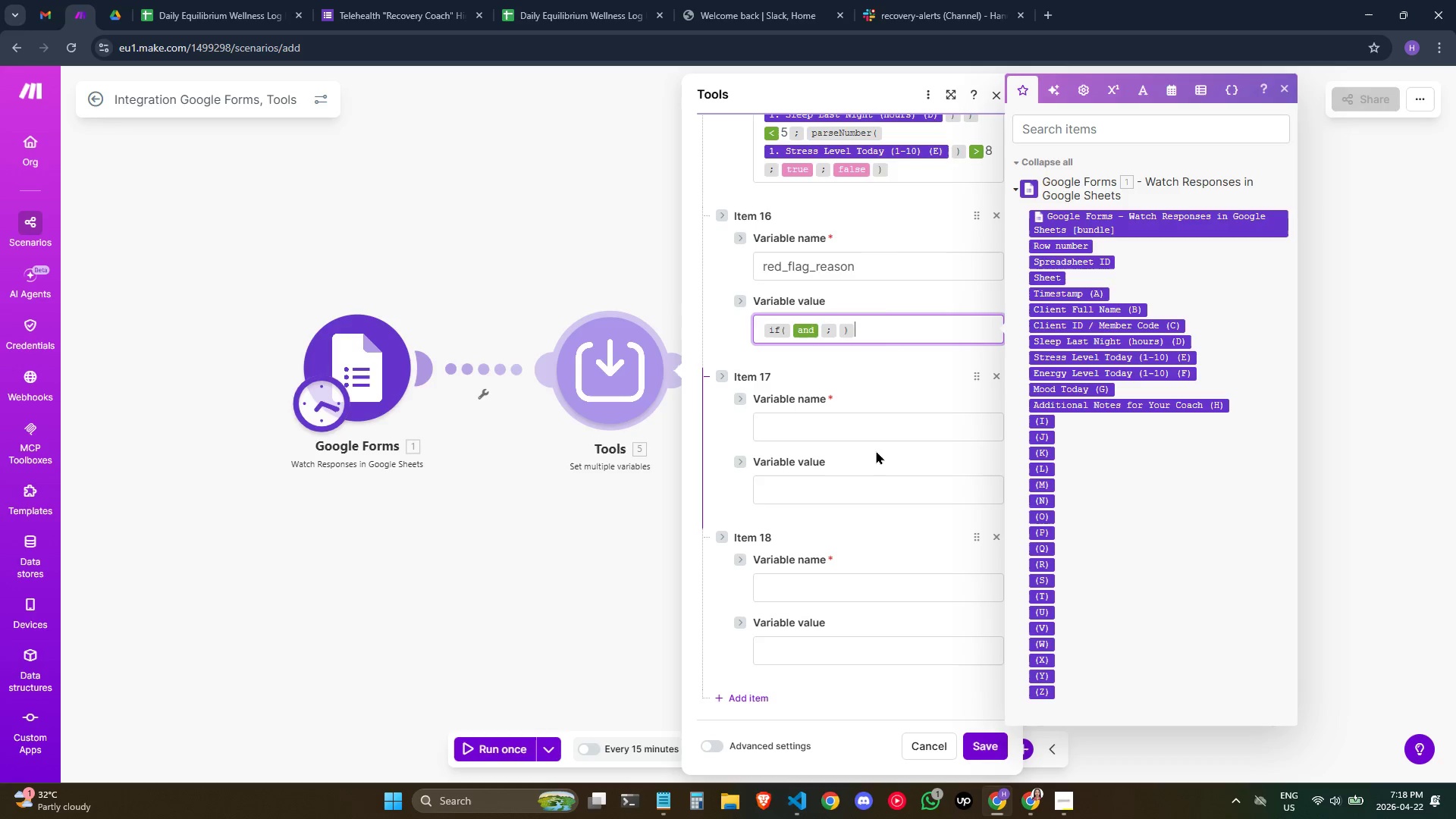 
key(Backspace)
key(Backspace)
key(Backspace)
key(Backspace)
key(Backspace)
key(Backspace)
type(.if)
key(Backspace)
key(Backspace)
key(Backspace)
key(Backspace)
type(/if)
 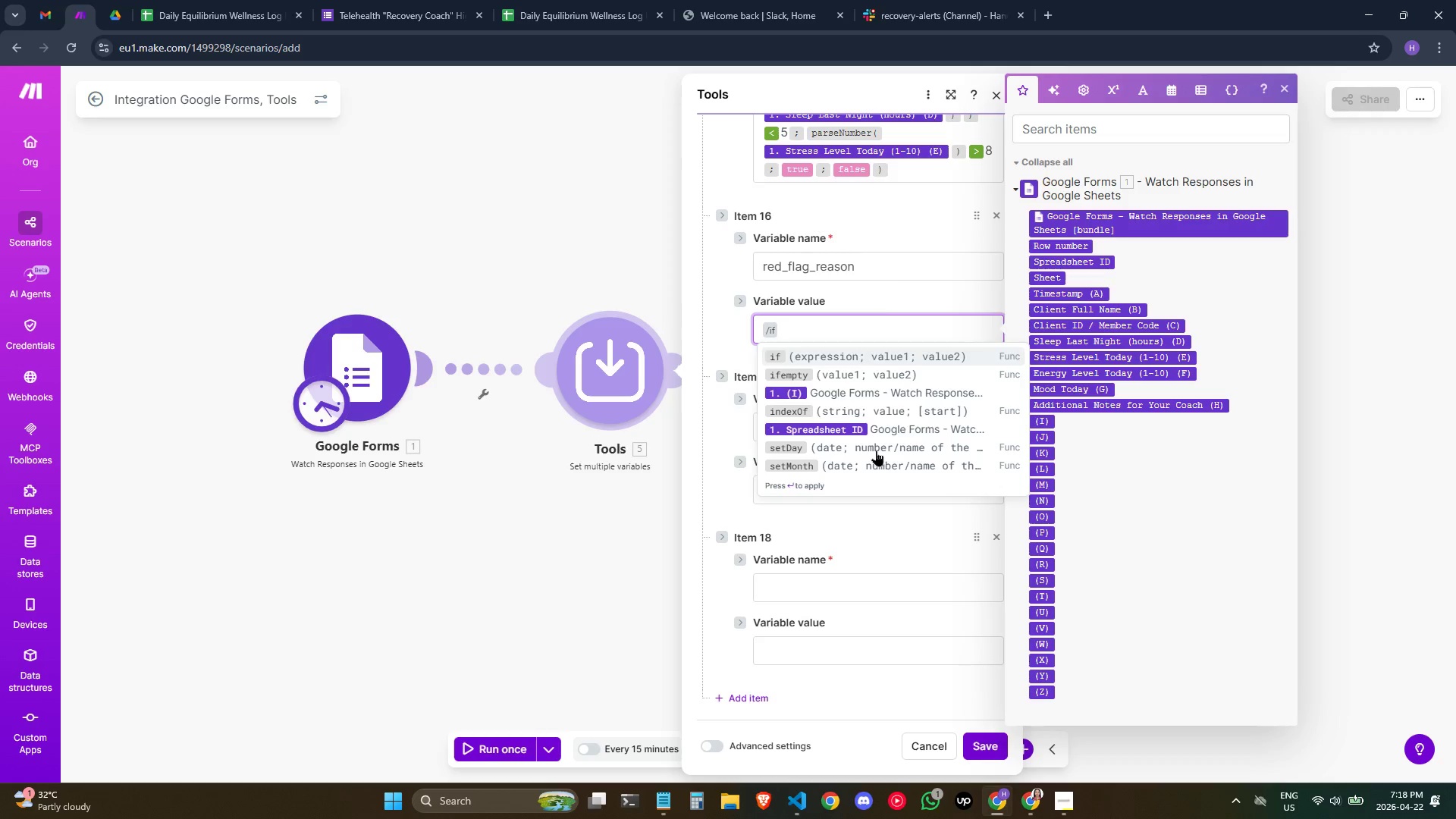 
key(Enter)
 